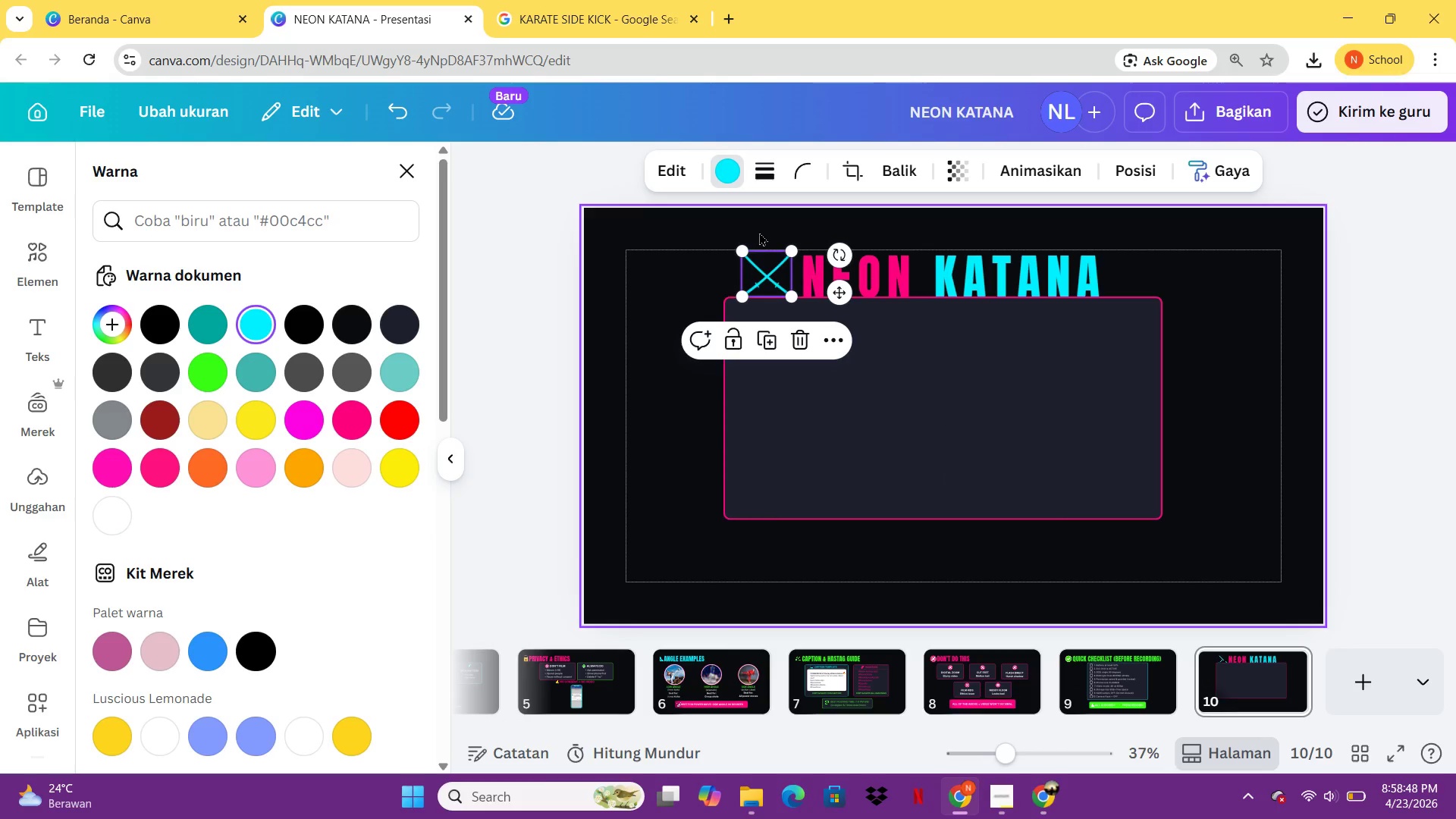 
key(Delete)
 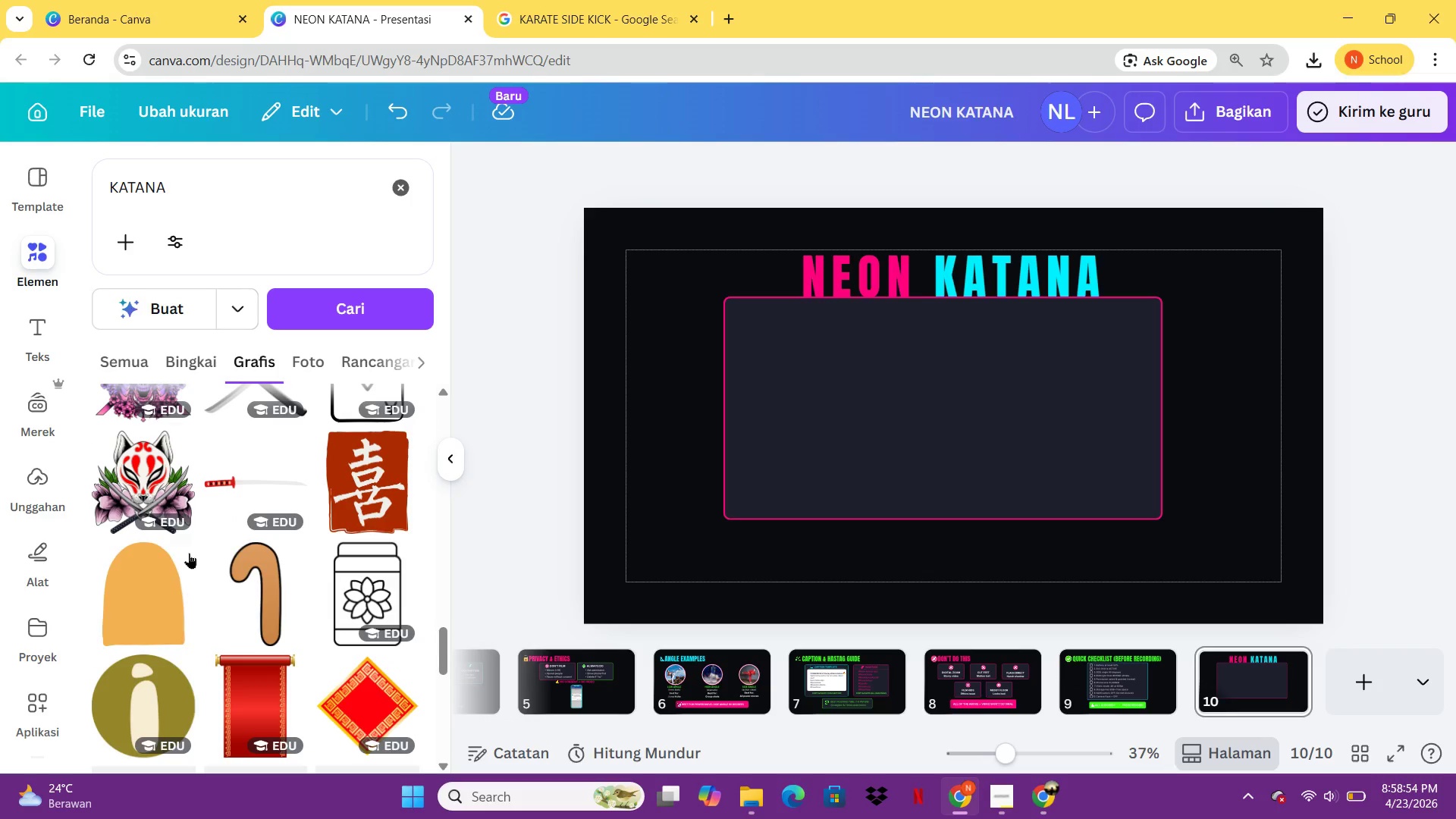 
wait(10.22)
 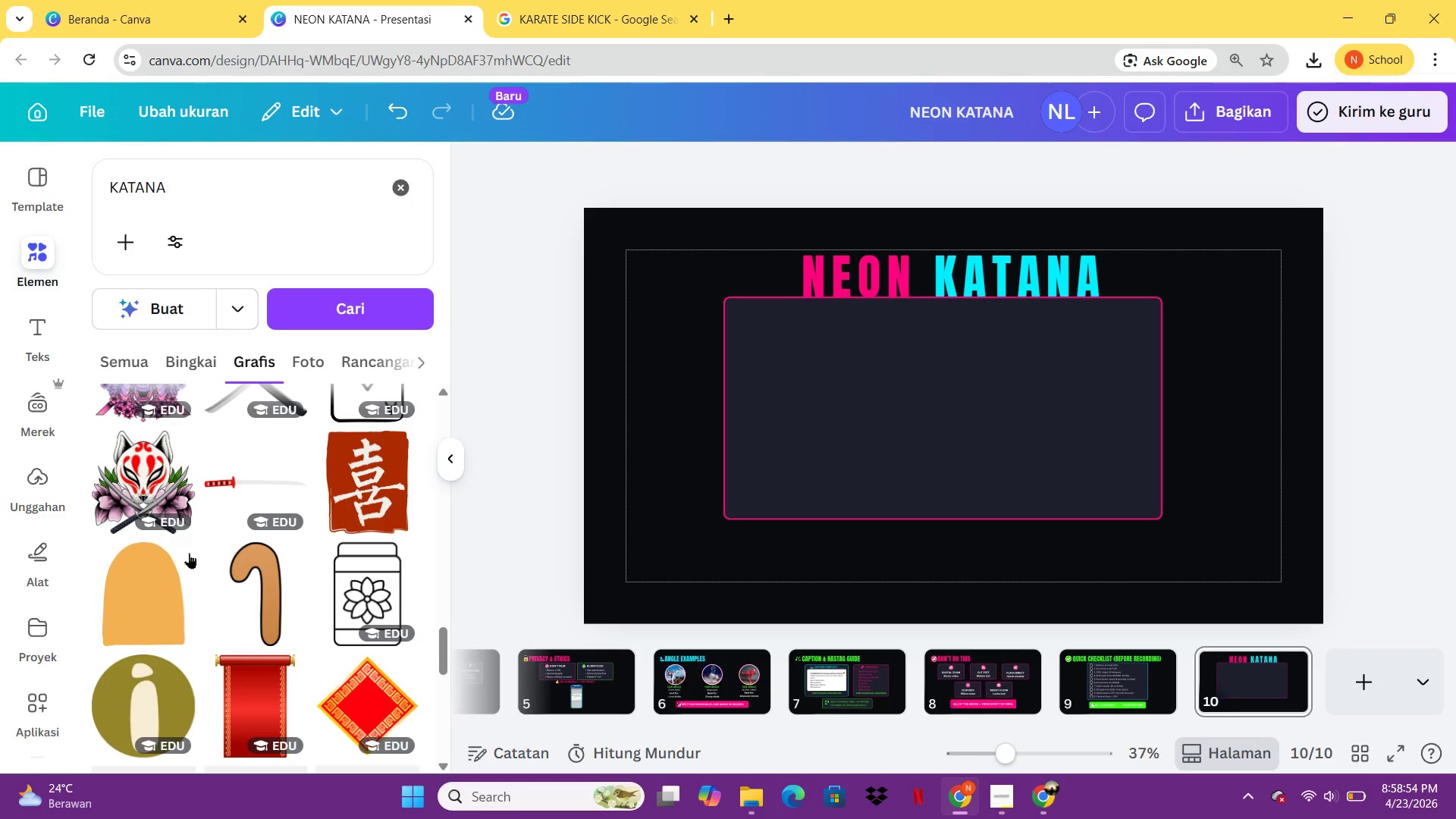 
left_click([244, 540])
 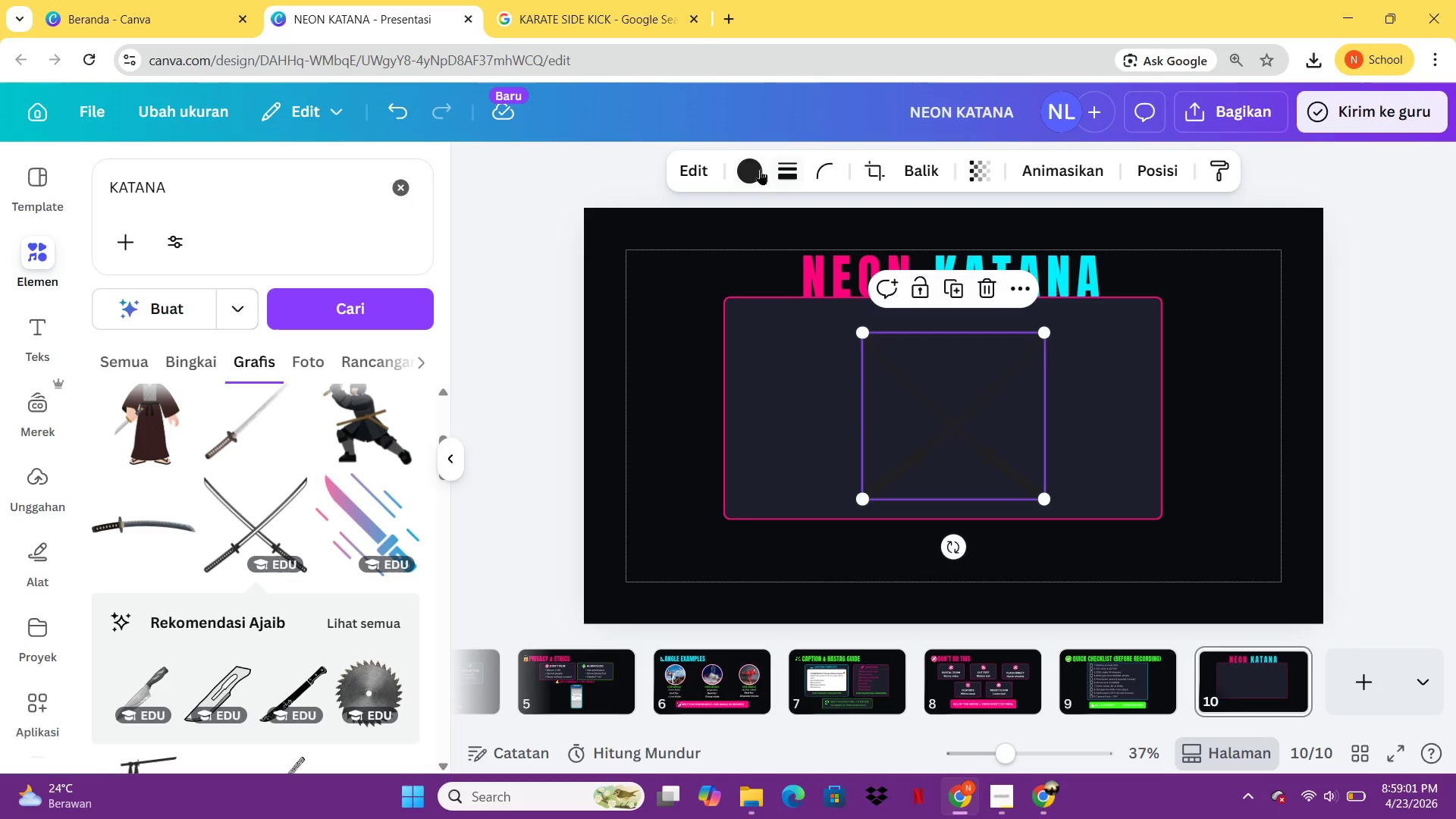 
left_click([740, 169])
 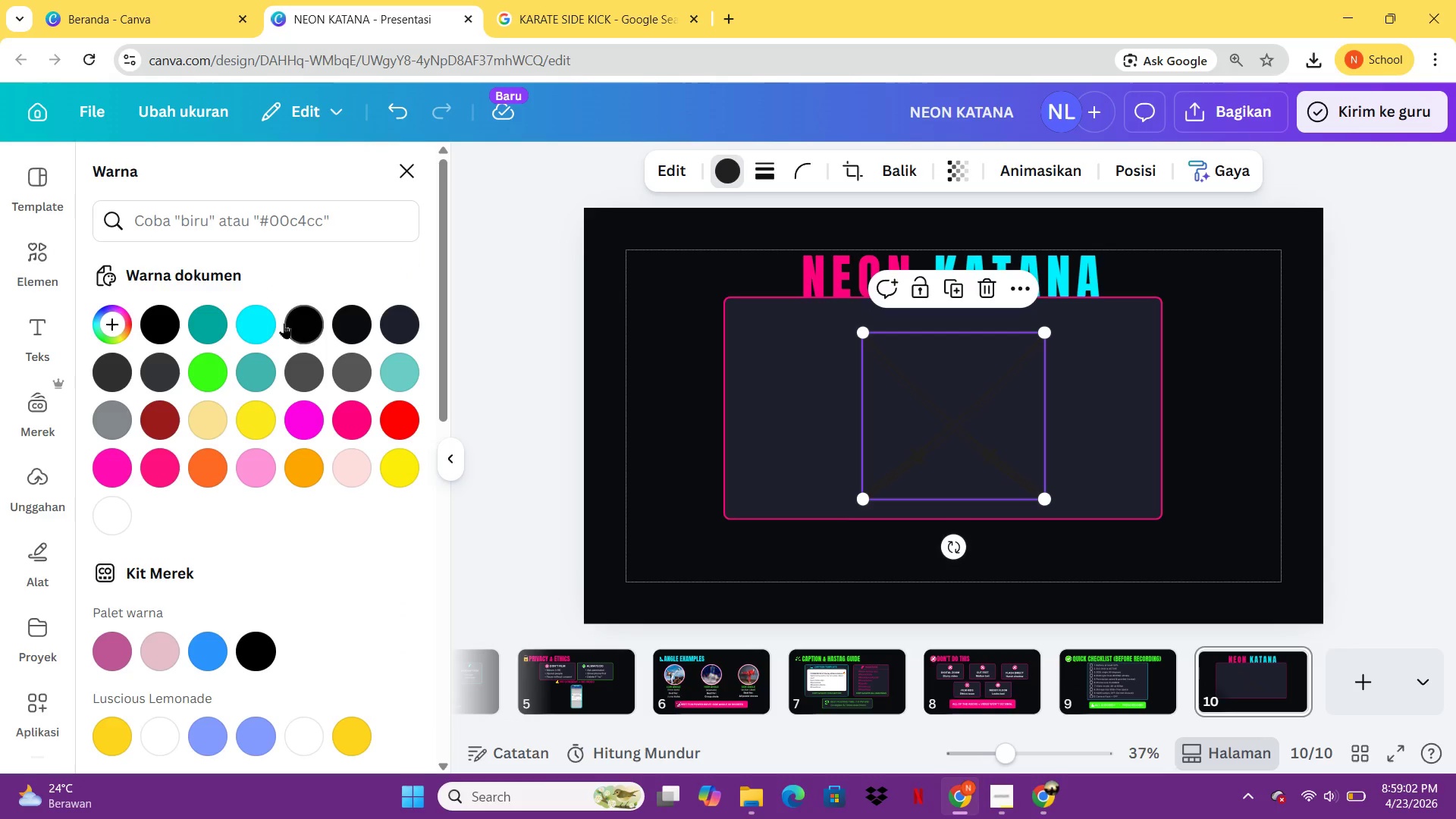 
left_click([265, 330])
 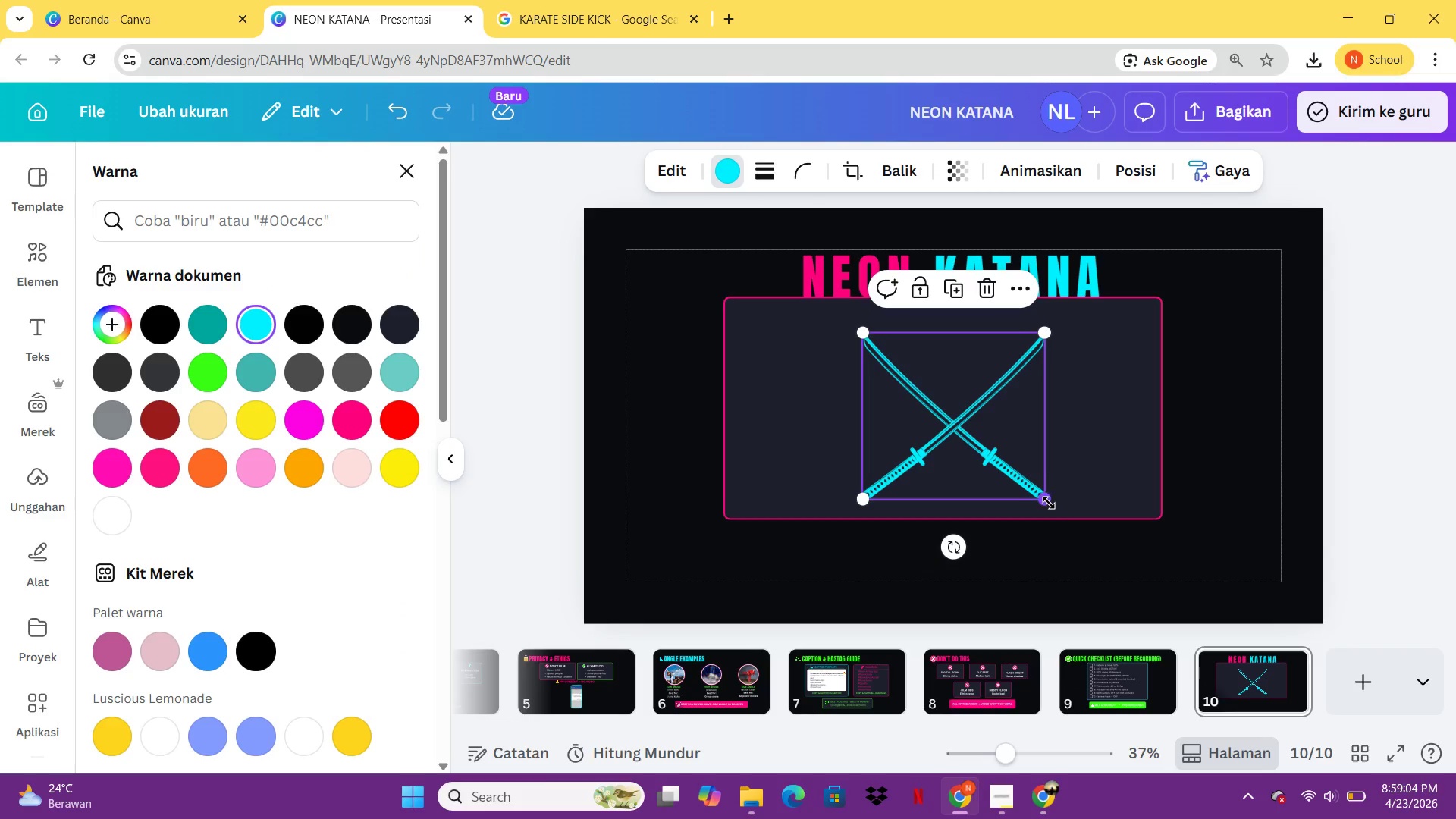 
left_click_drag(start_coordinate=[1038, 491], to_coordinate=[903, 382])
 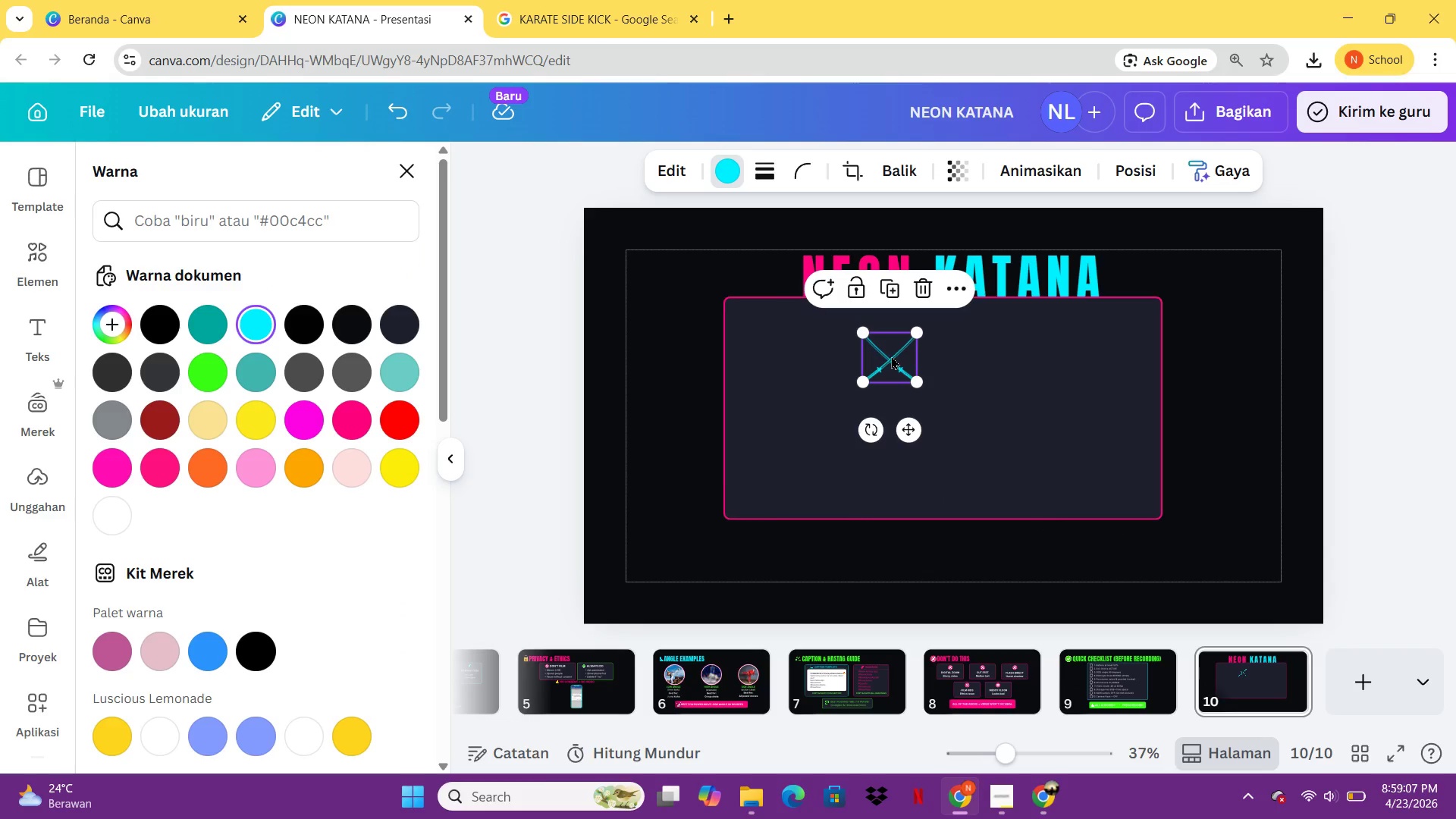 
left_click_drag(start_coordinate=[891, 356], to_coordinate=[773, 277])
 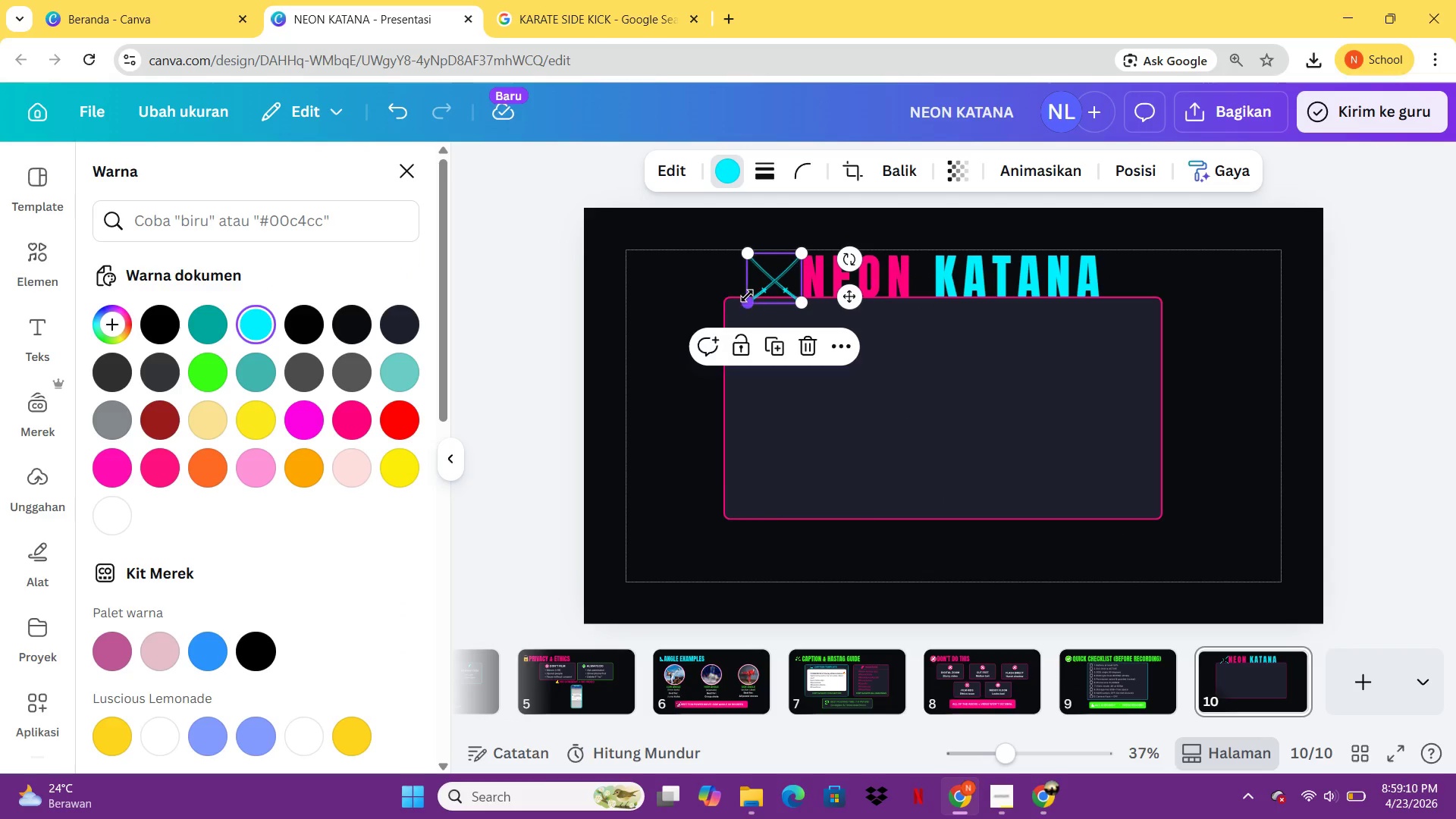 
left_click_drag(start_coordinate=[747, 296], to_coordinate=[756, 287])
 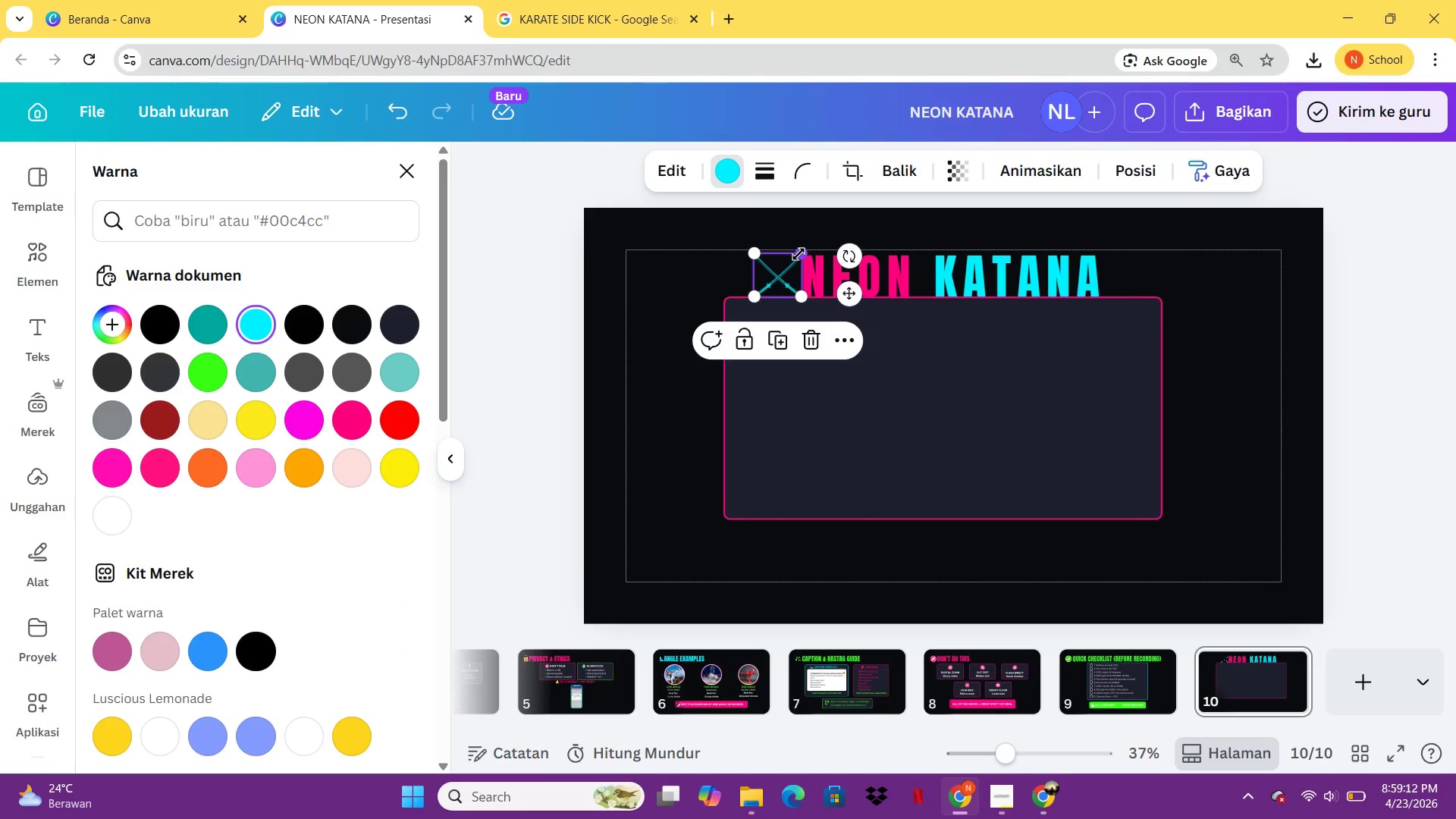 
left_click_drag(start_coordinate=[799, 254], to_coordinate=[795, 262])
 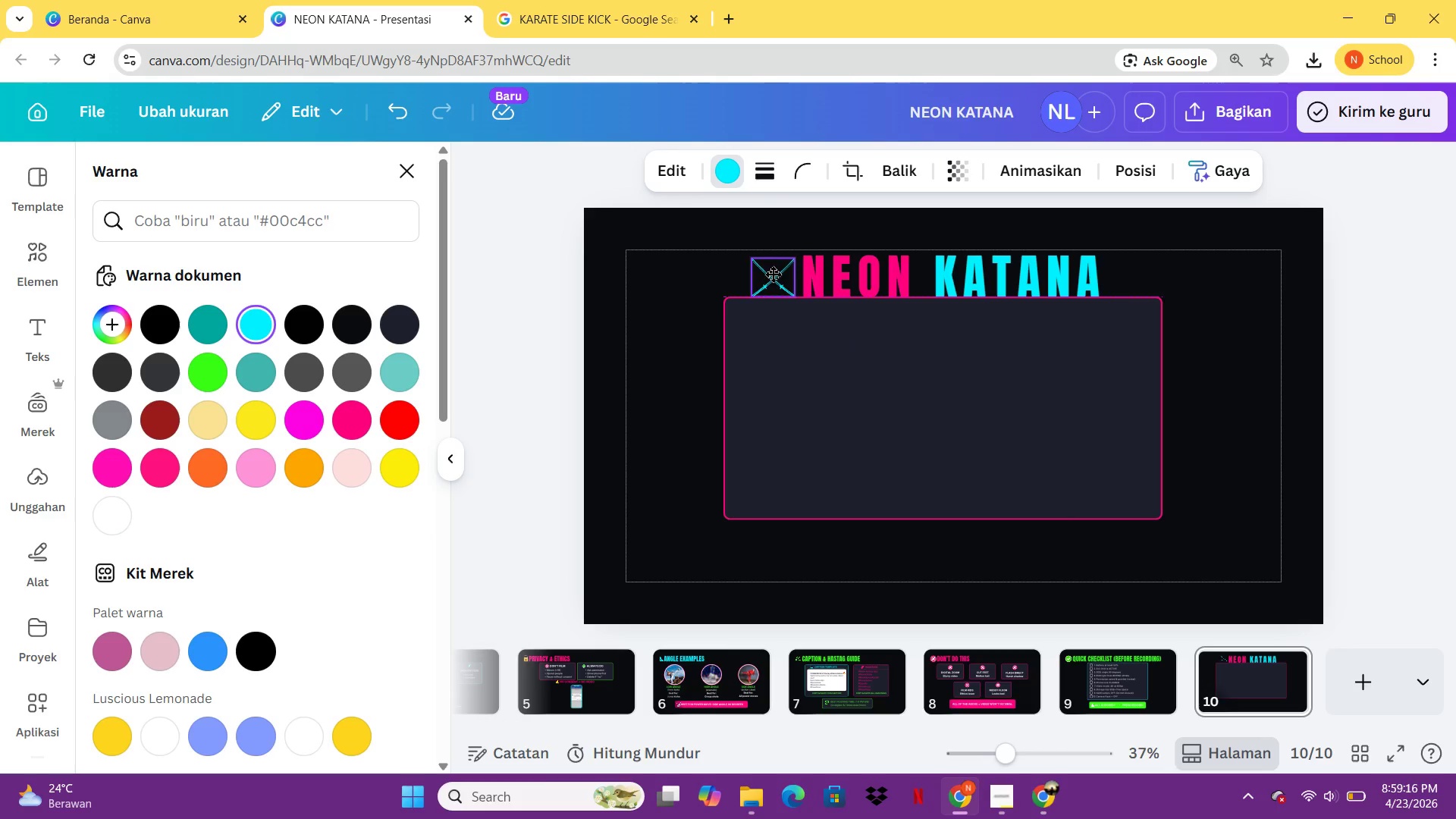 
hold_key(key=ArrowUp, duration=0.69)
 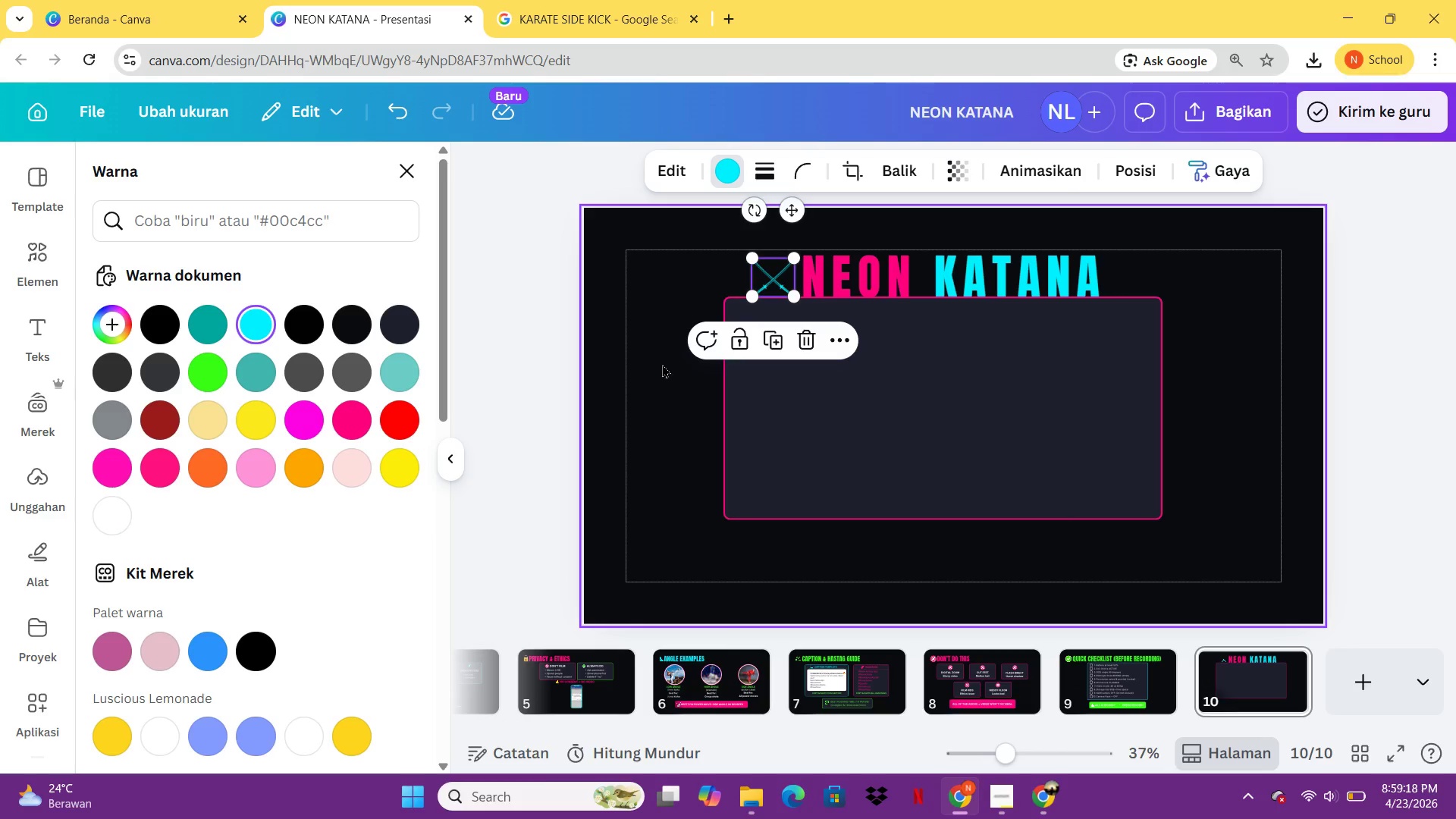 
left_click([662, 364])
 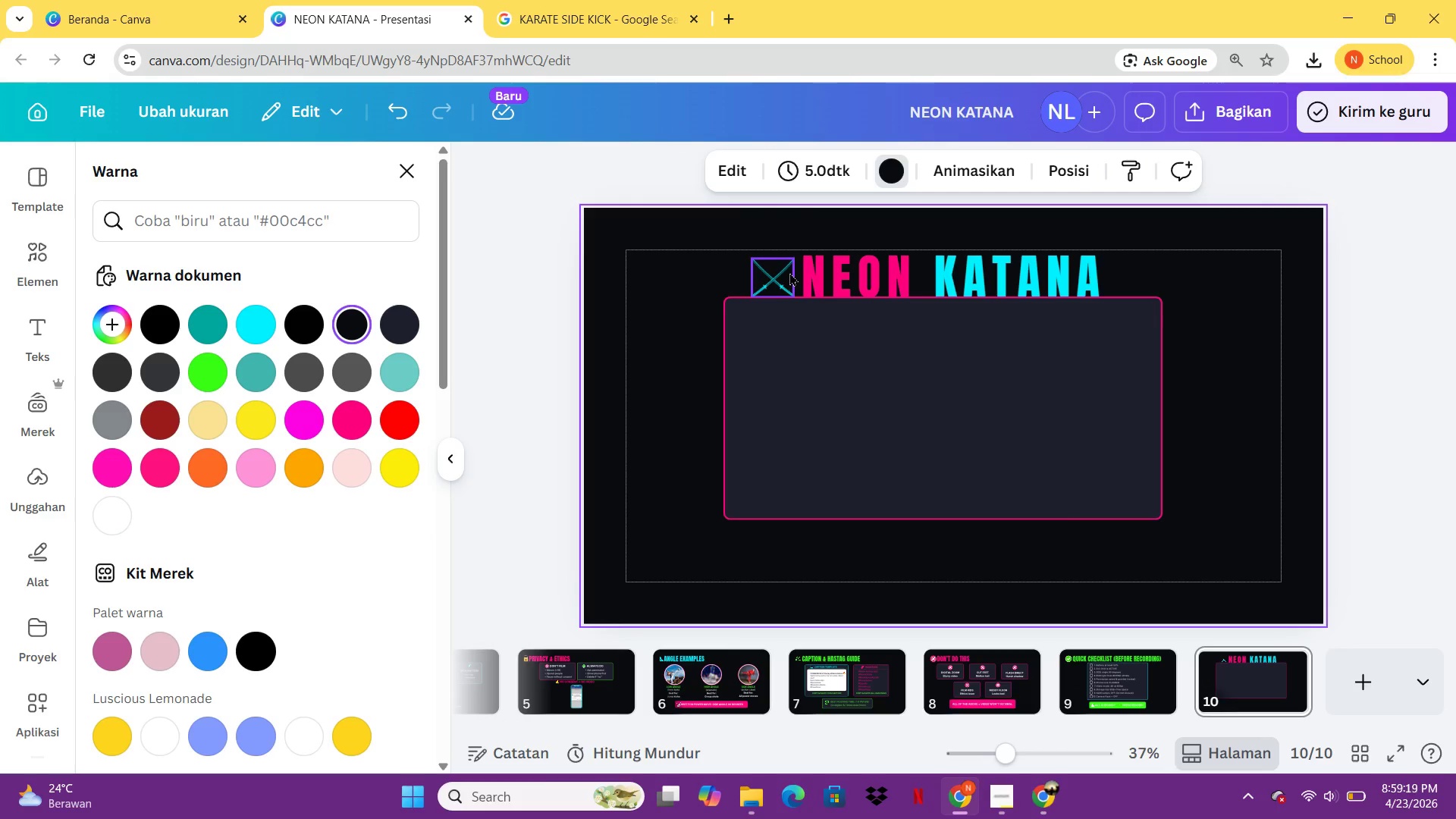 
left_click([789, 272])
 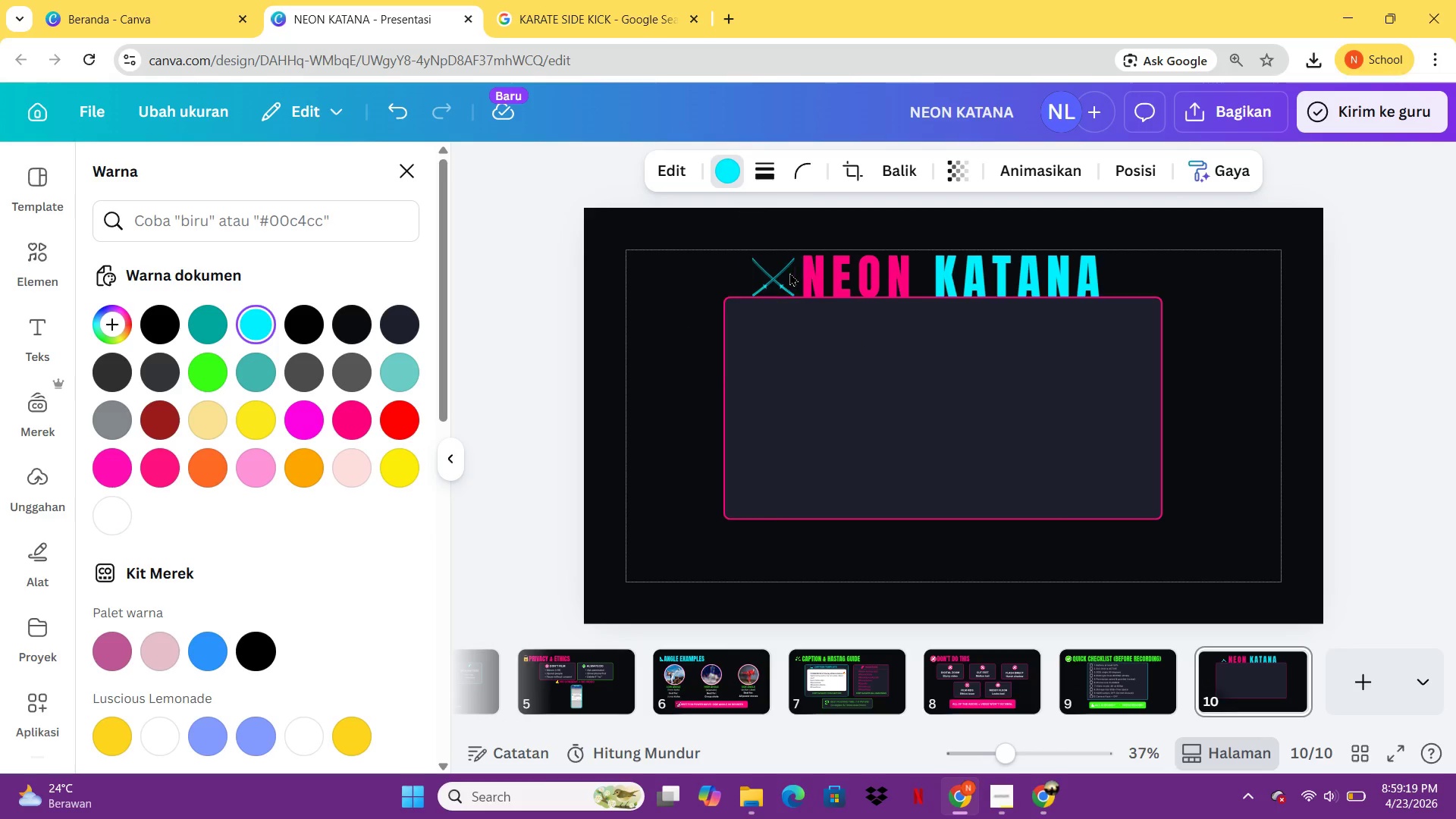 
hold_key(key=ArrowUp, duration=0.8)
 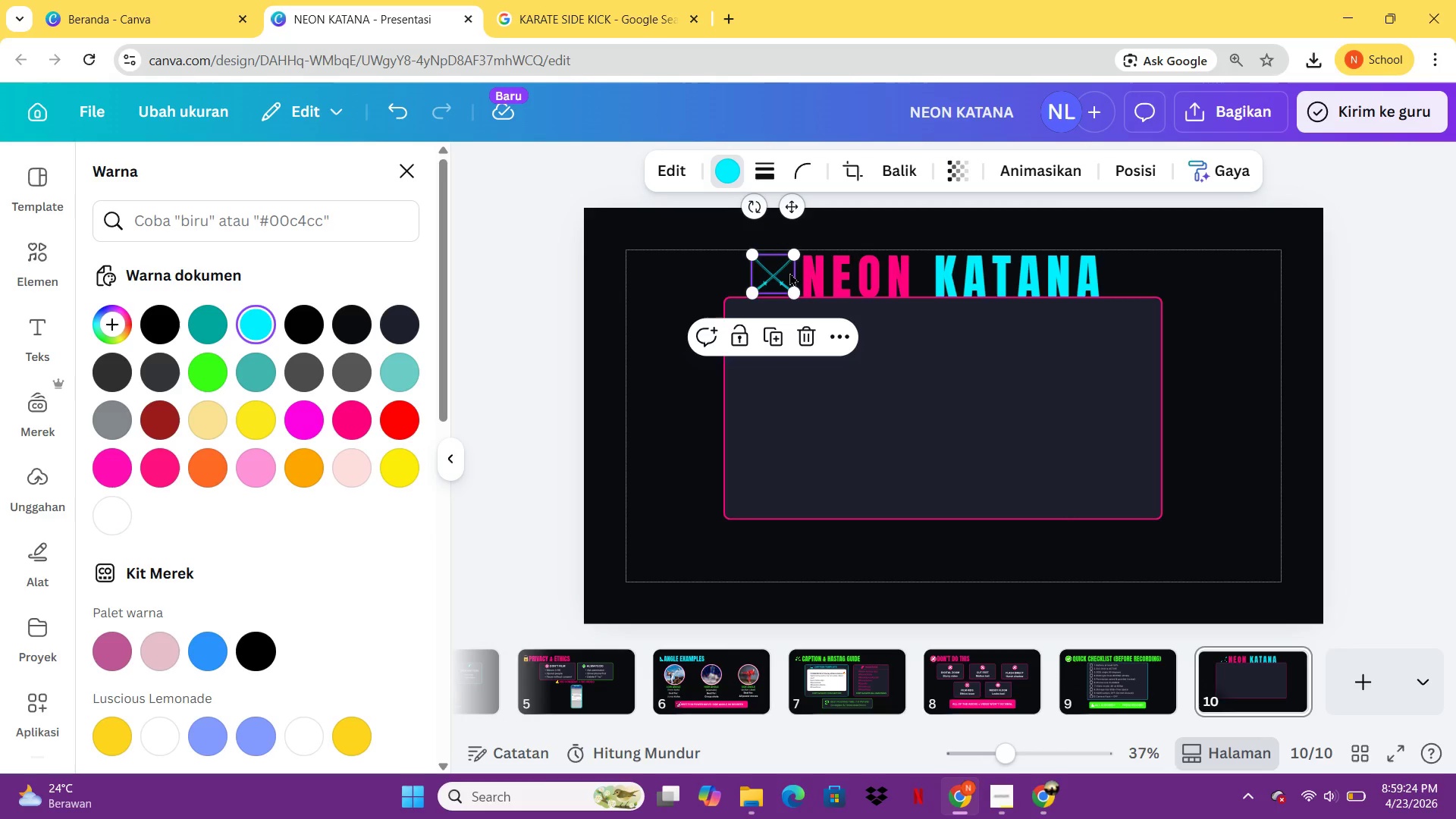 
wait(9.0)
 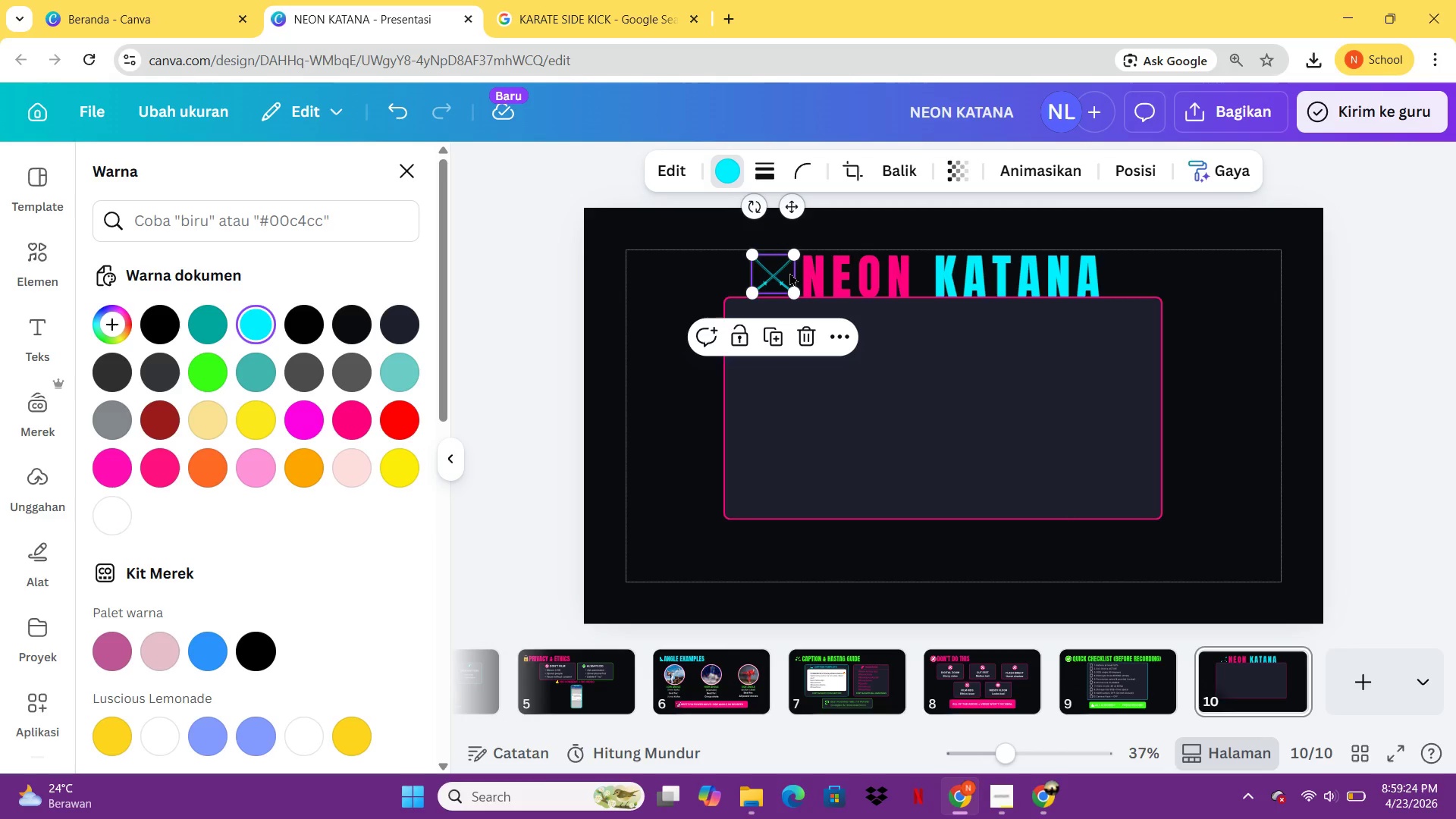 
left_click([851, 410])
 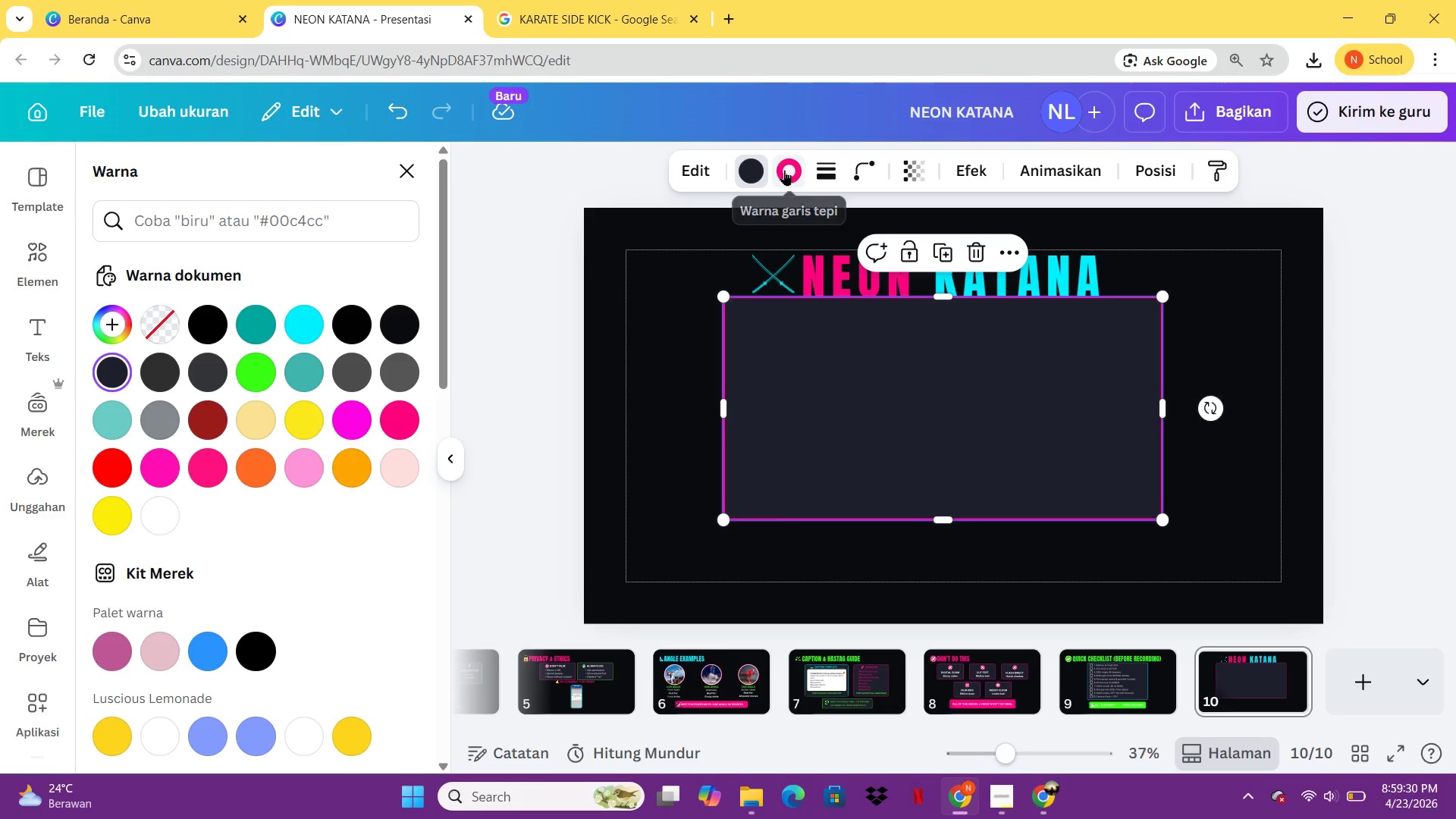 
left_click([784, 170])
 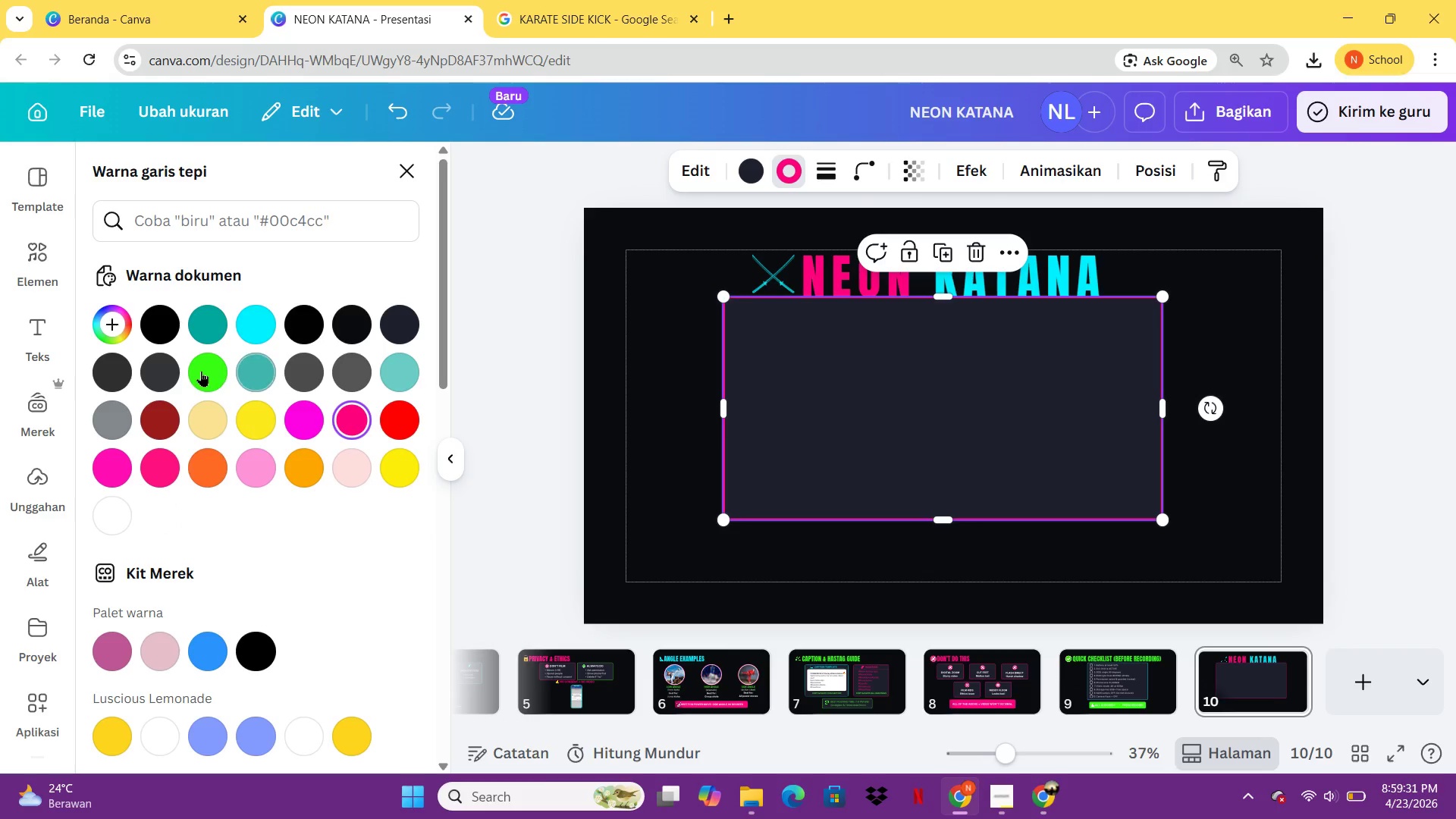 
left_click([201, 371])
 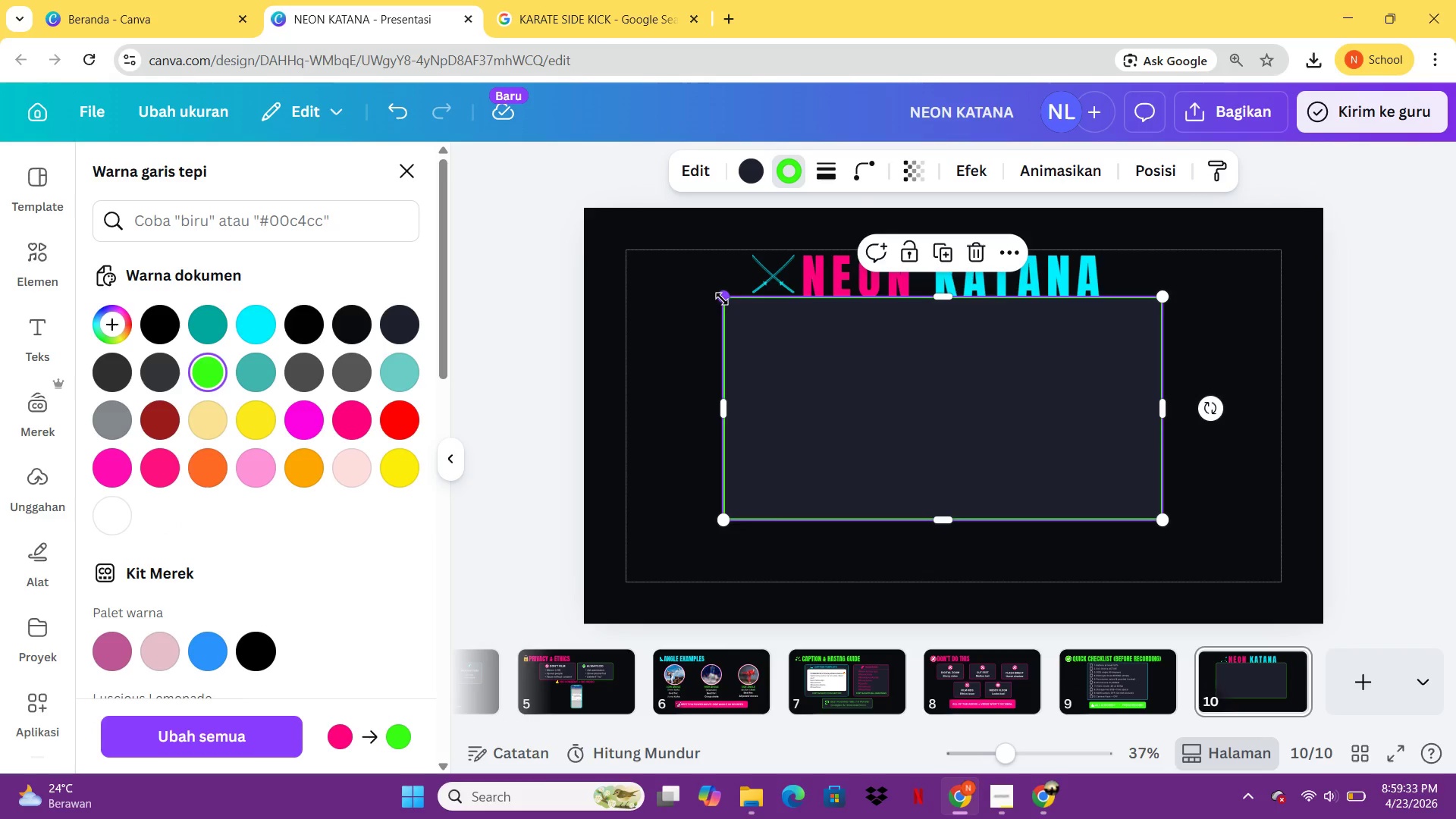 
left_click_drag(start_coordinate=[723, 301], to_coordinate=[729, 311])
 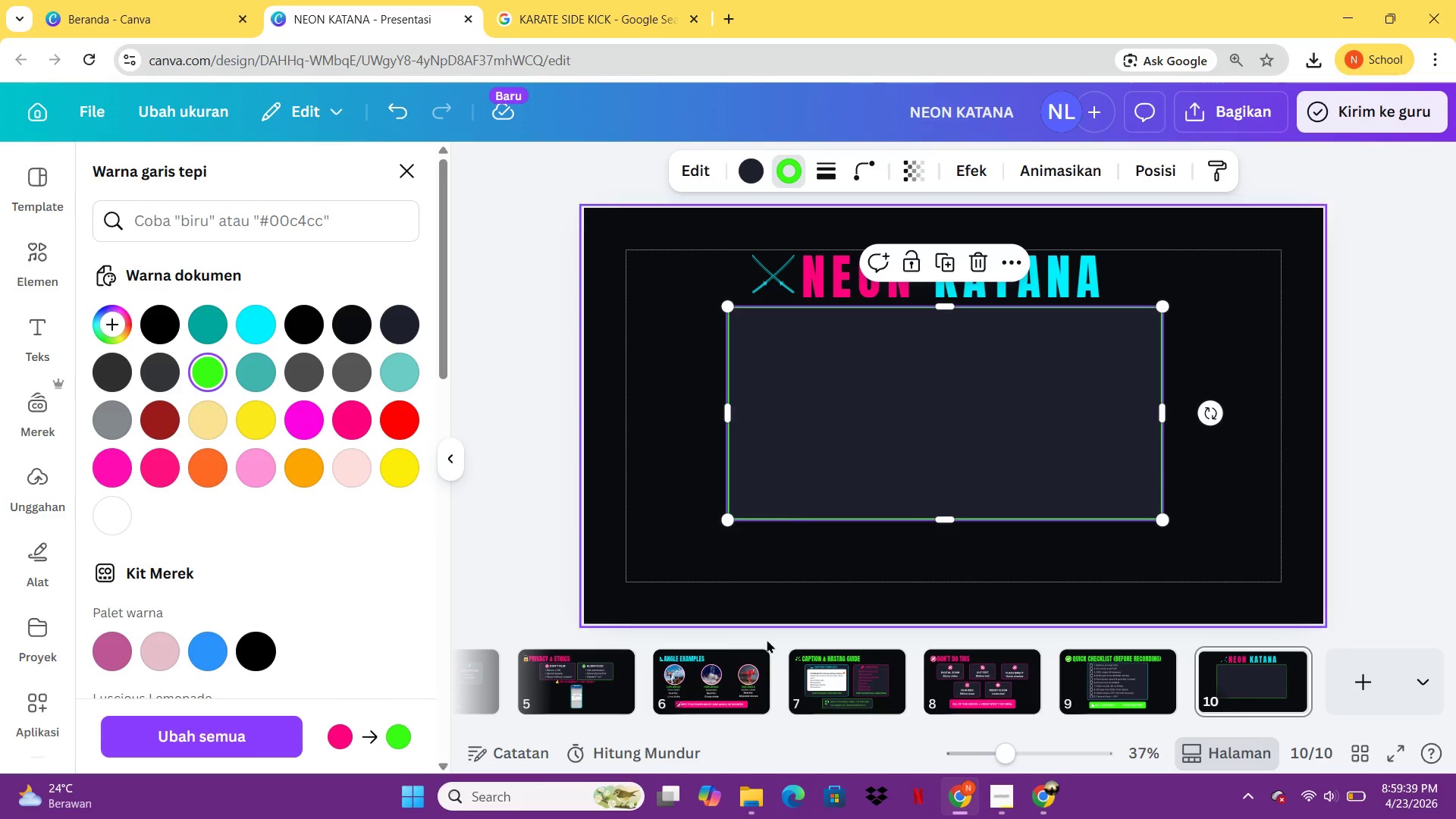 
wait(6.75)
 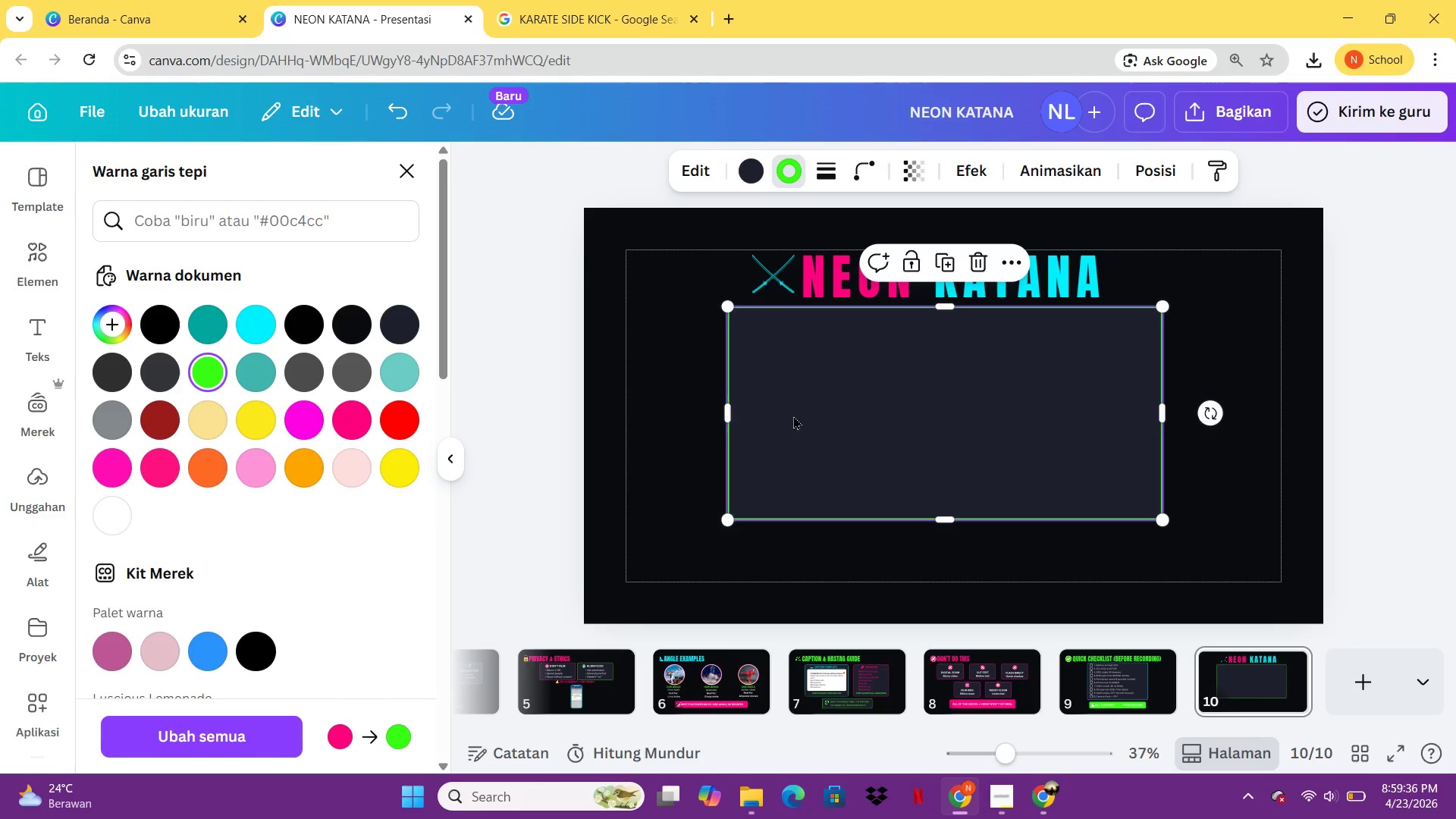 
left_click([590, 689])
 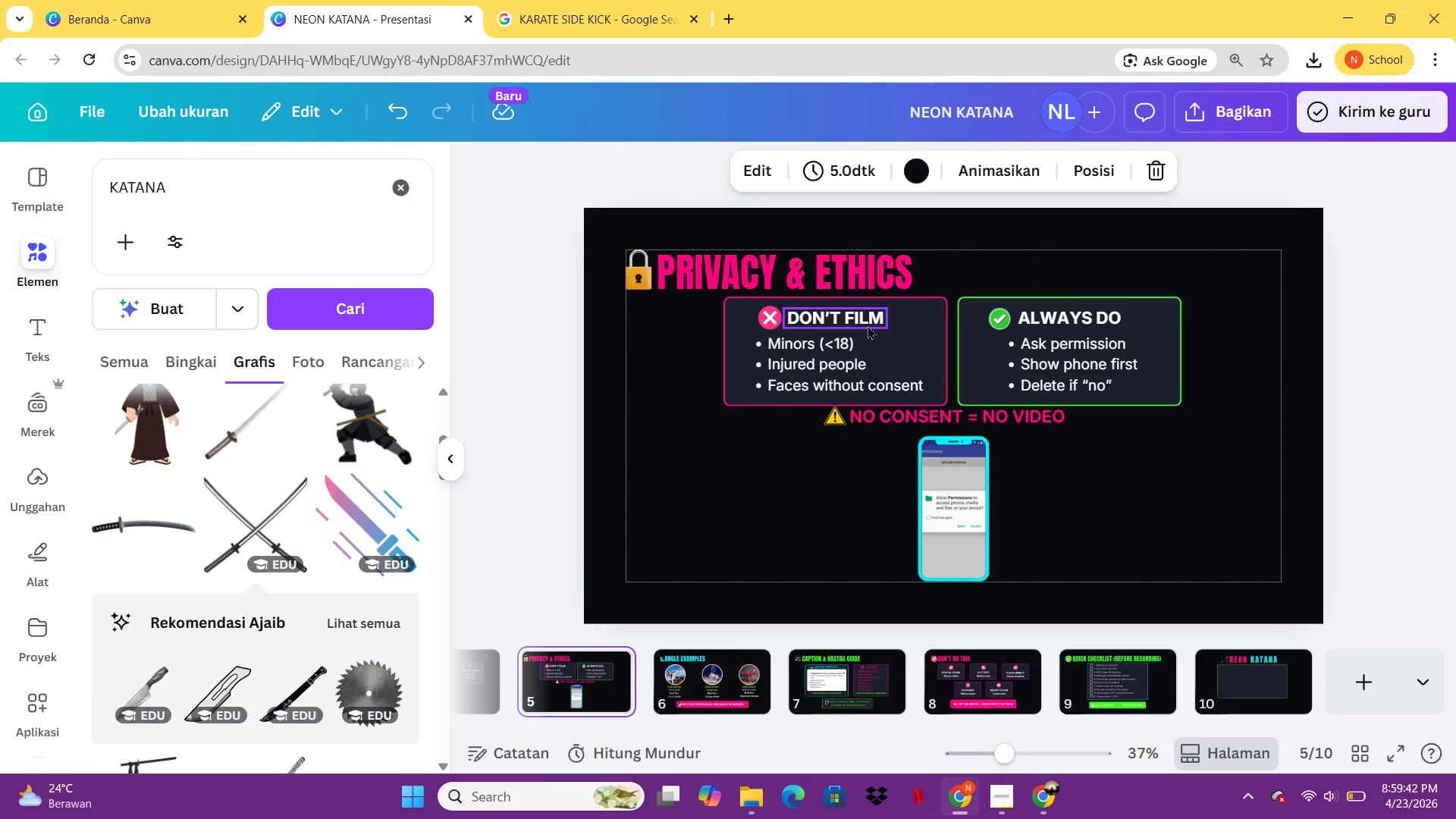 
left_click([865, 324])
 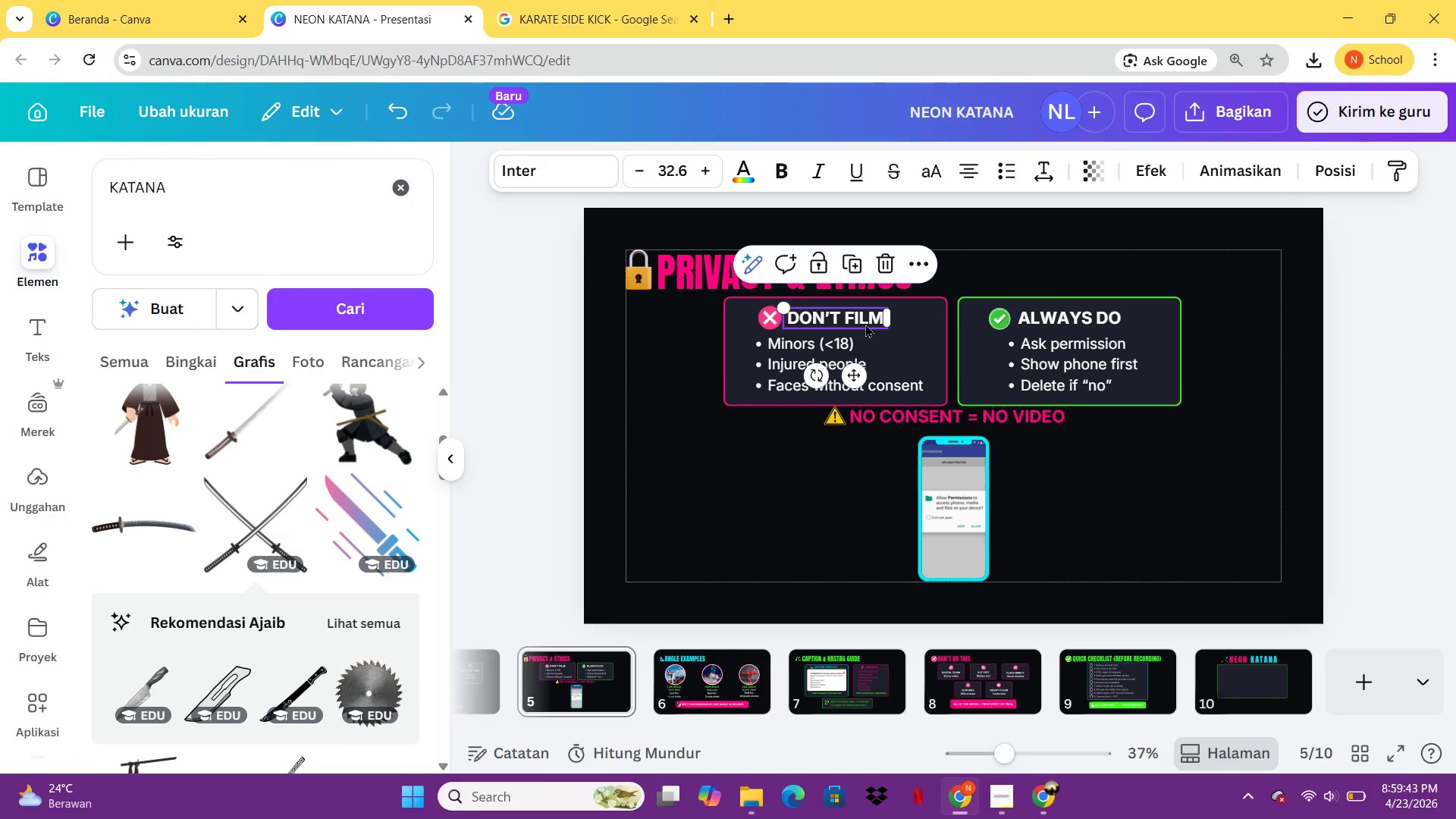 
key(Control+C)
 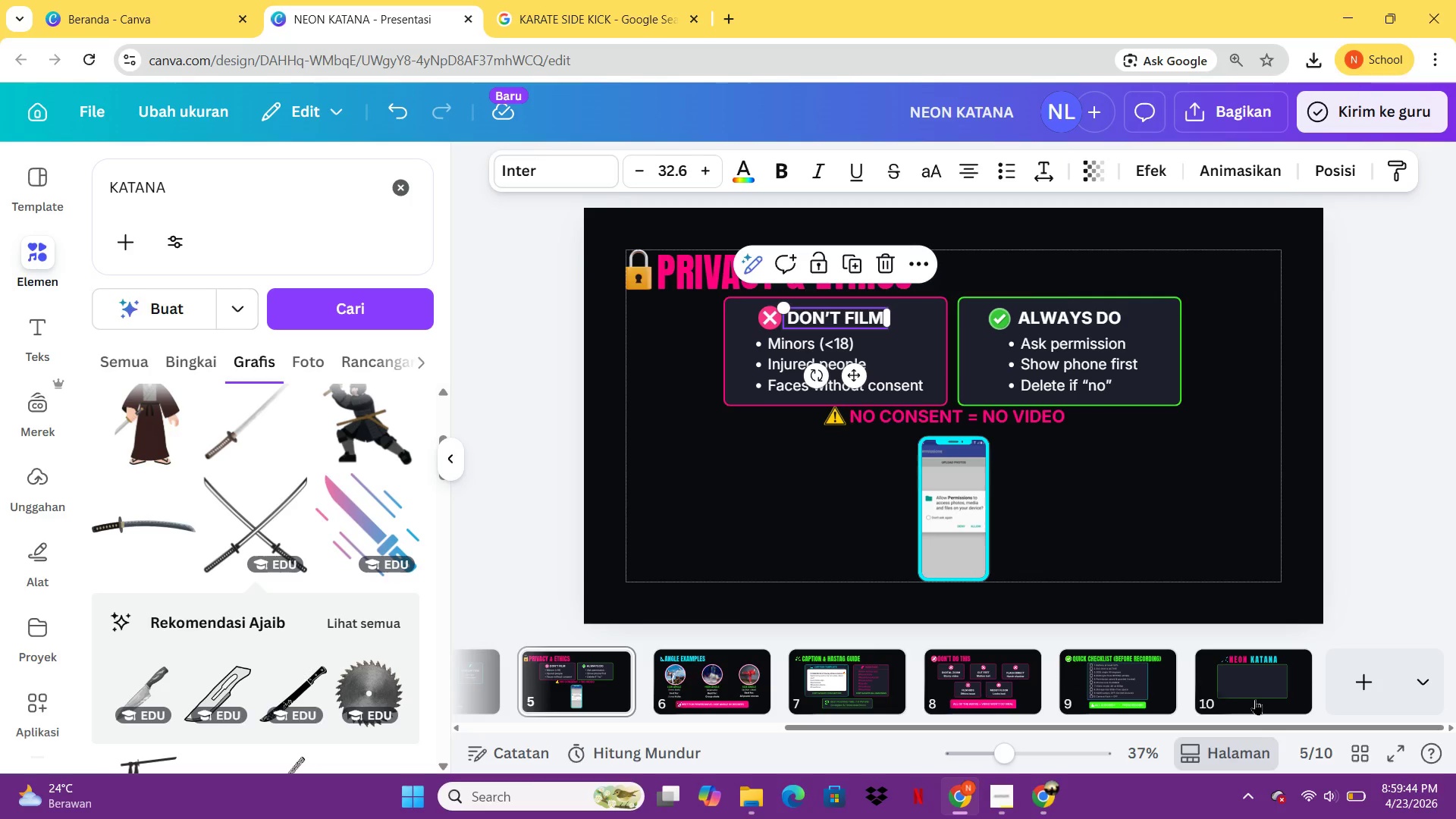 
left_click([1255, 699])
 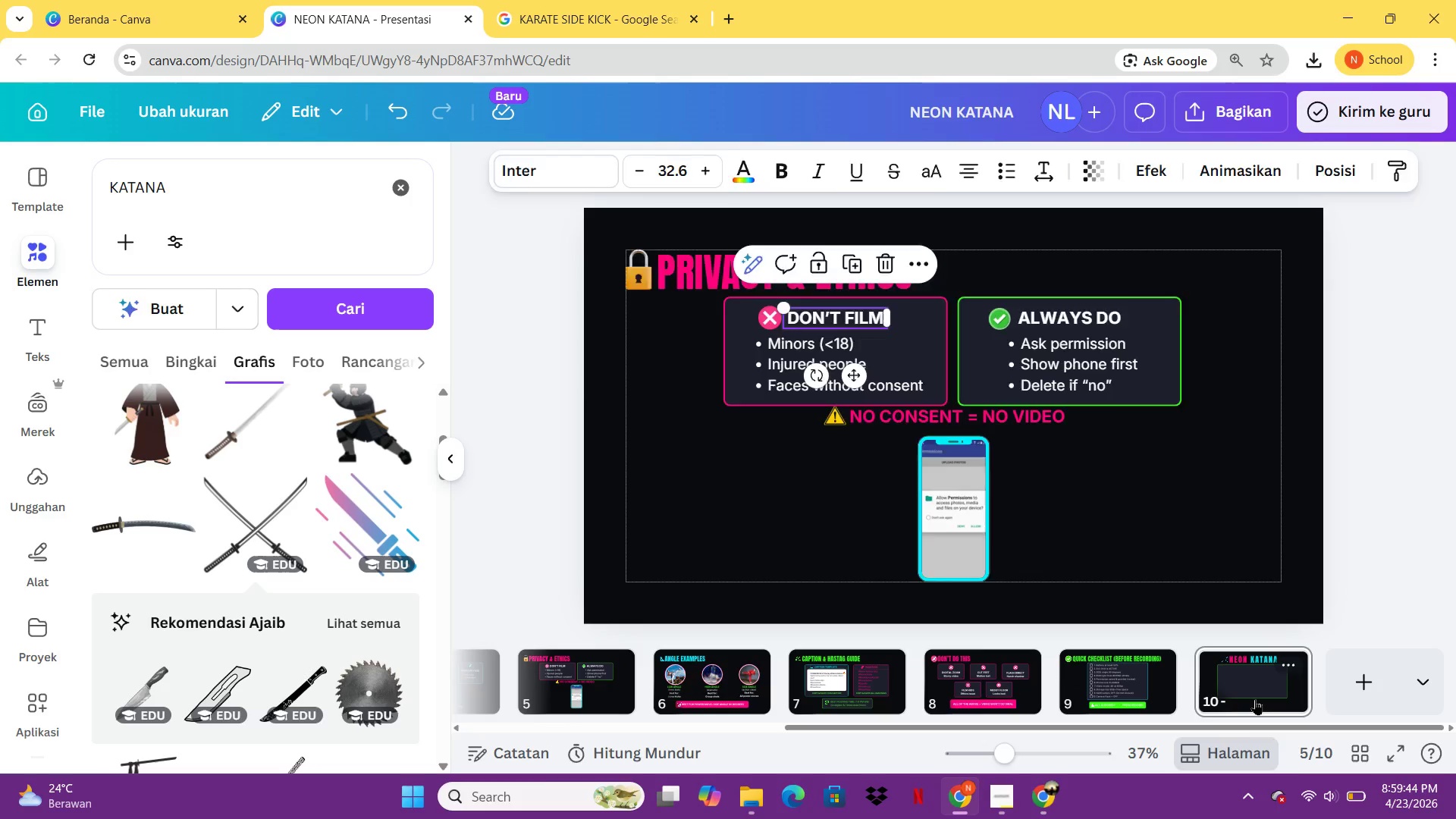 
key(Control+ControlLeft)
 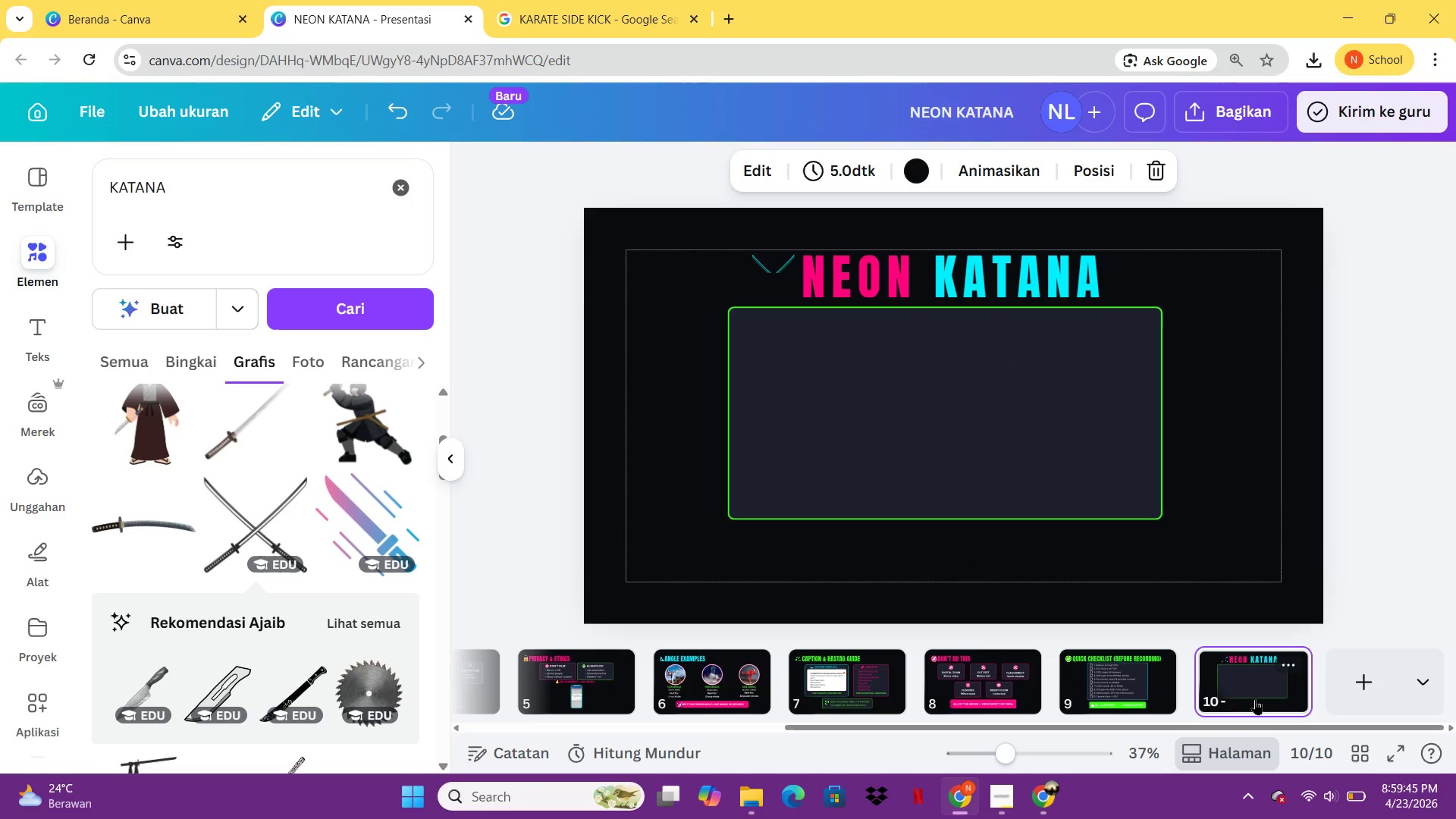 
key(Control+V)
 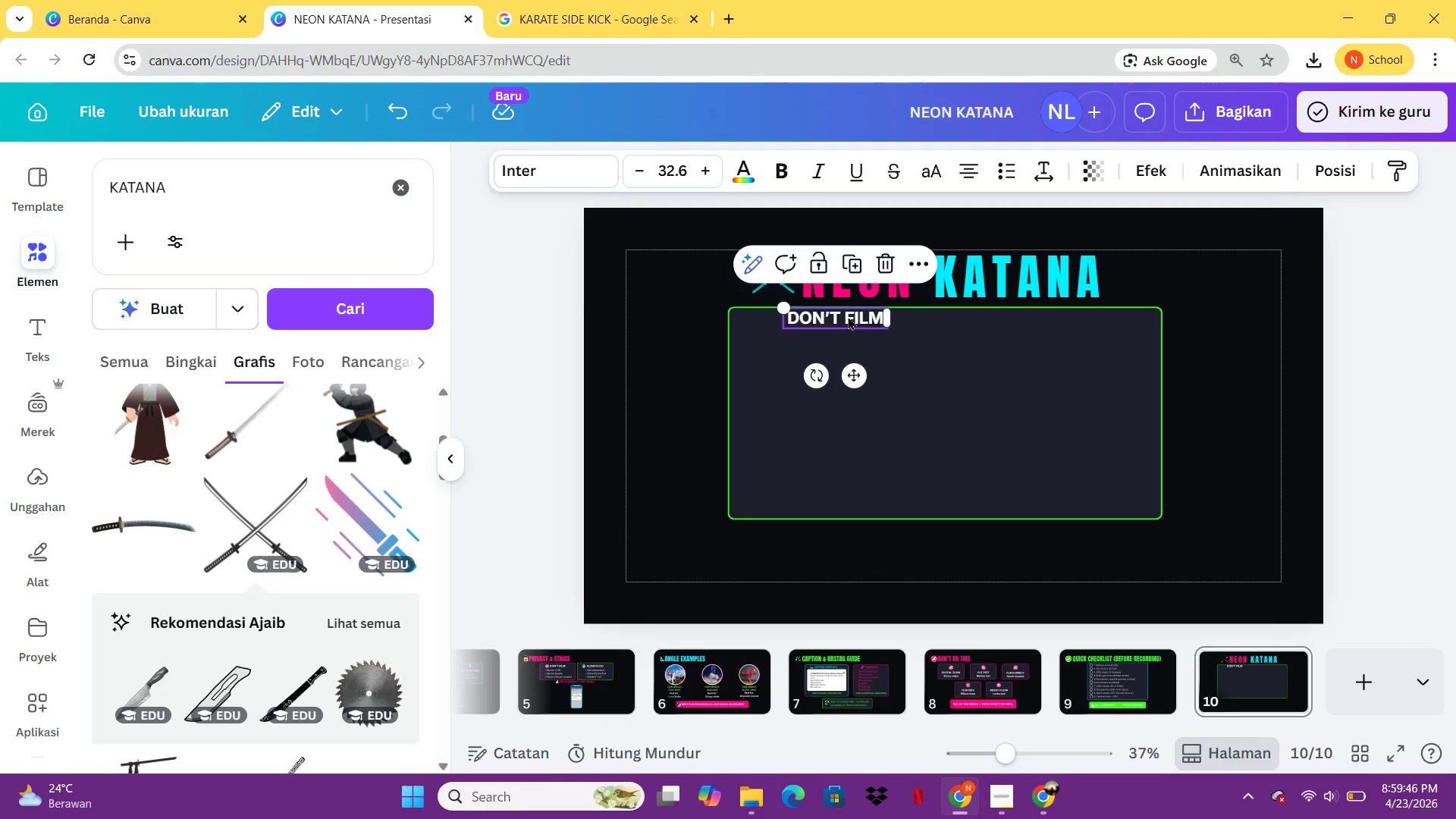 
left_click([848, 316])
 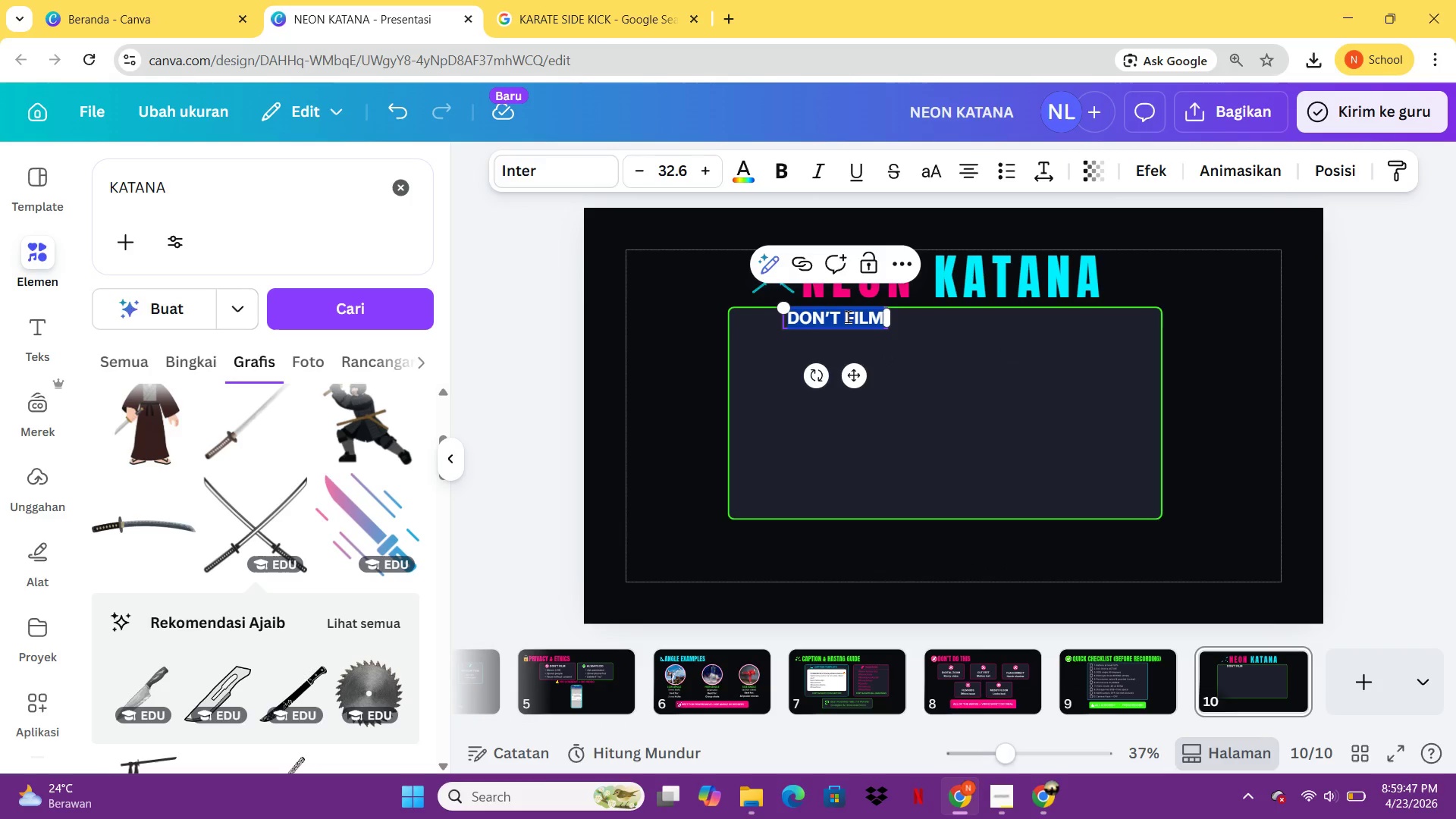 
type(THANK YOU)
 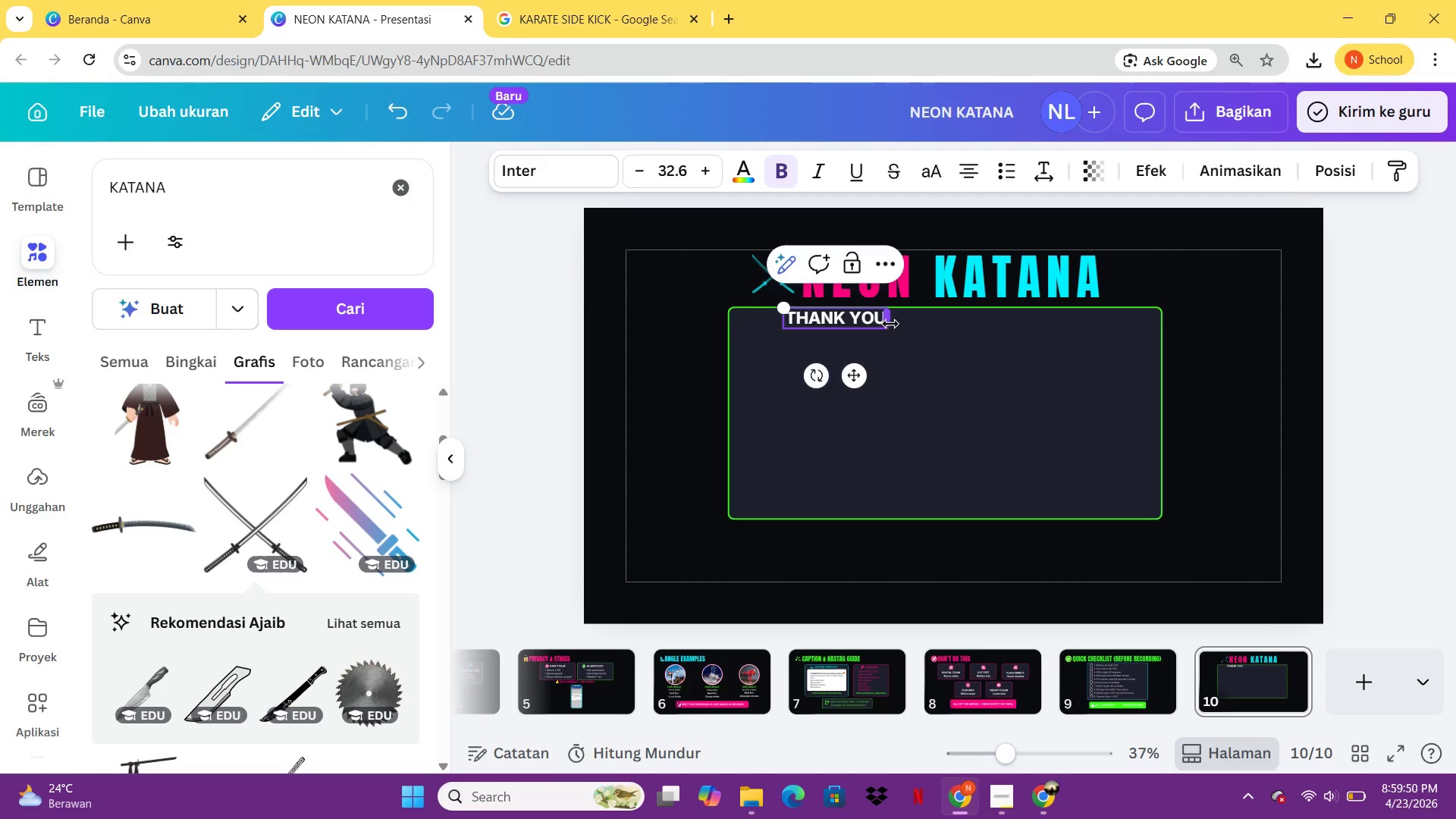 
left_click_drag(start_coordinate=[890, 324], to_coordinate=[1097, 344])
 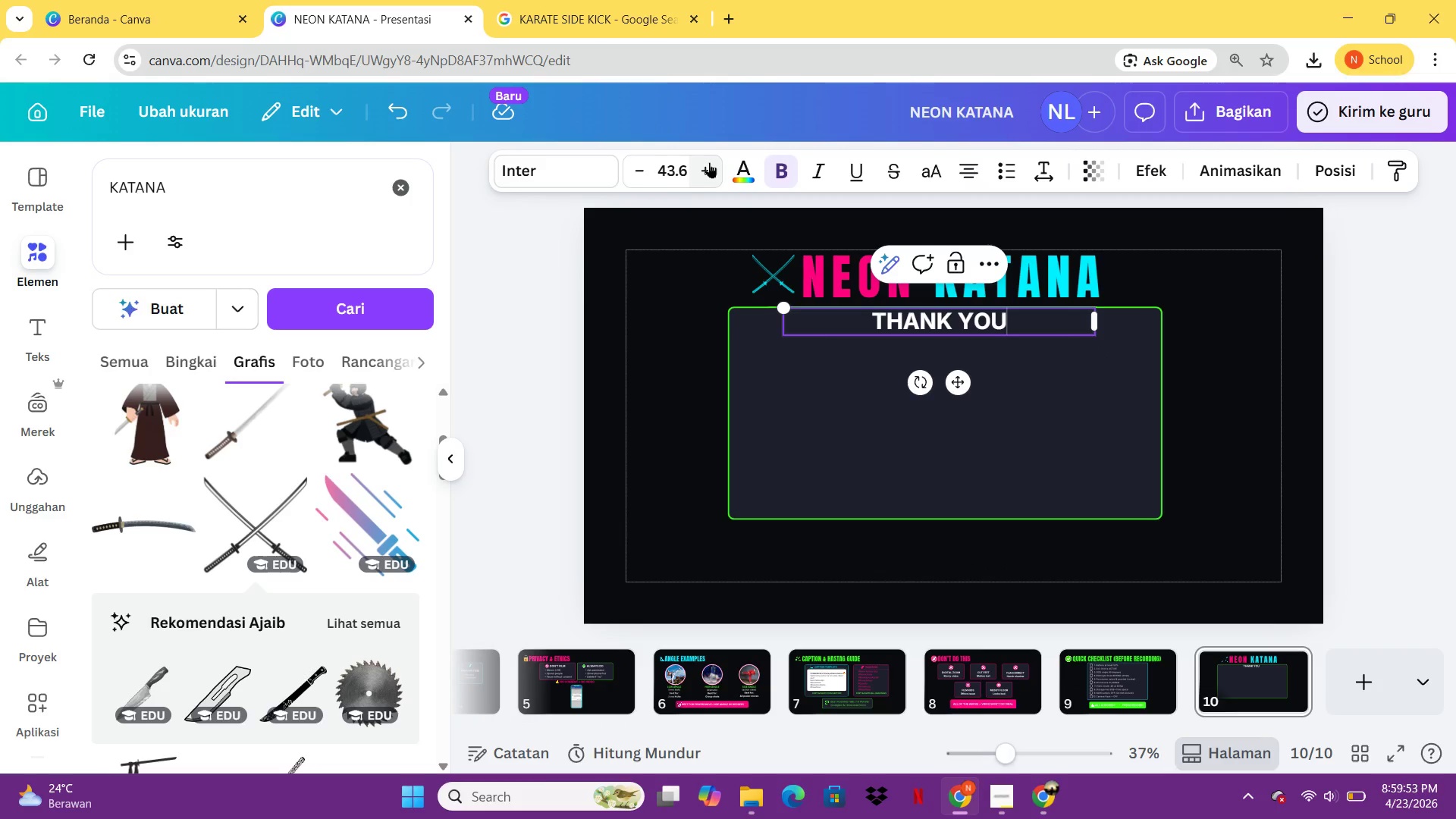 
left_click([709, 162])
 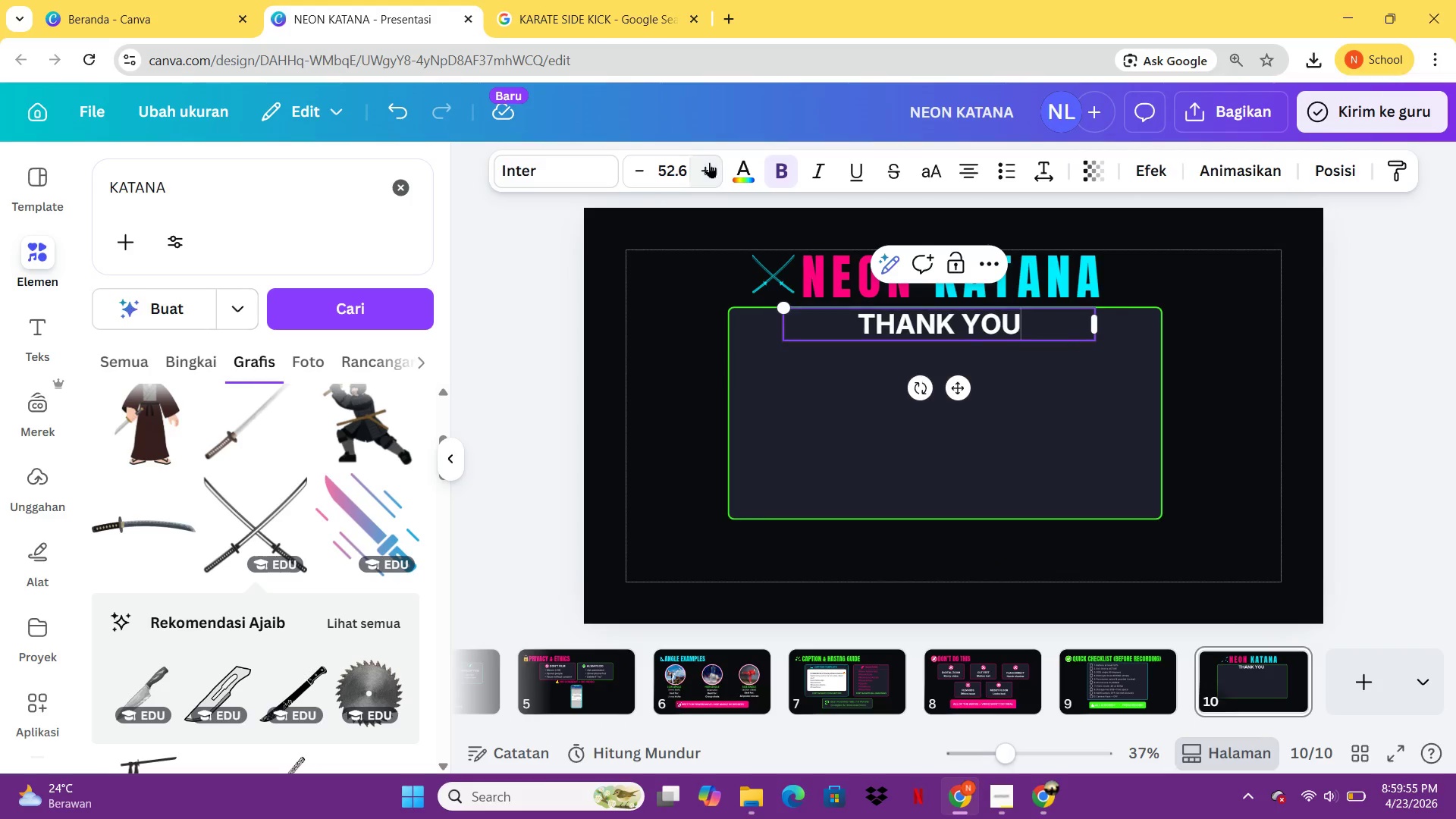 
left_click([709, 162])
 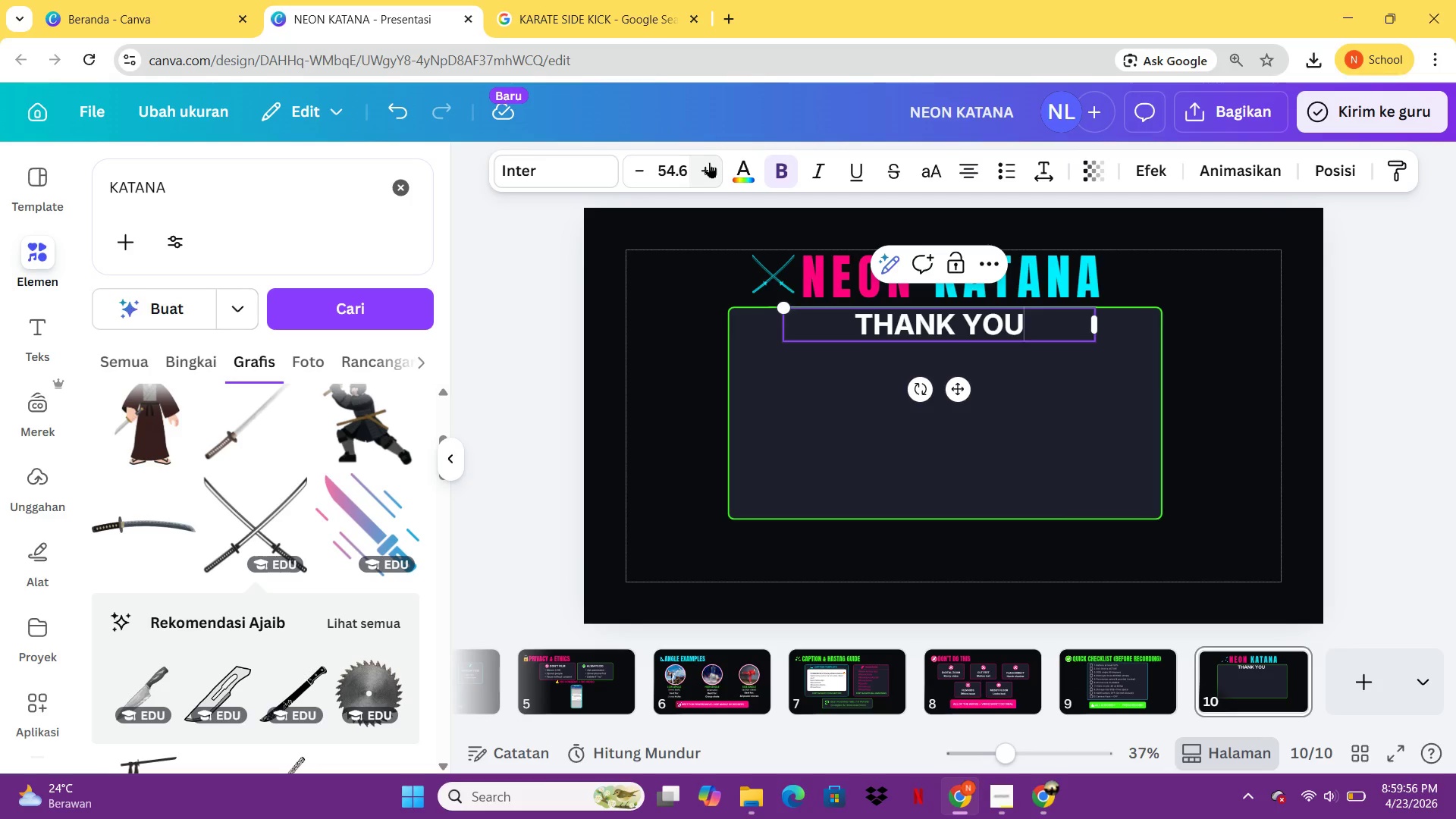 
hold_key(key=ControlLeft, duration=0.52)
 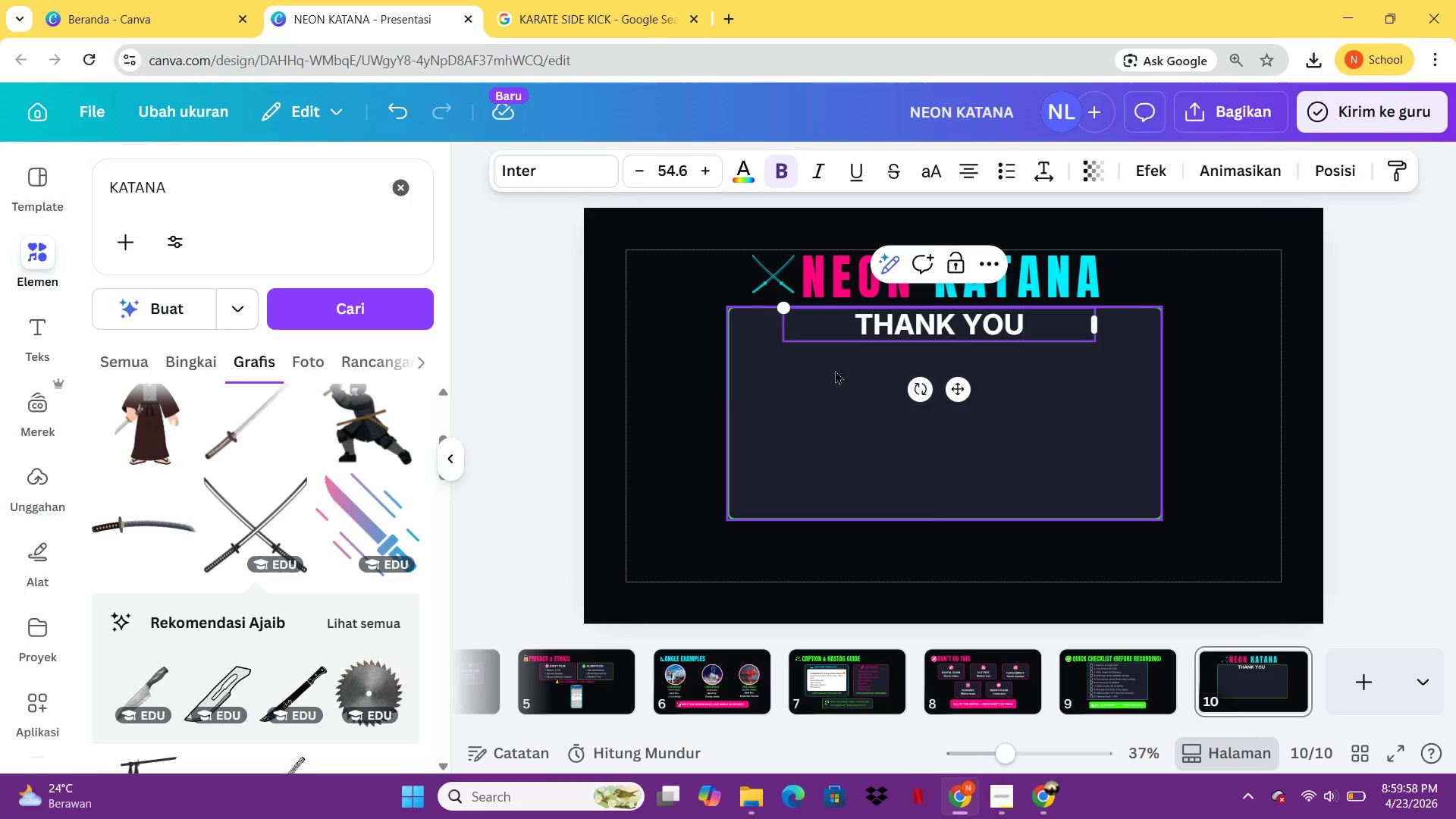 
left_click([835, 370])
 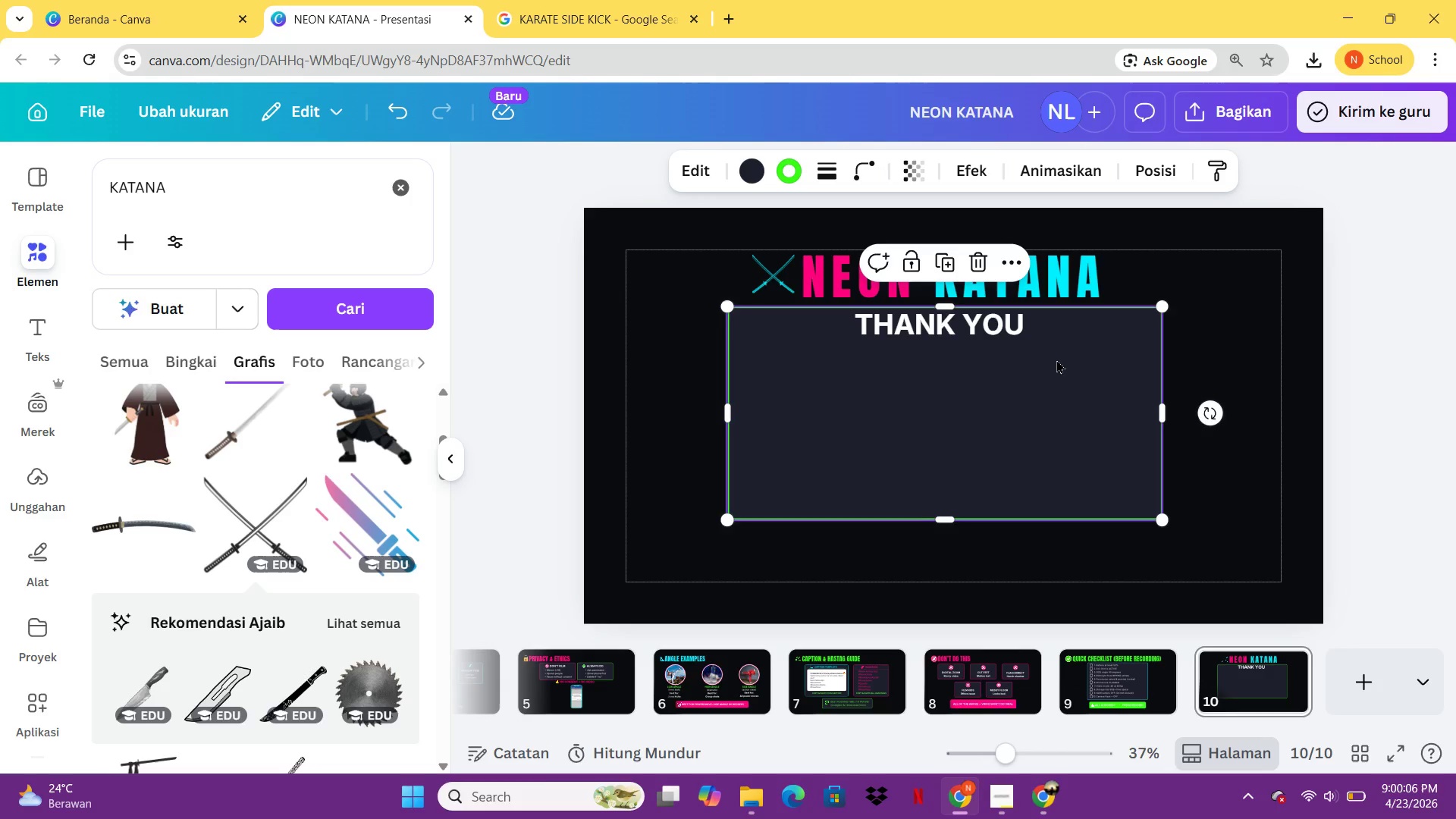 
wait(13.16)
 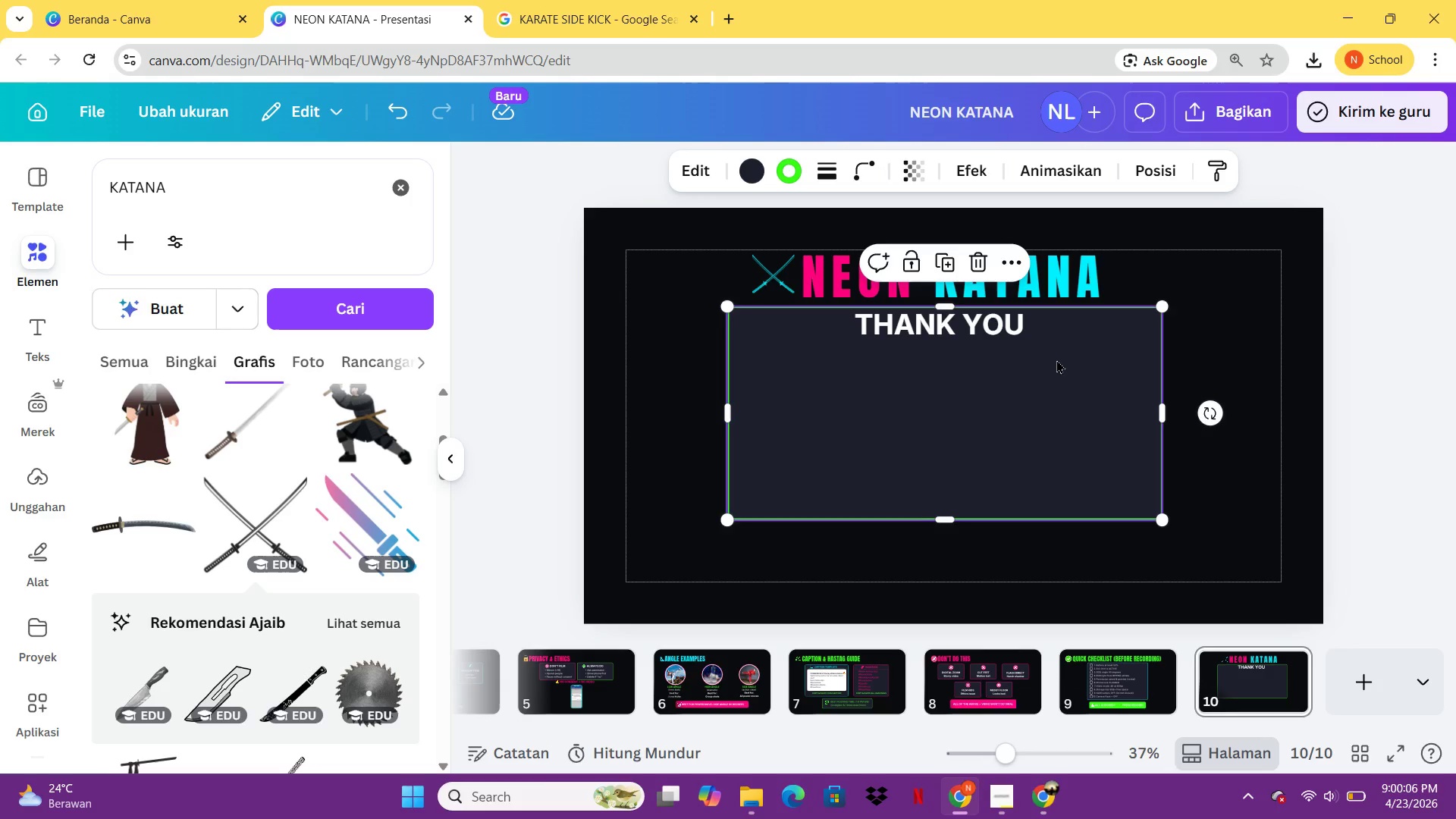 
double_click([1029, 319])
 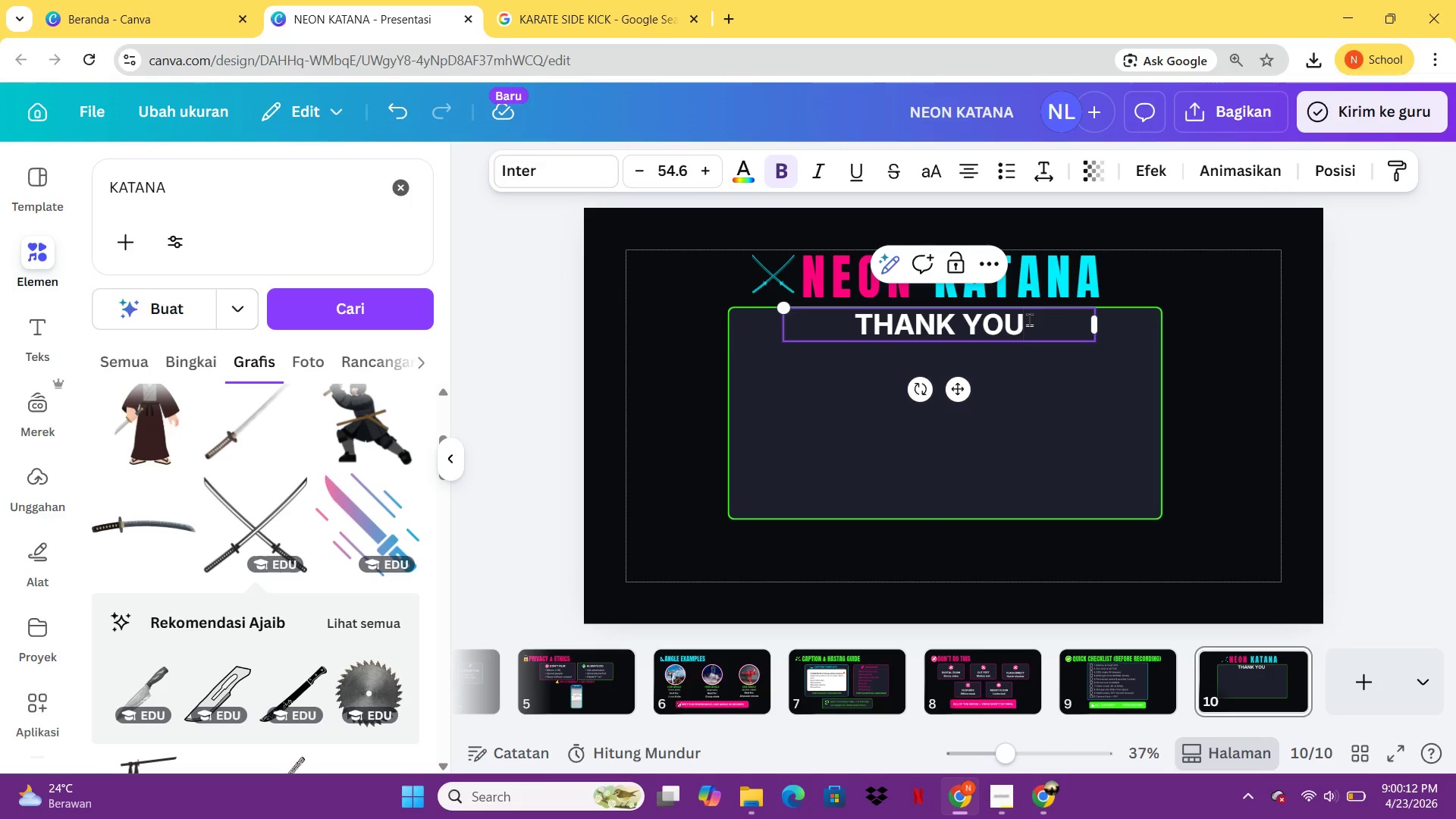 
type(.)
key(Backspace)
type(, AMBASSA)
 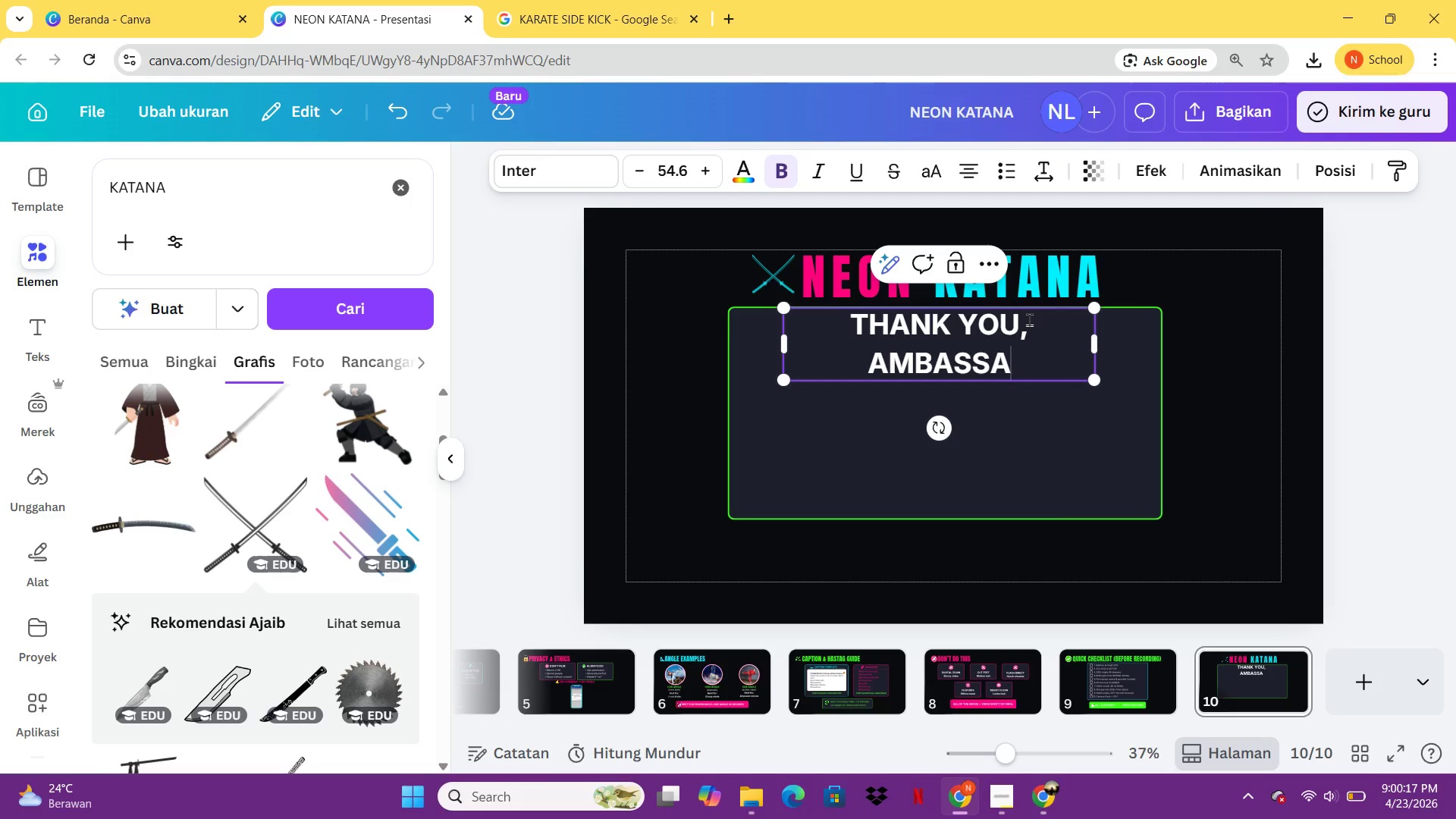 
type(DOR!)
 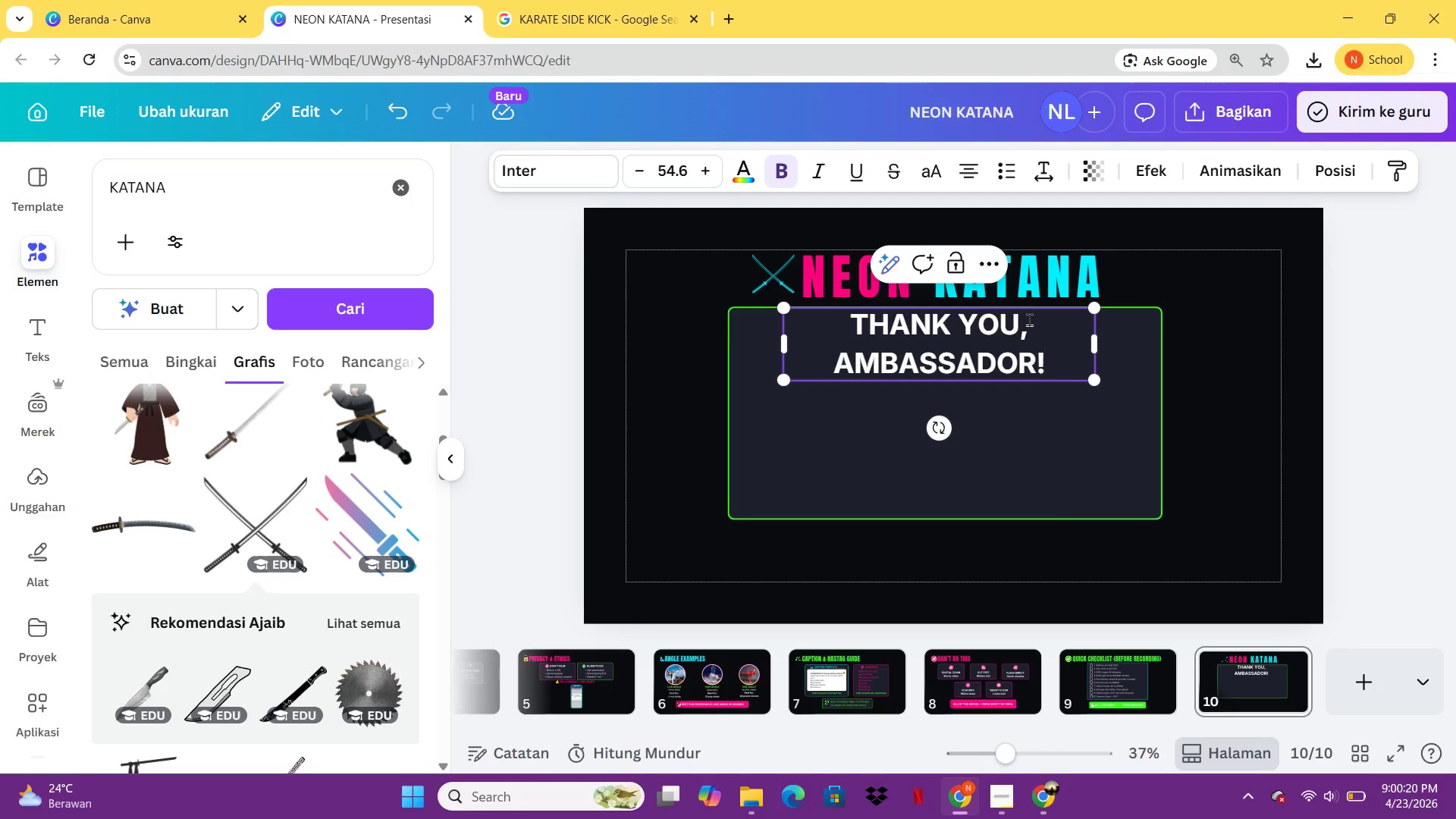 
left_click_drag(start_coordinate=[1096, 340], to_coordinate=[1184, 350])
 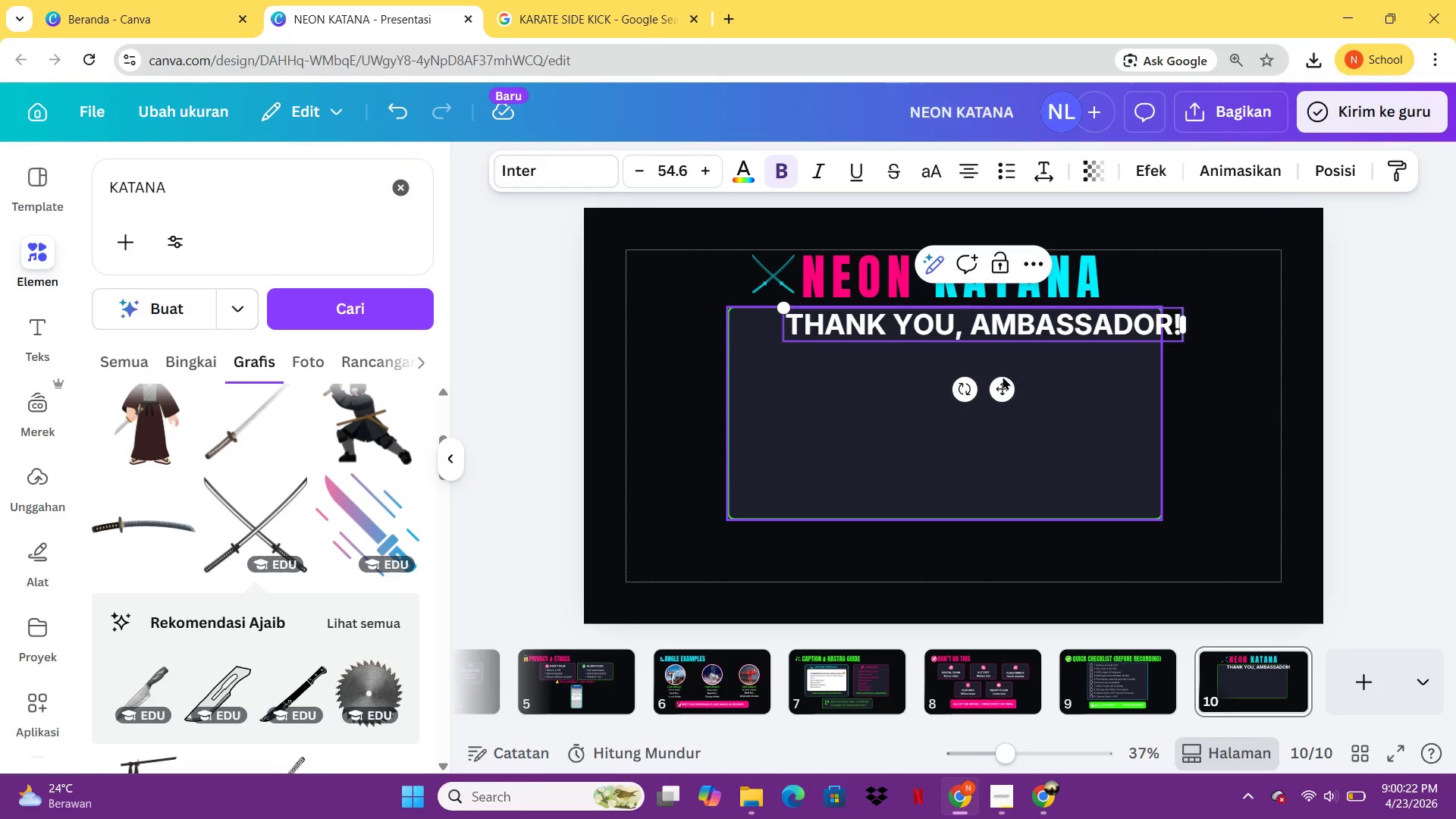 
left_click_drag(start_coordinate=[996, 384], to_coordinate=[950, 396])
 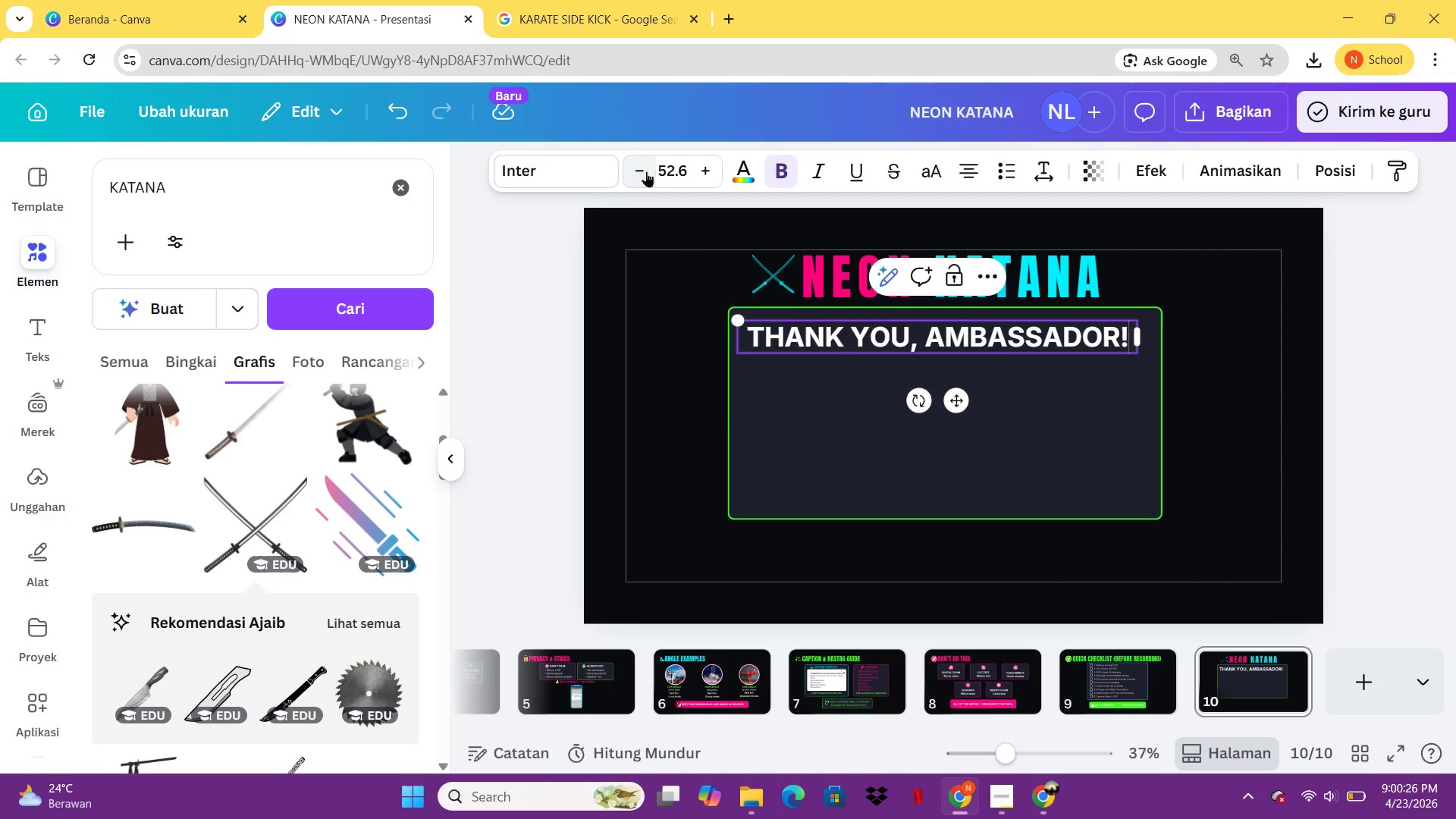 
left_click([646, 171])
 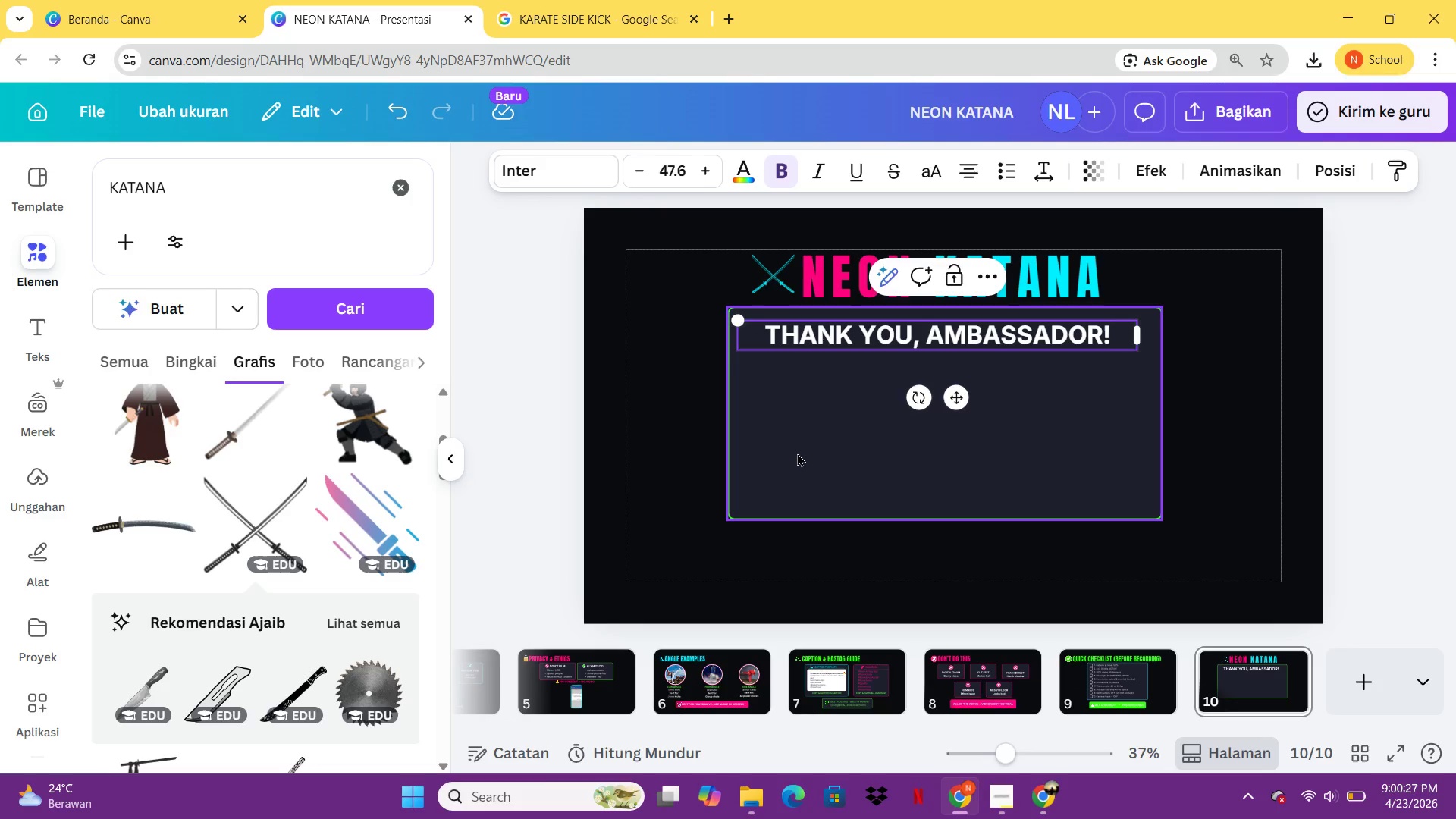 
left_click([797, 453])
 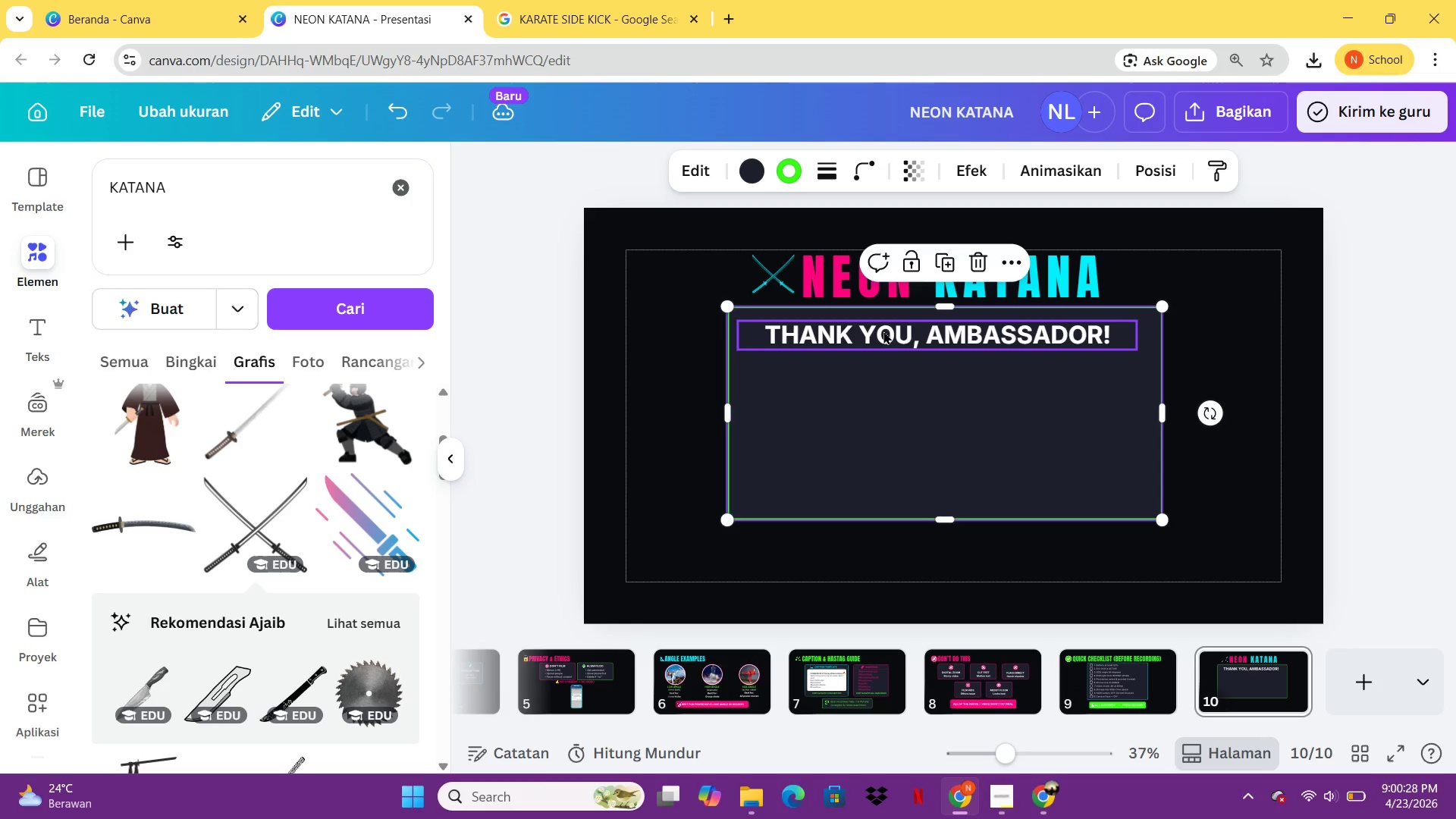 
left_click_drag(start_coordinate=[883, 331], to_coordinate=[894, 331])
 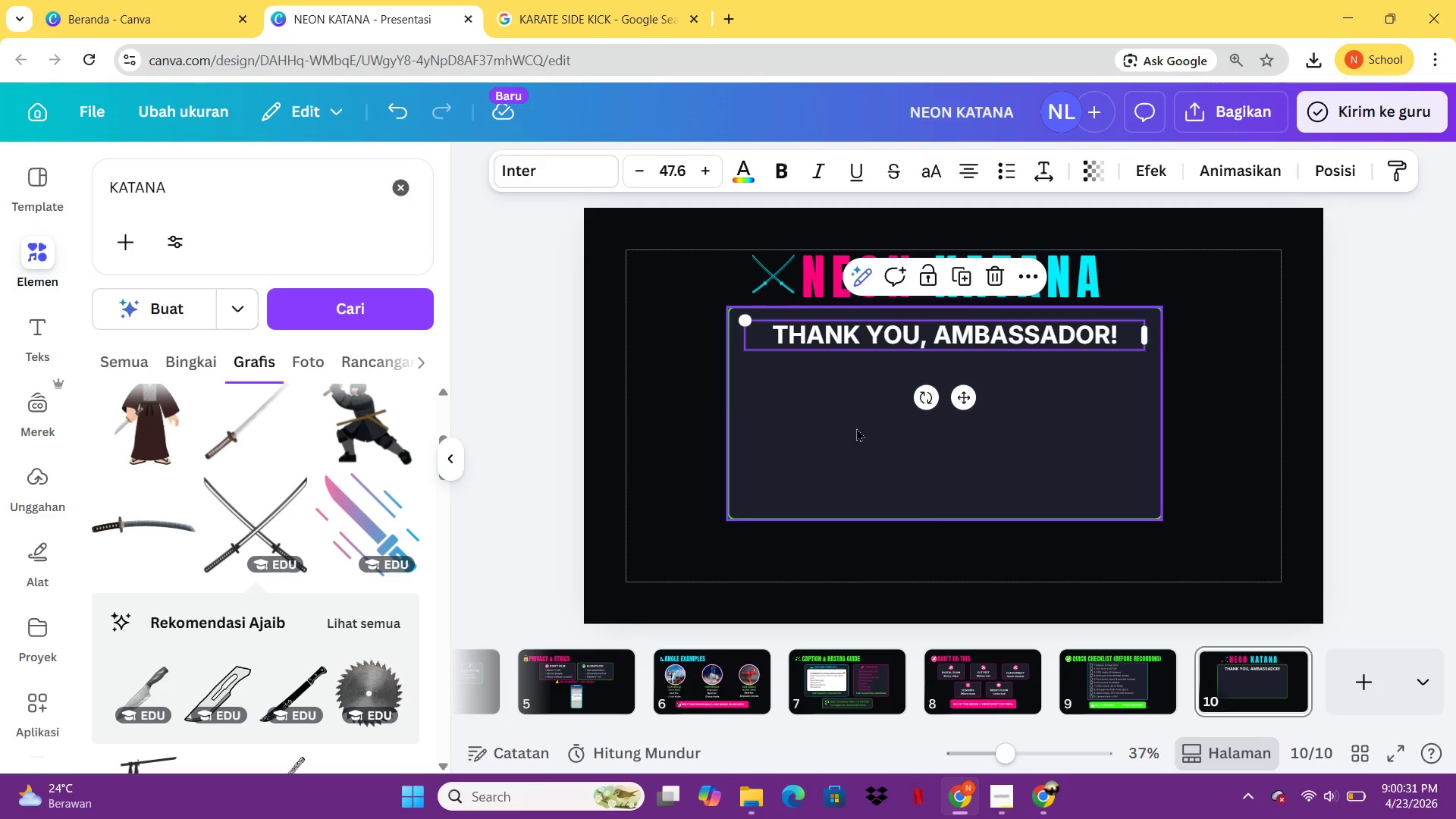 
left_click([856, 428])
 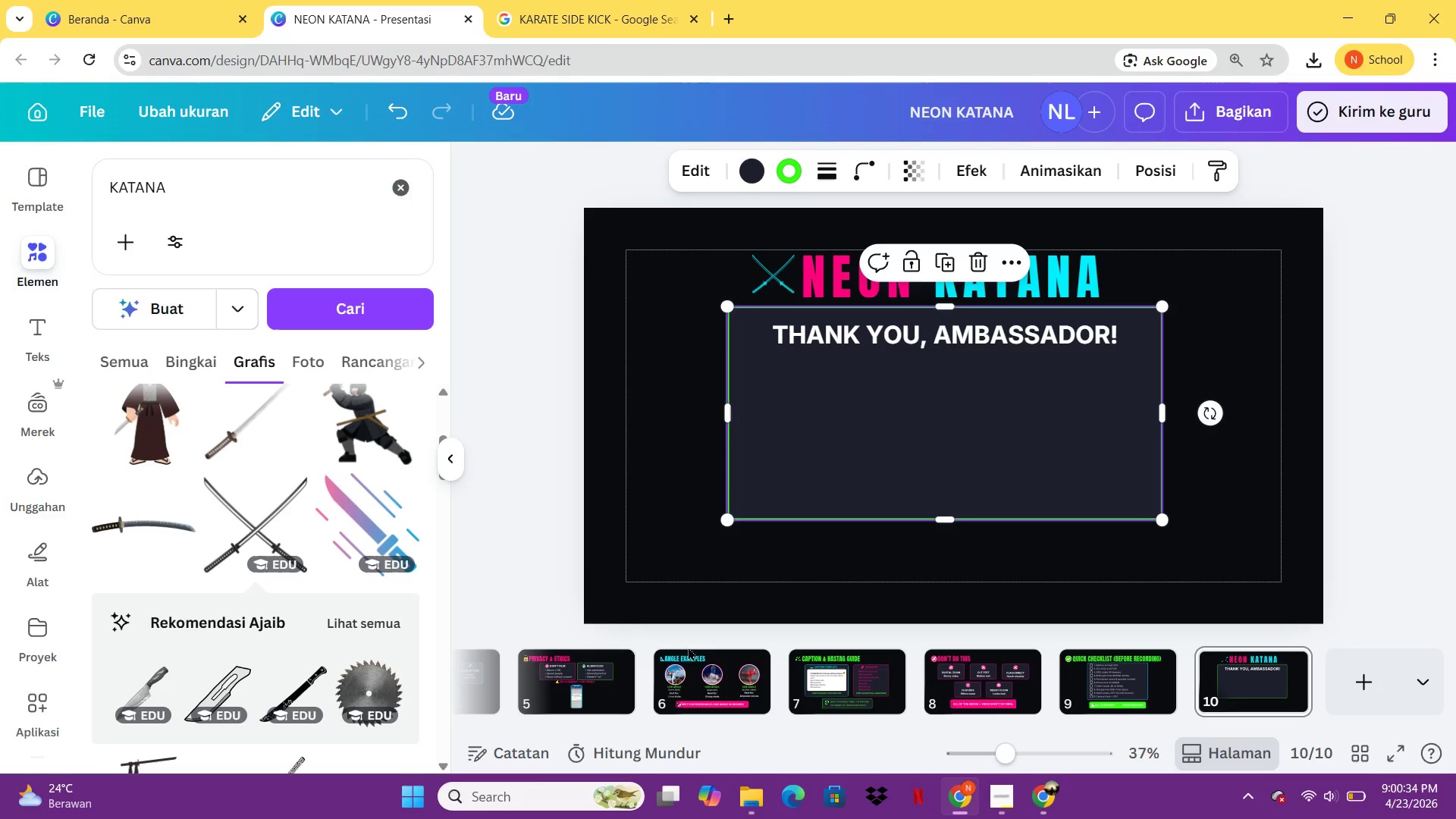 
left_click([951, 328])
 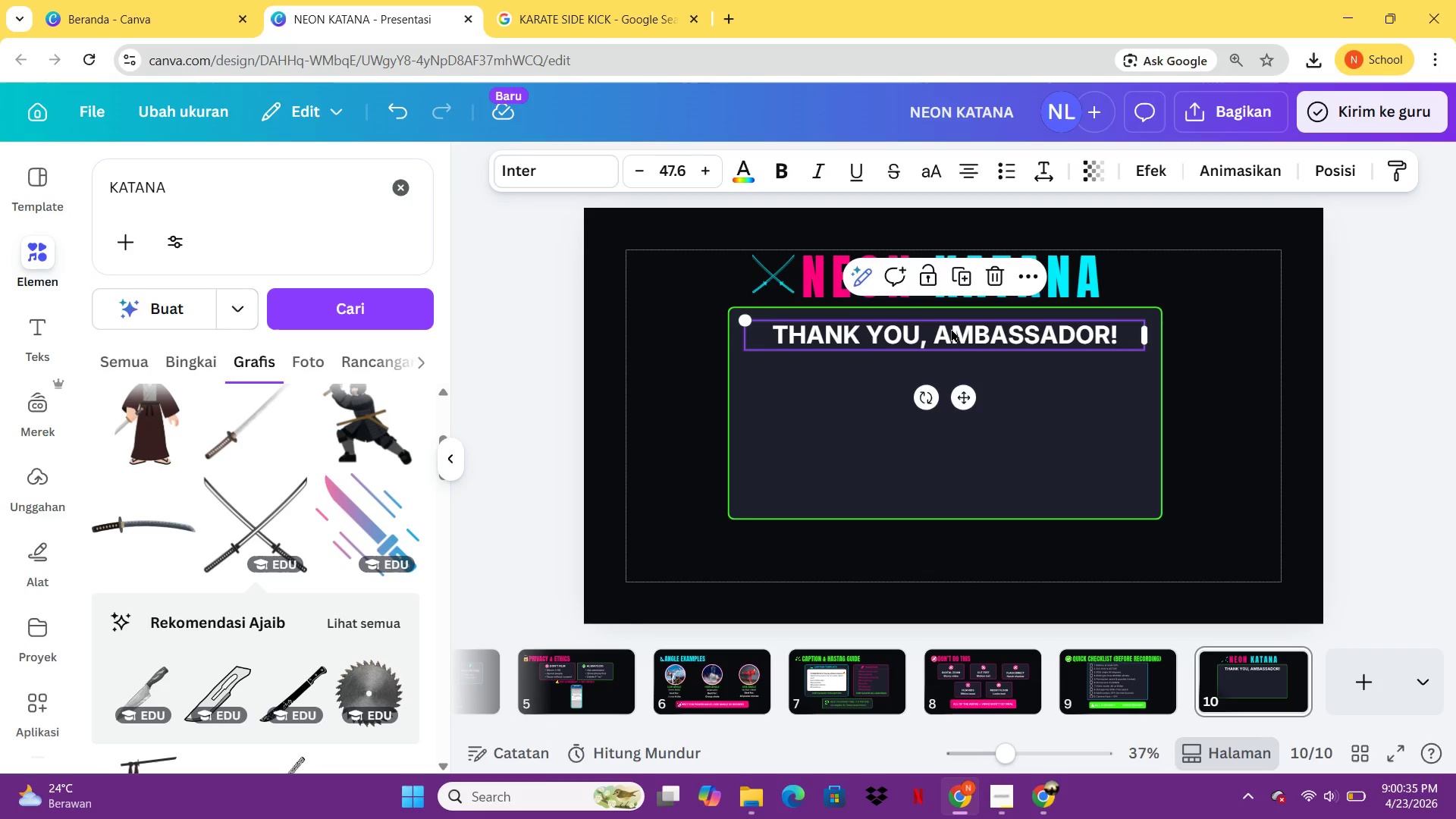 
key(Control+C)
 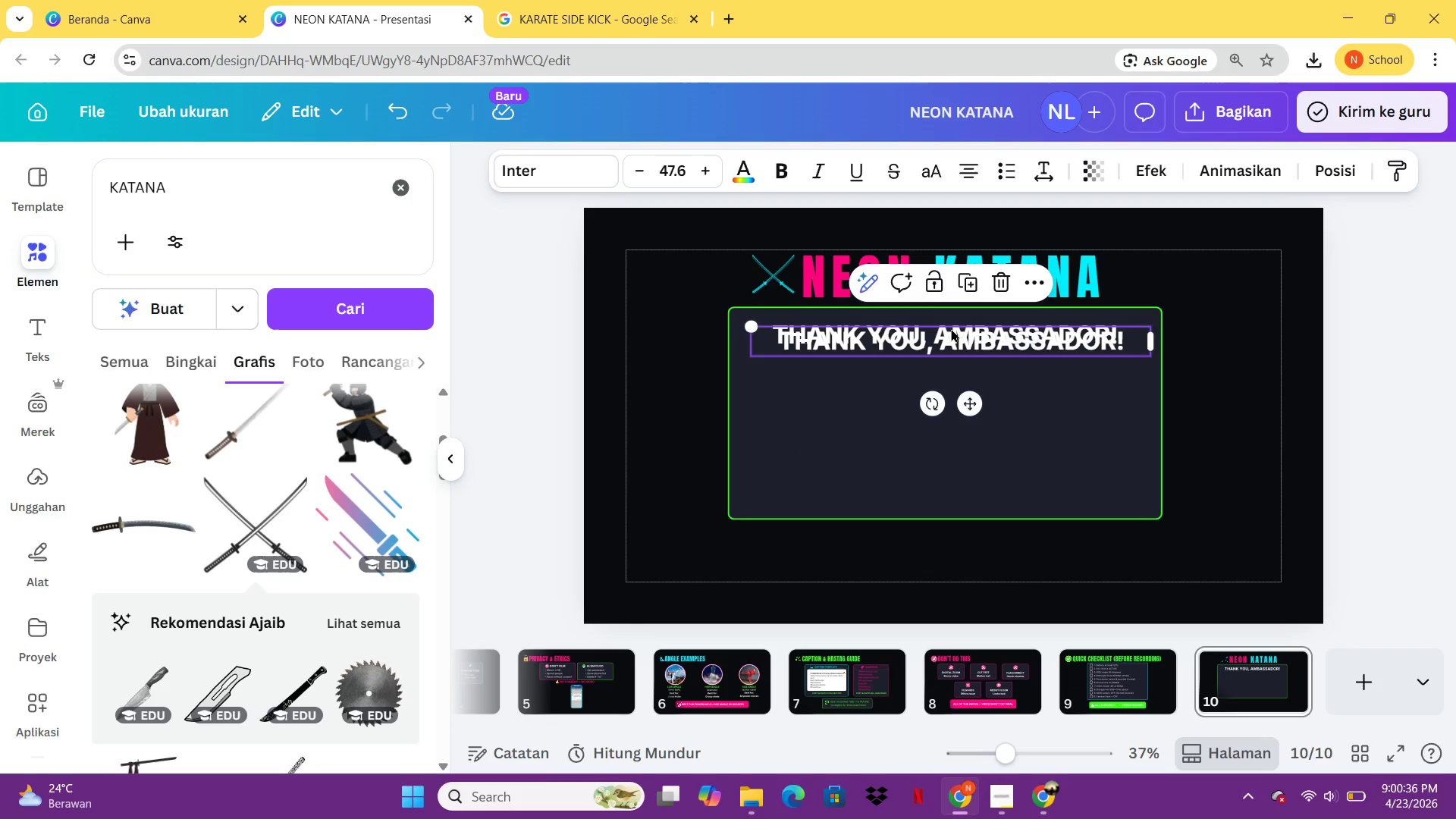 
key(Control+V)
 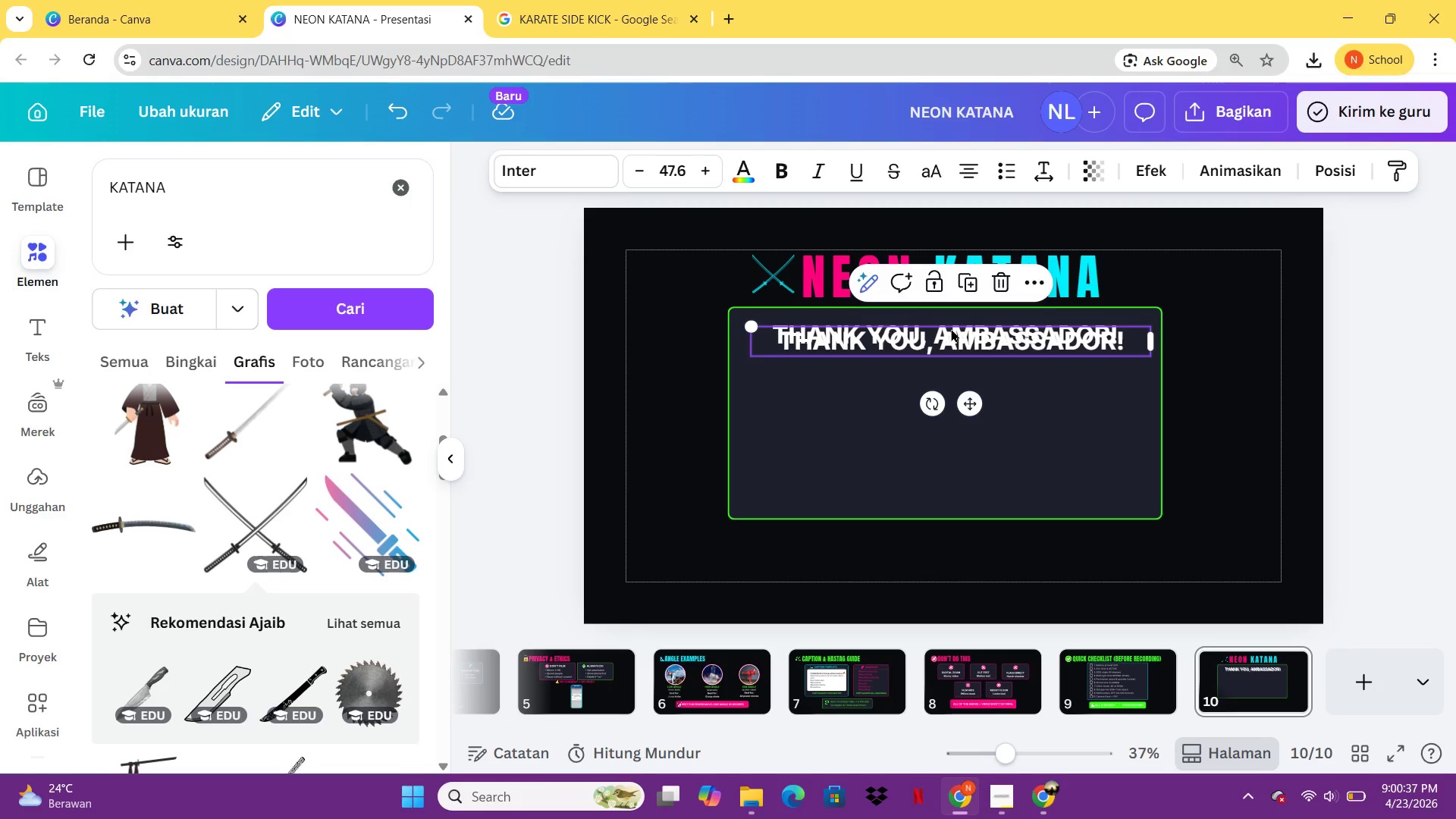 
left_click_drag(start_coordinate=[951, 328], to_coordinate=[945, 362])
 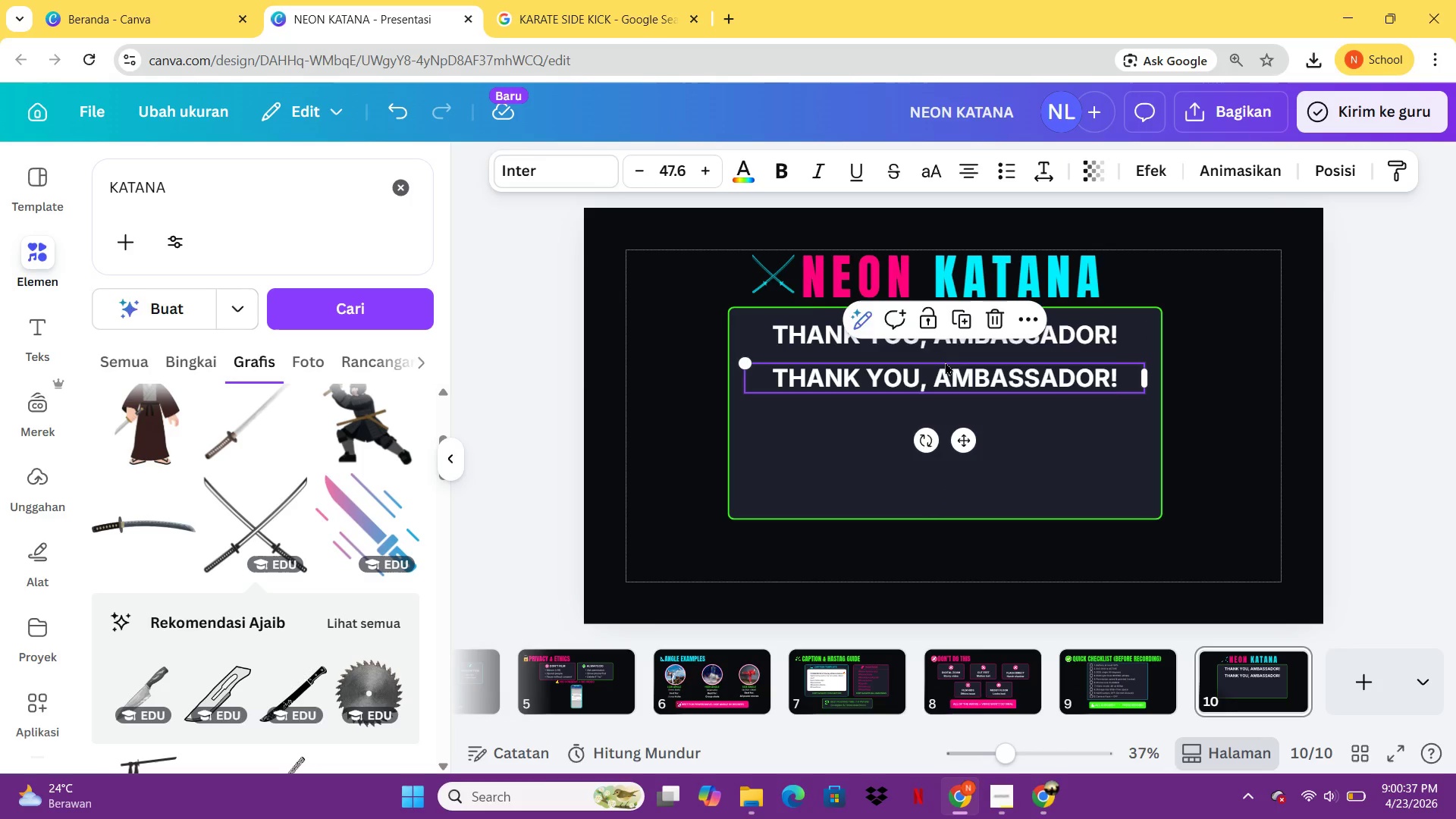 
left_click([945, 362])
 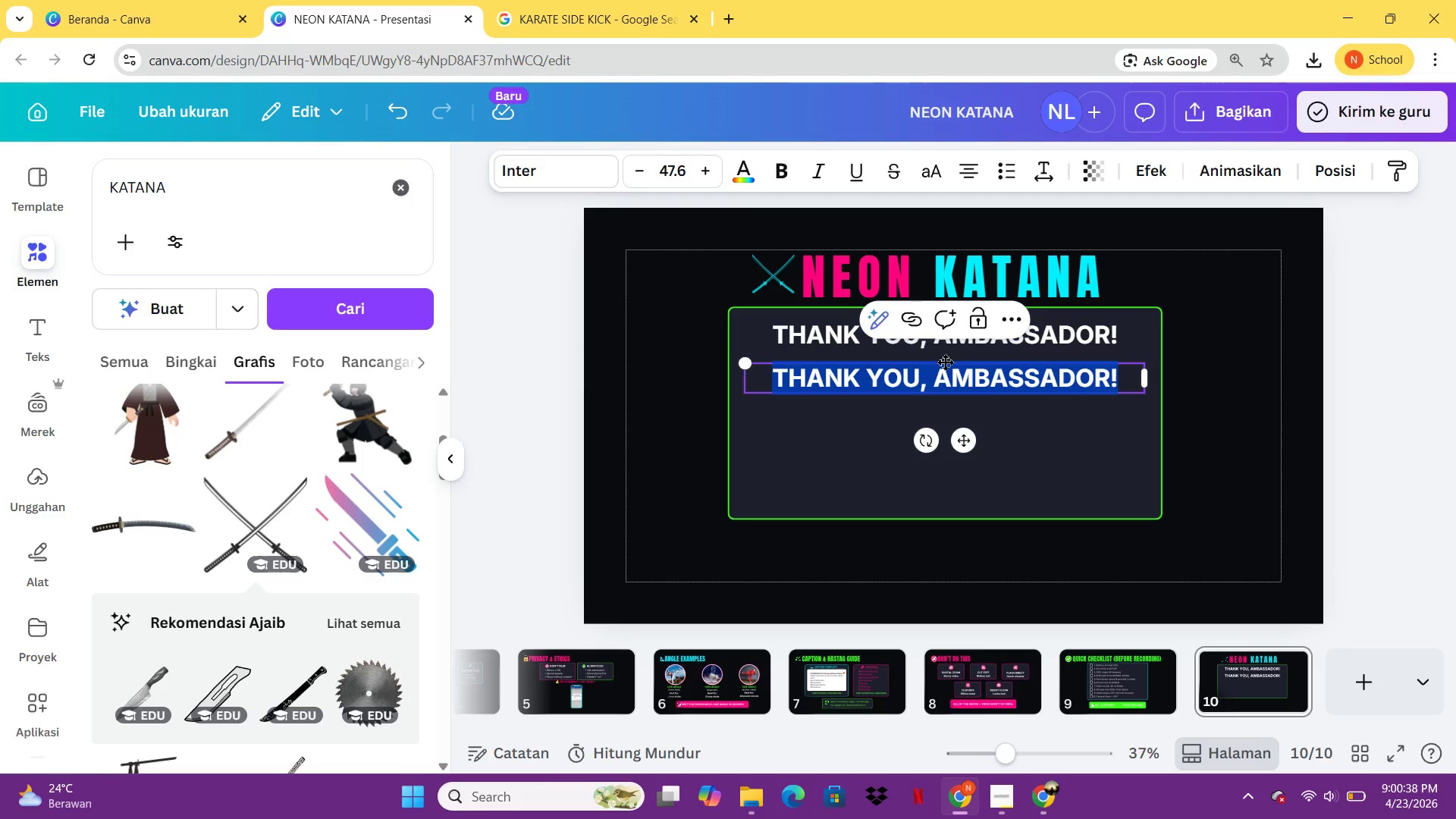 
key(Control+B)
 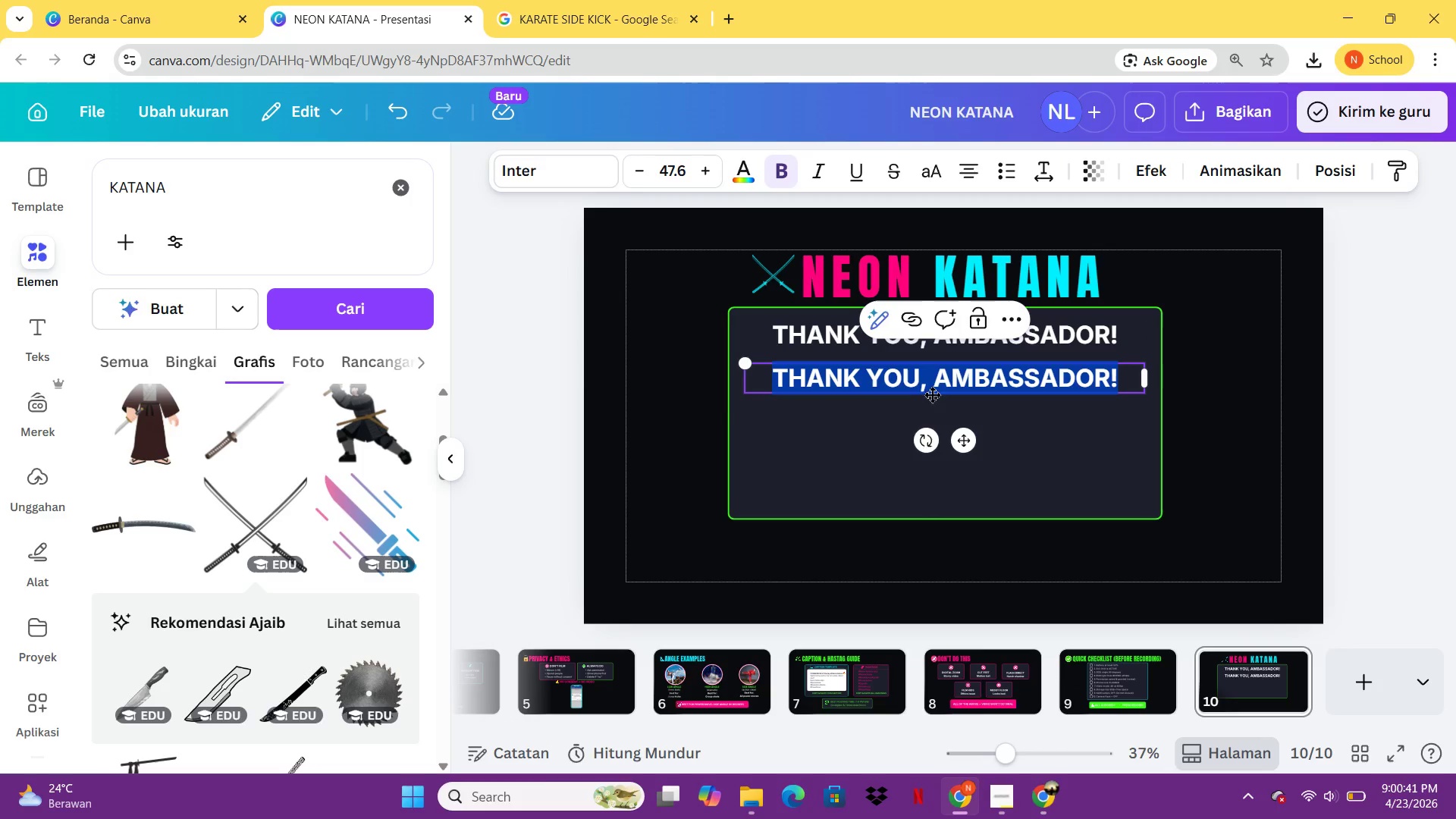 
double_click([940, 395])
 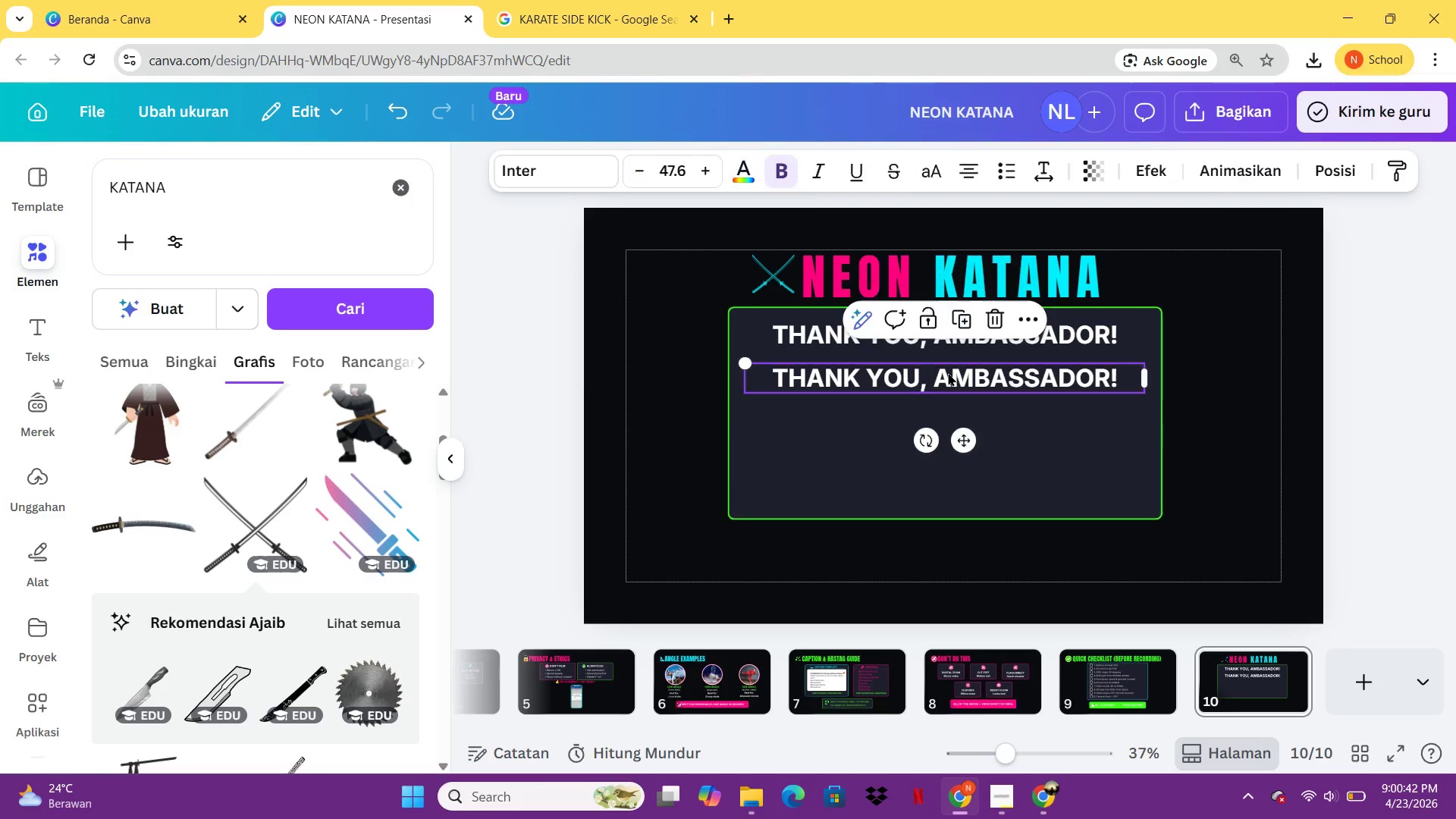 
double_click([948, 372])
 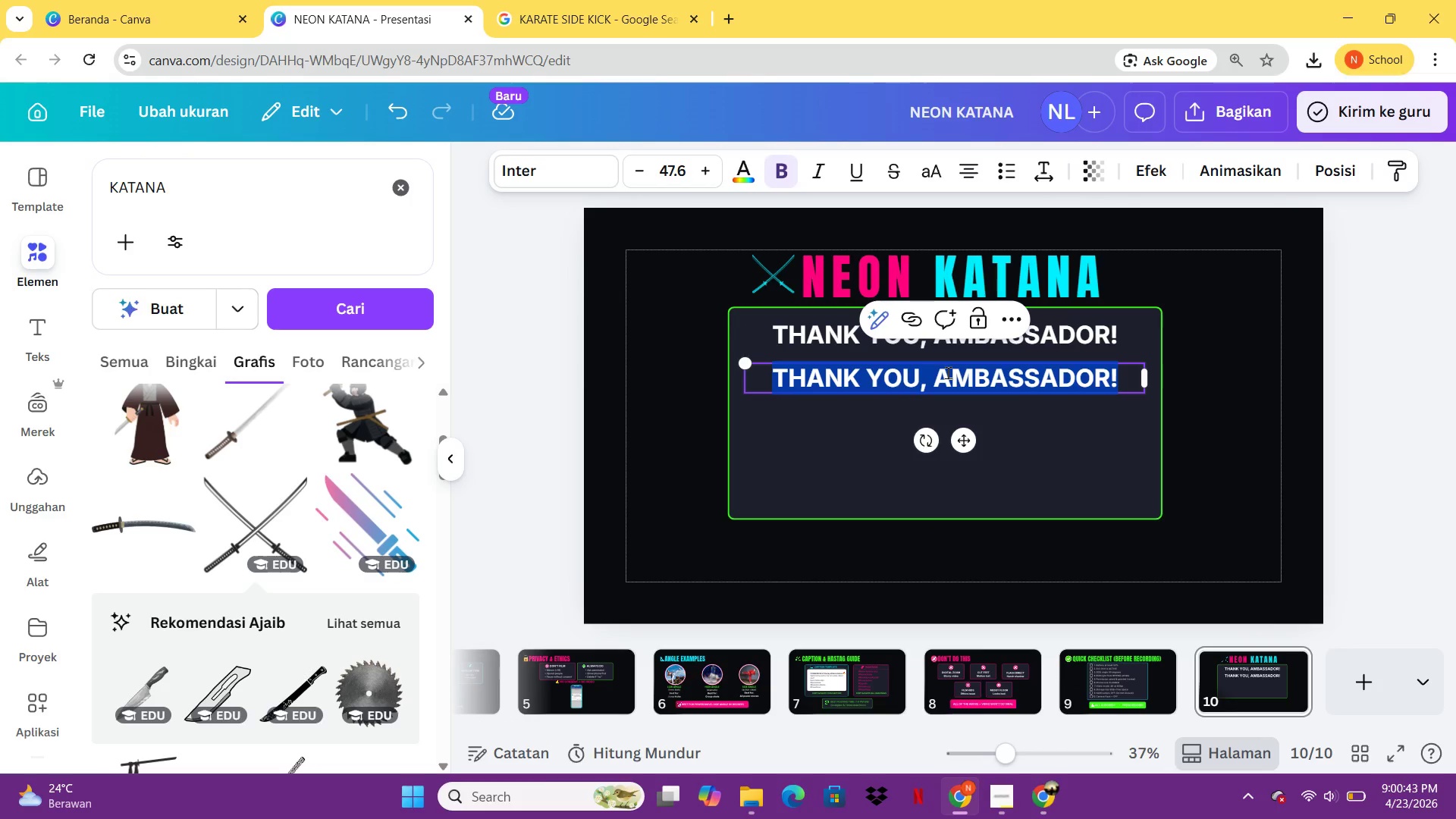 
key(Control+A)
 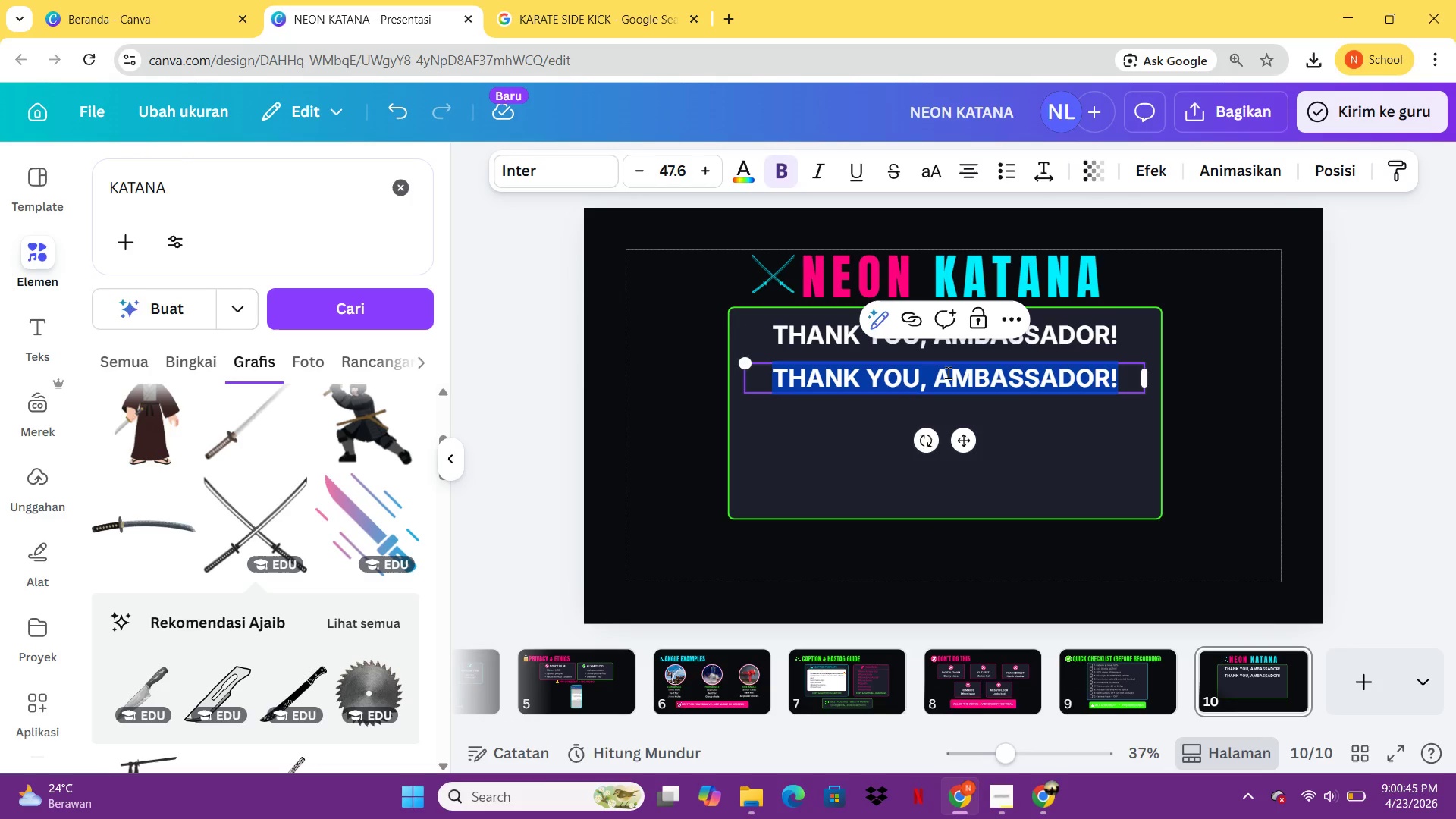 
type(marketing@neonkatana.com)
 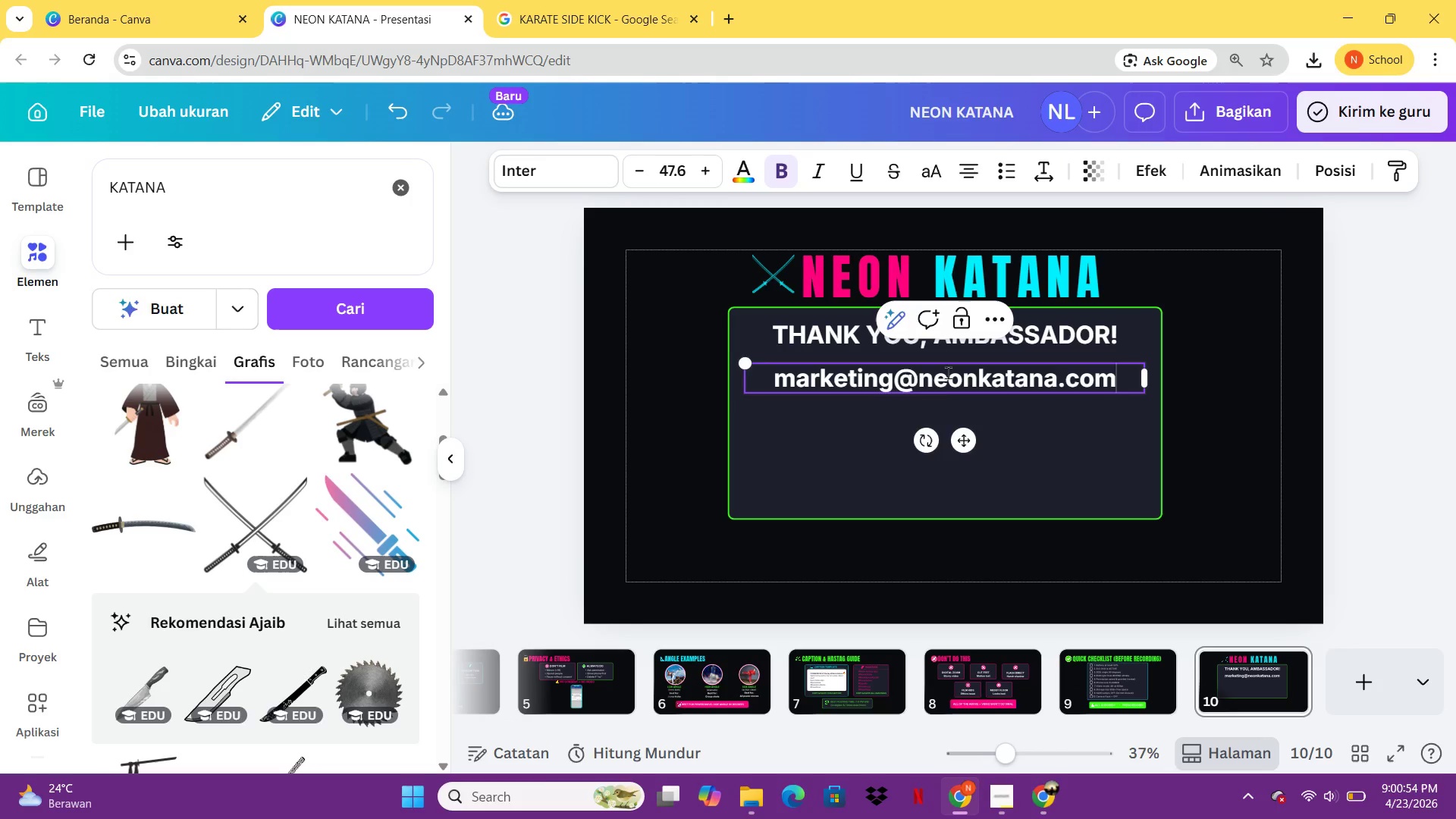 
key(Enter)
 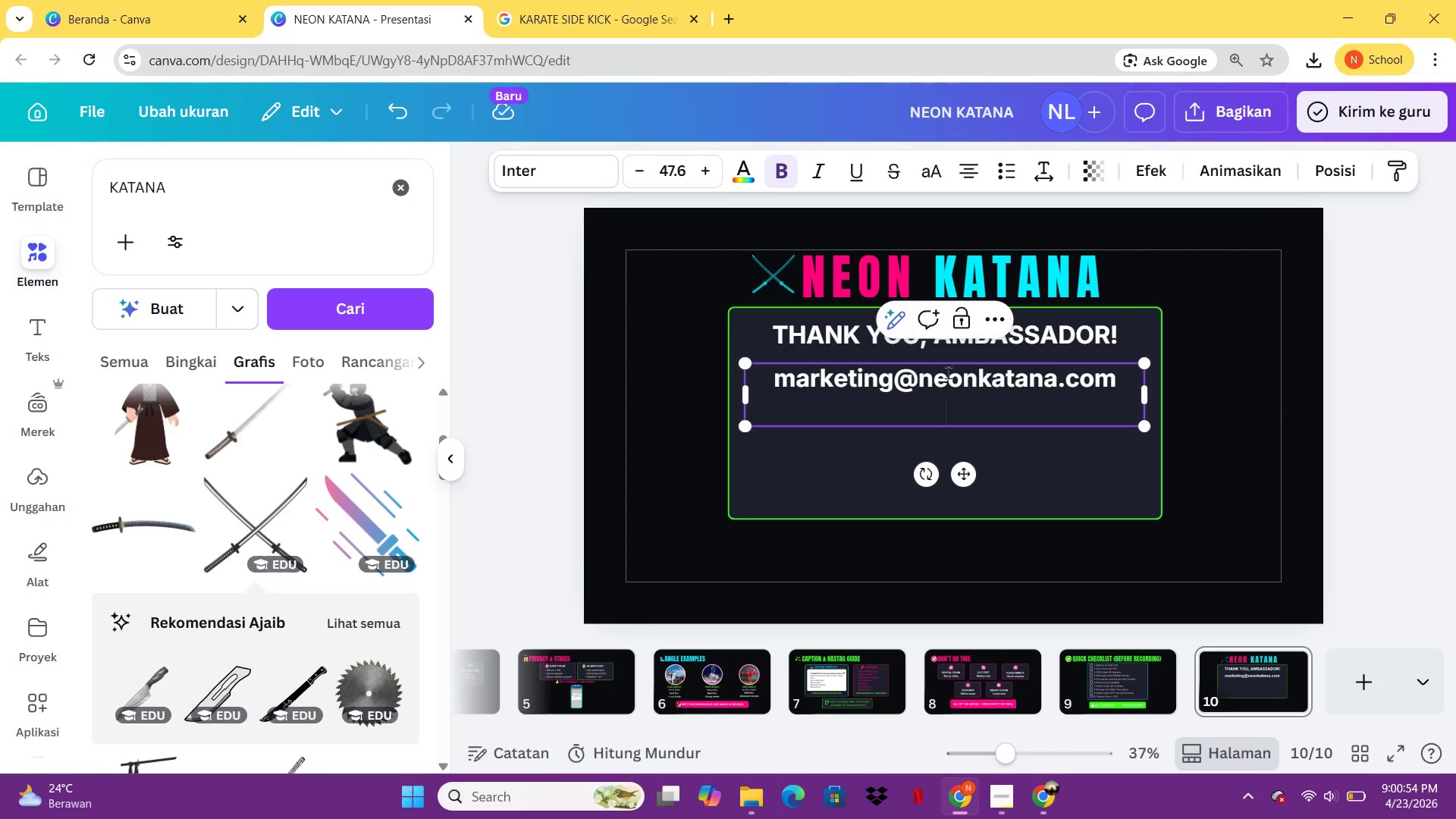 
type(@NeonKatana (i)
key(Backspace)
type(Instagram))
 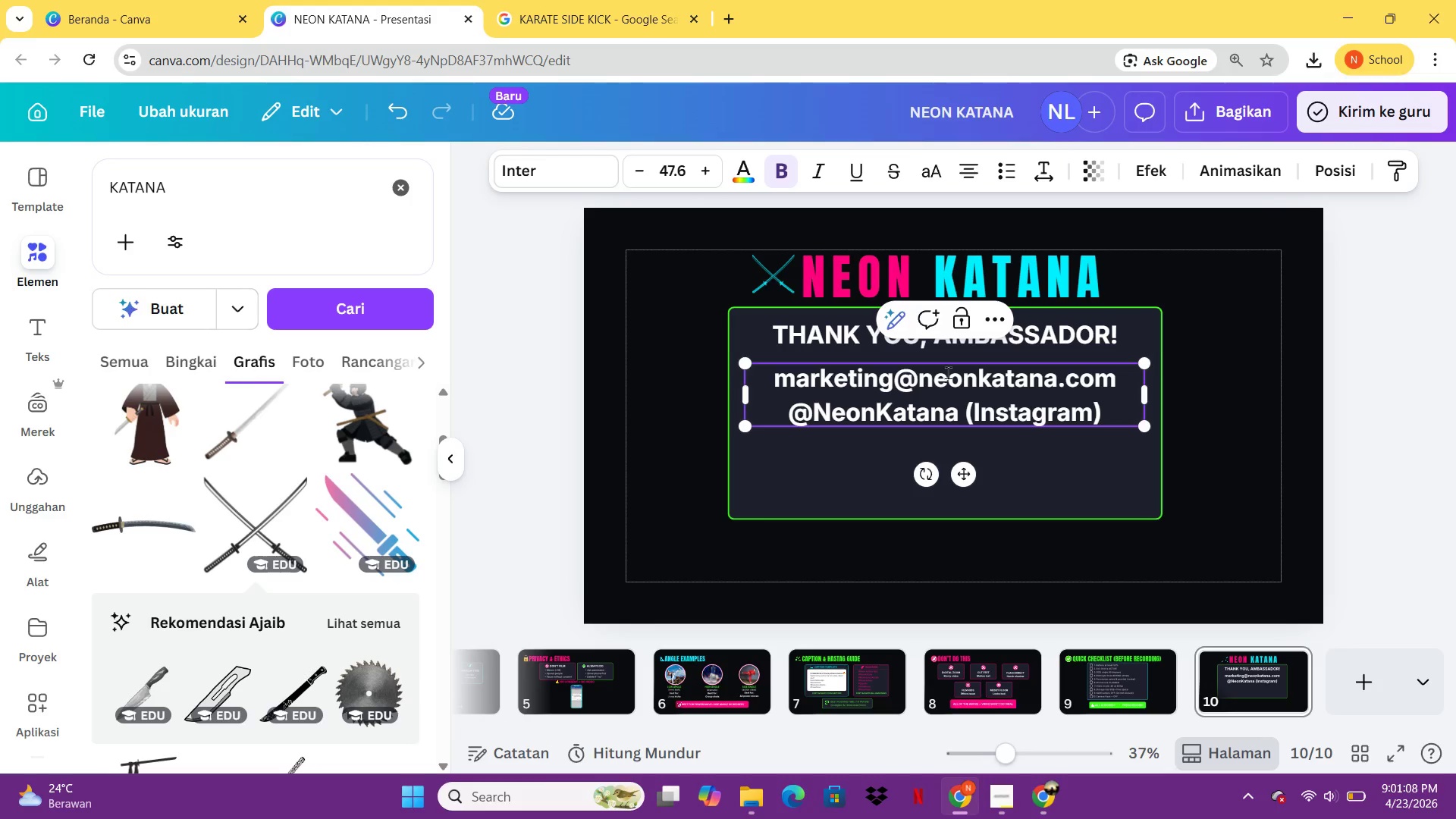 
key(Enter)
 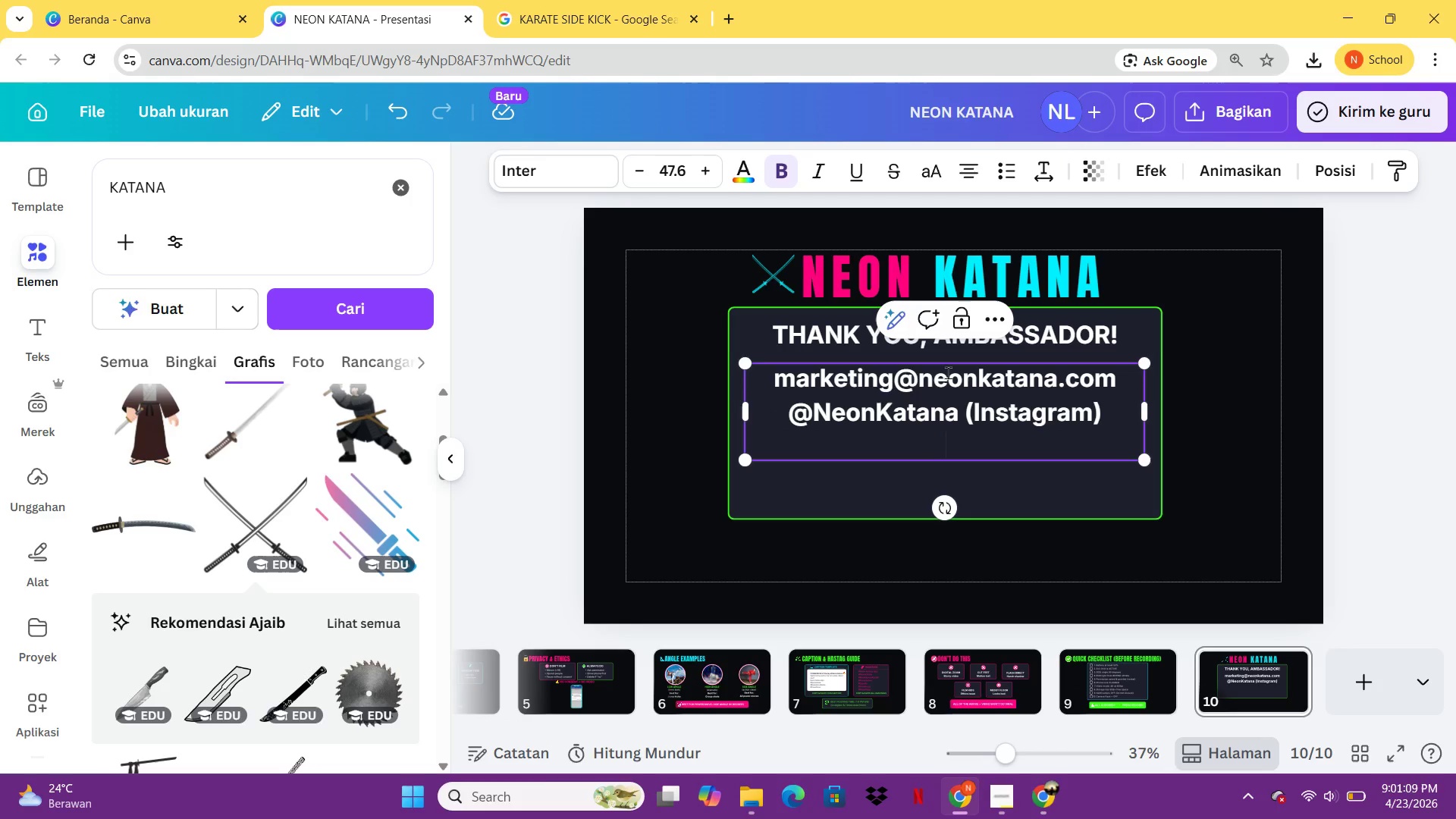 
type(@NeonKatanaOfficial (ti)
key(Backspace)
key(Backspace)
type(Tiktok))
 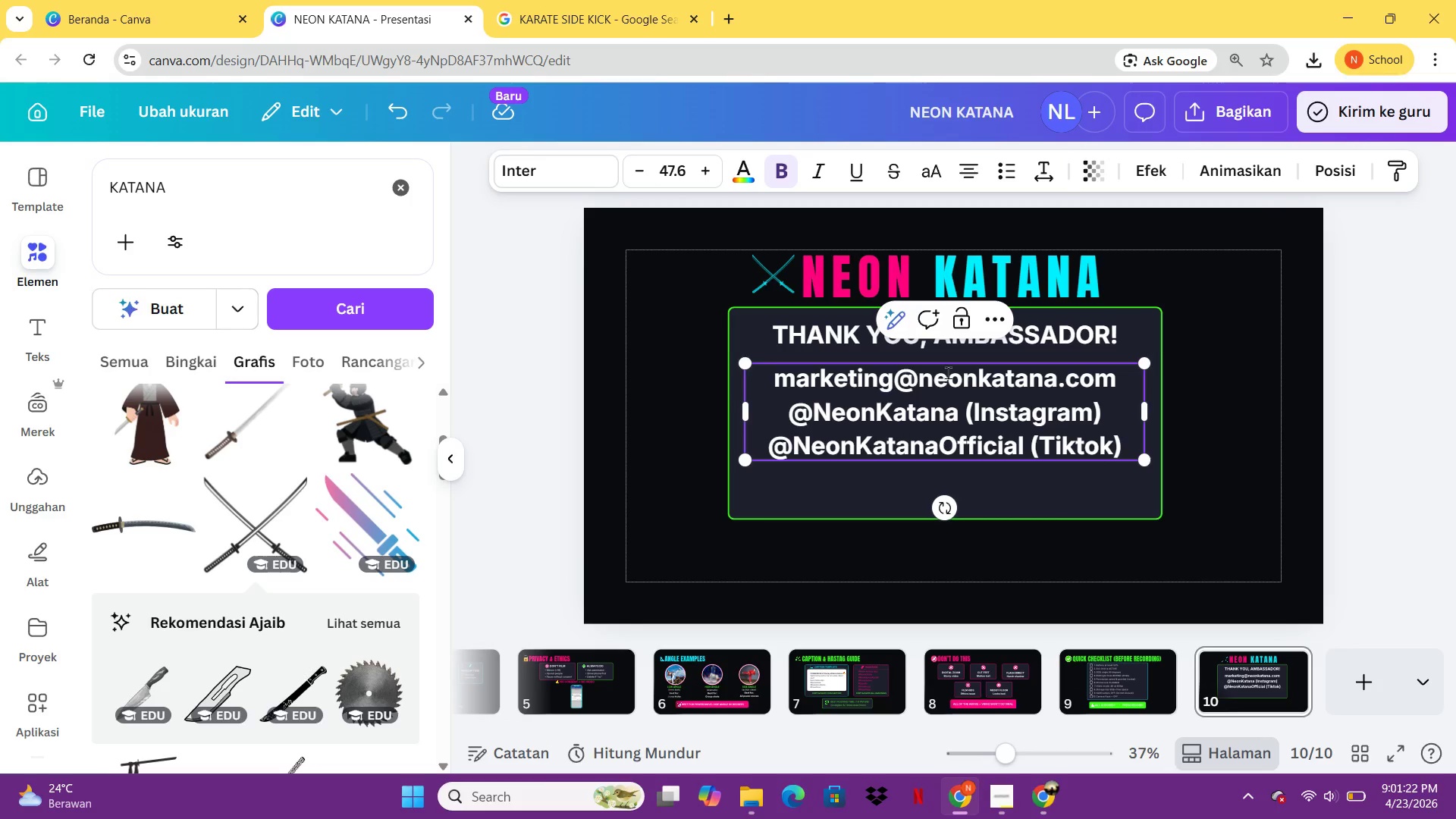 
left_click_drag(start_coordinate=[1138, 461], to_coordinate=[929, 358])
 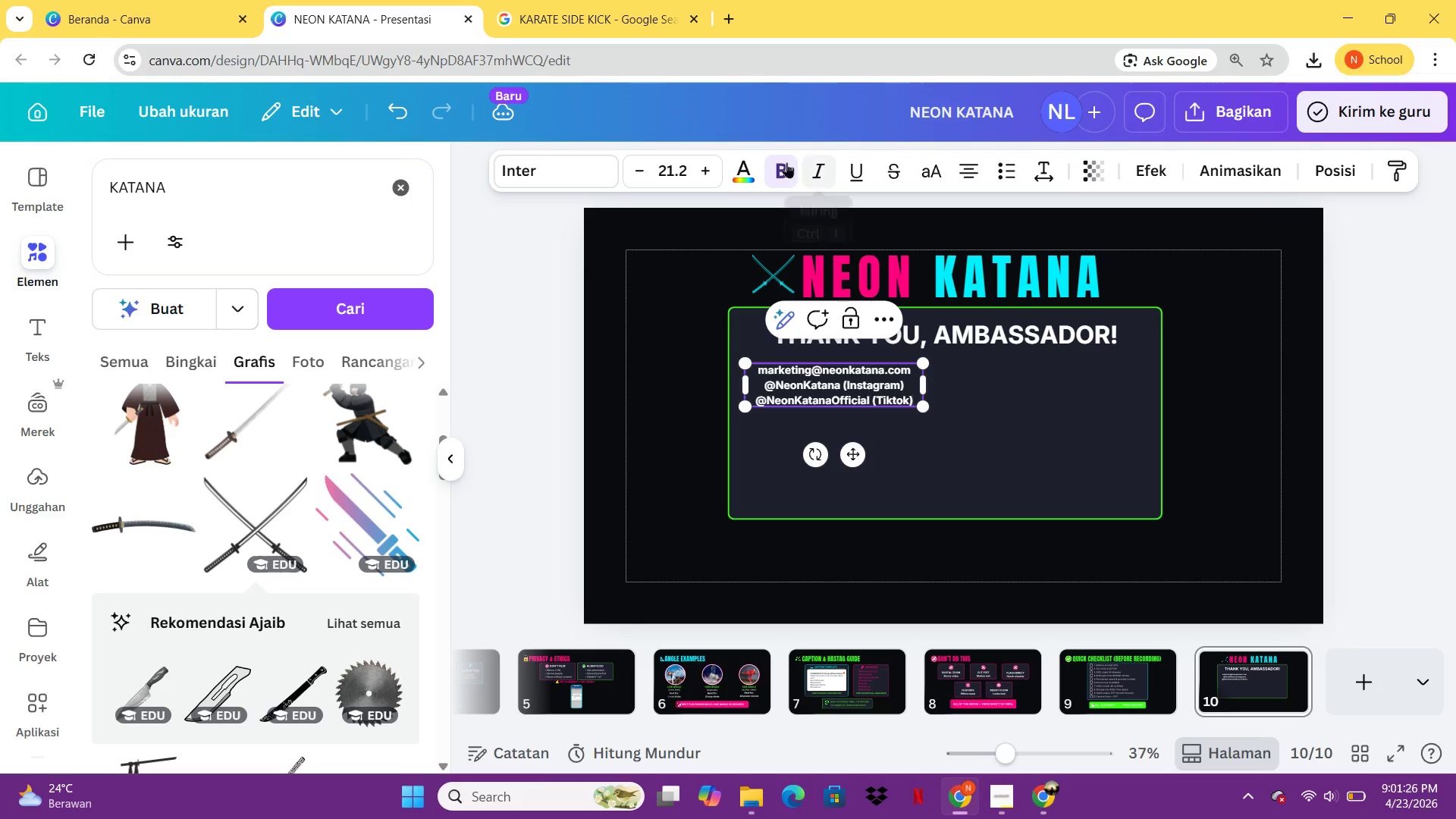 
left_click([778, 162])
 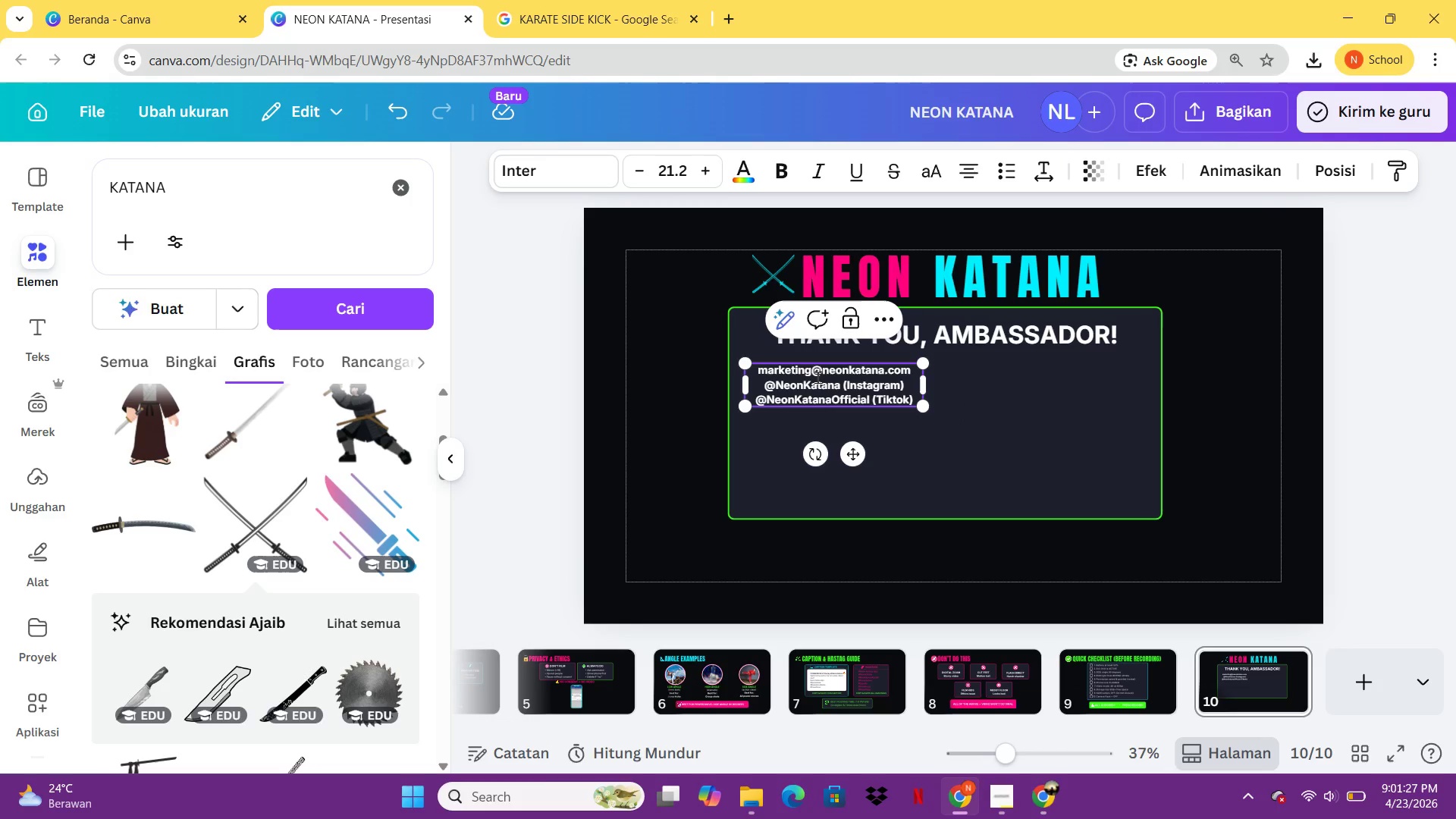 
left_click([819, 378])
 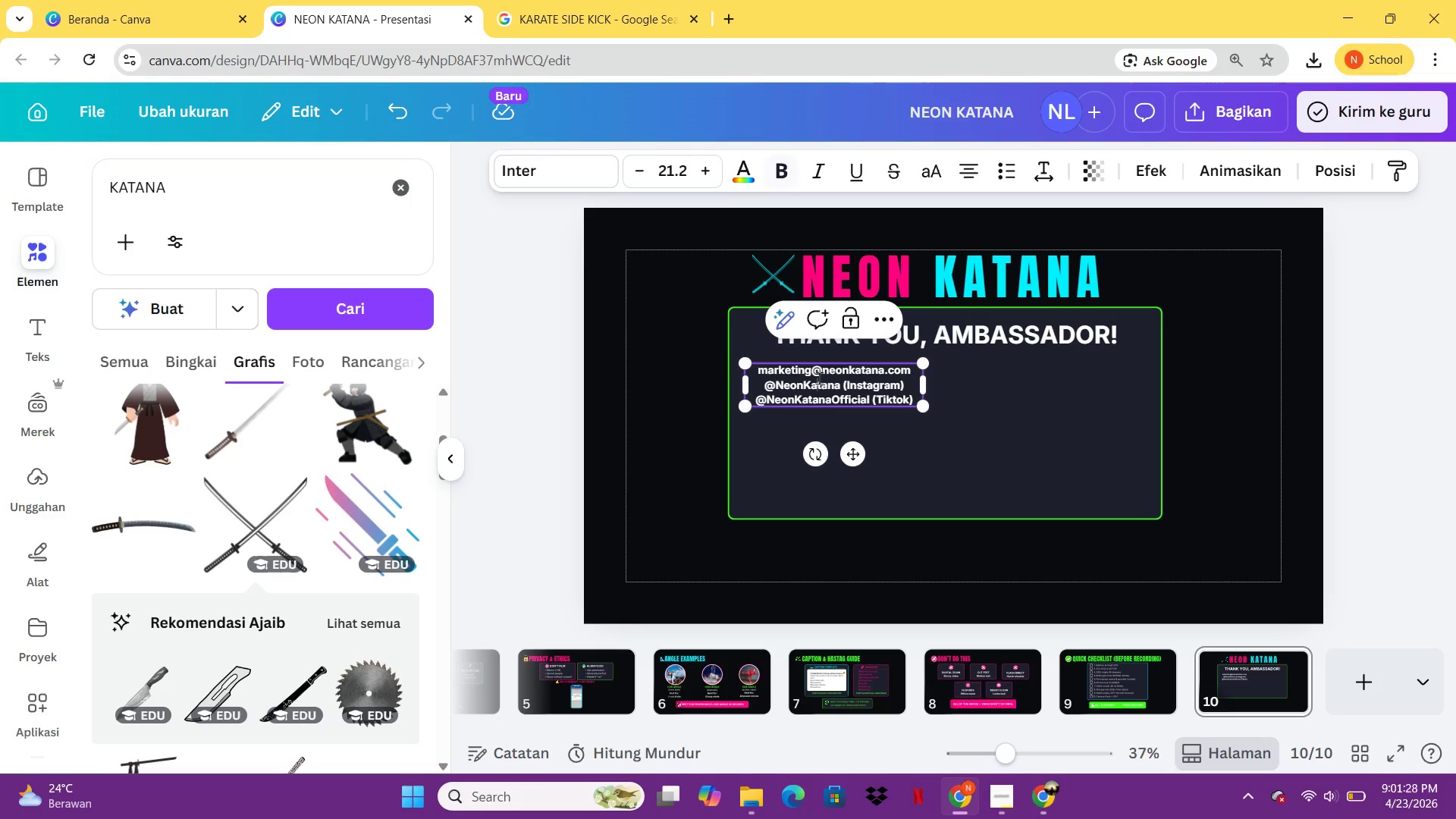 
key(Control+A)
 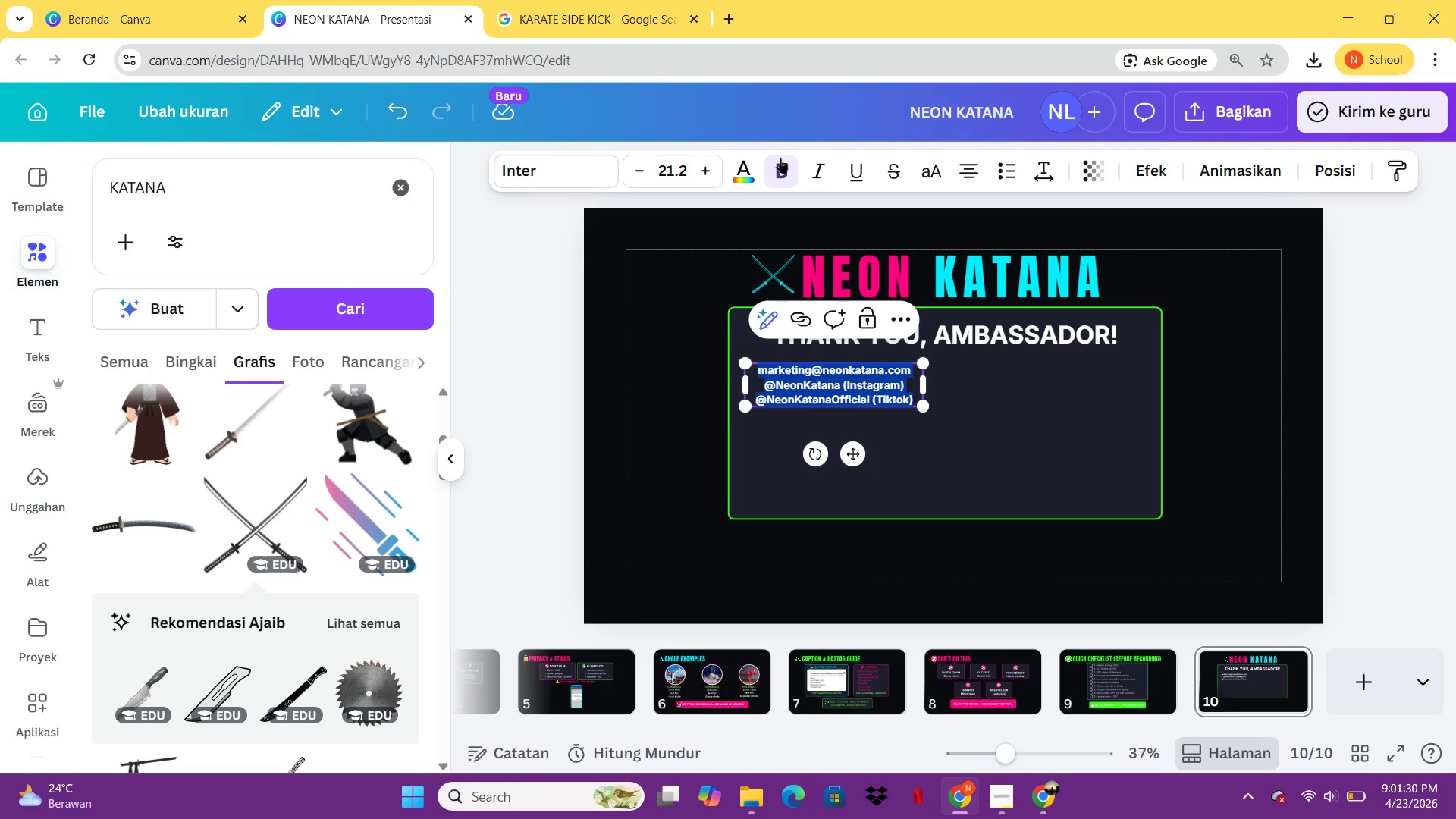 
double_click([781, 169])
 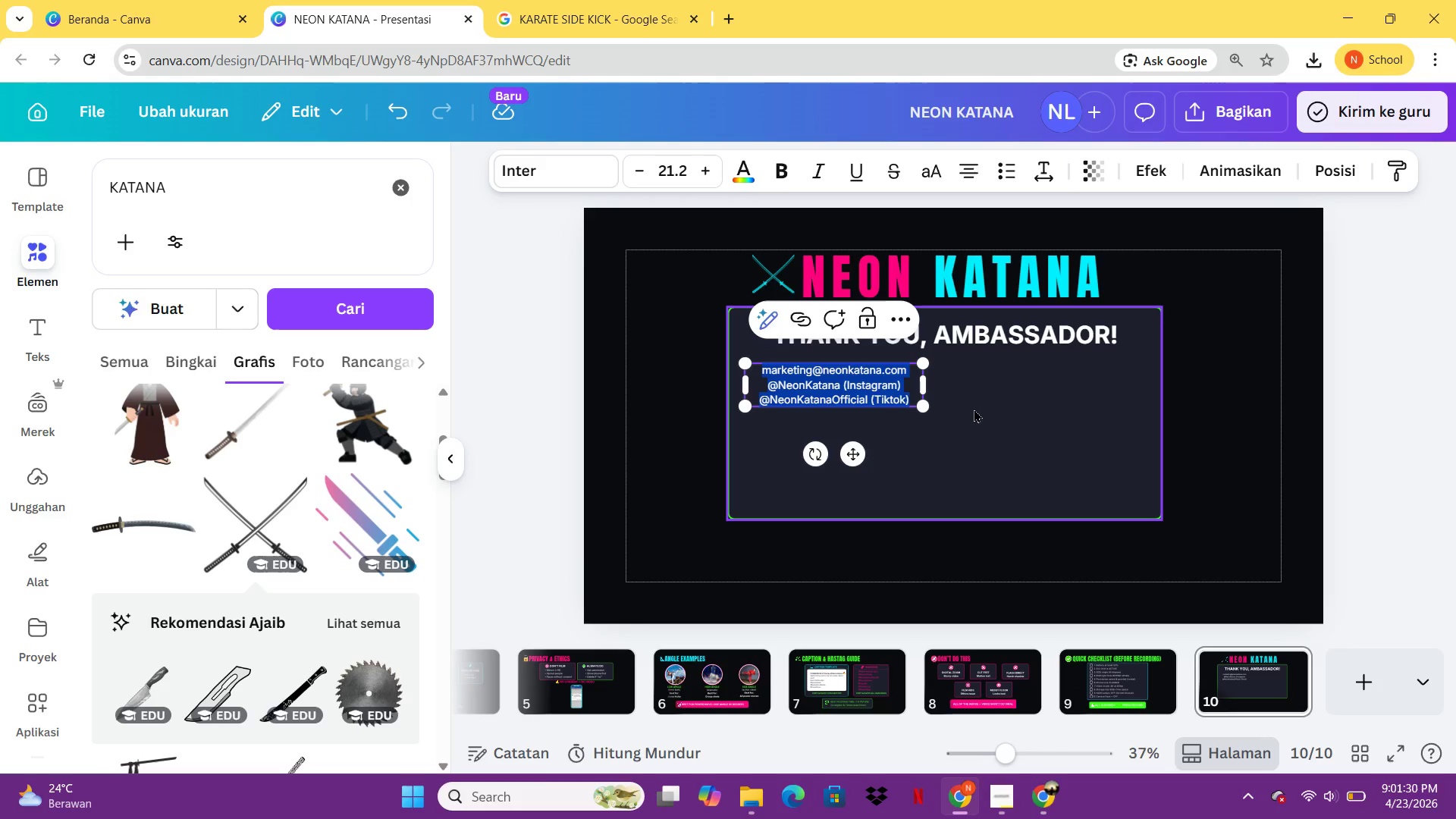 
left_click([982, 415])
 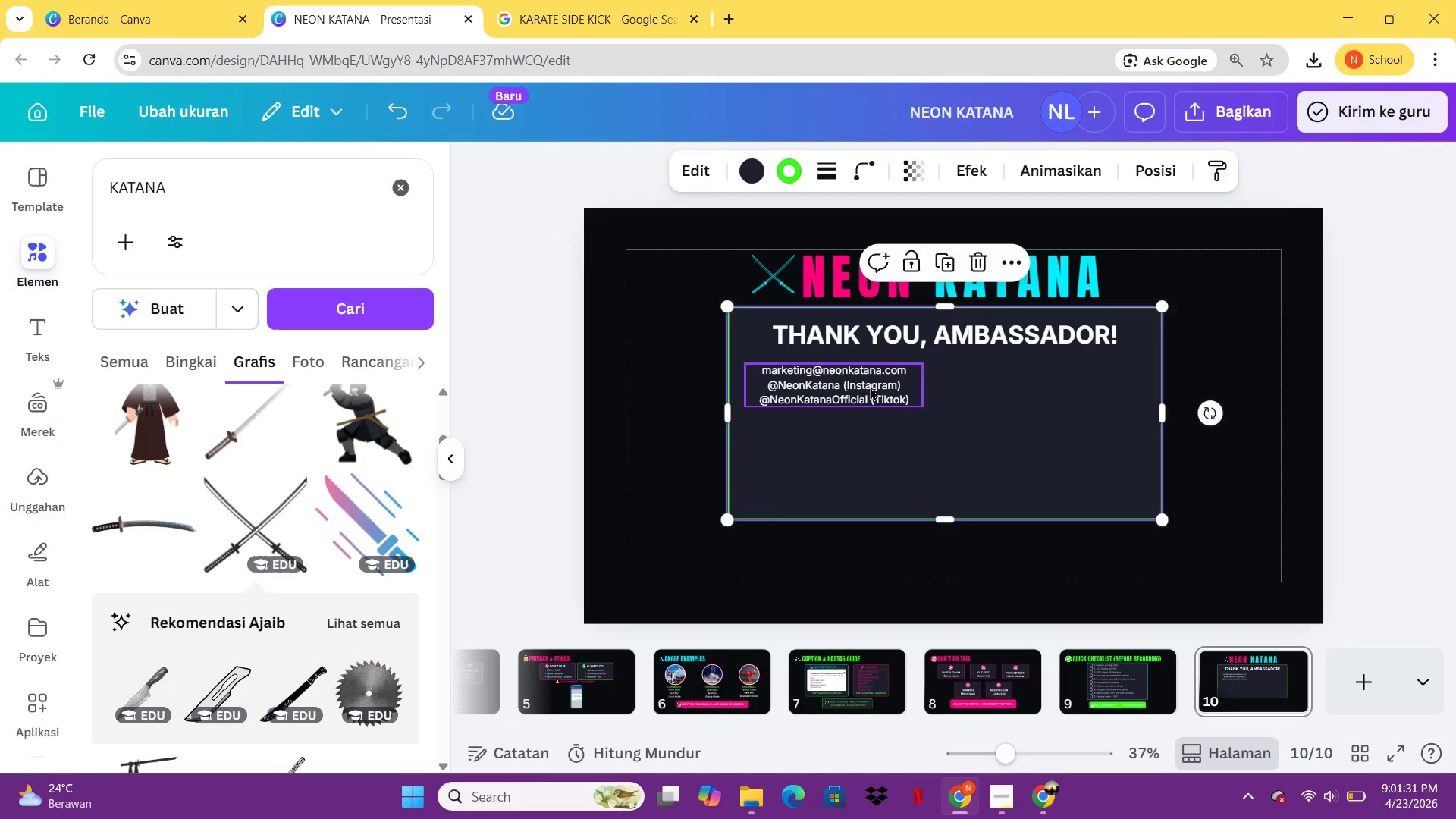 
left_click_drag(start_coordinate=[870, 387], to_coordinate=[981, 393])
 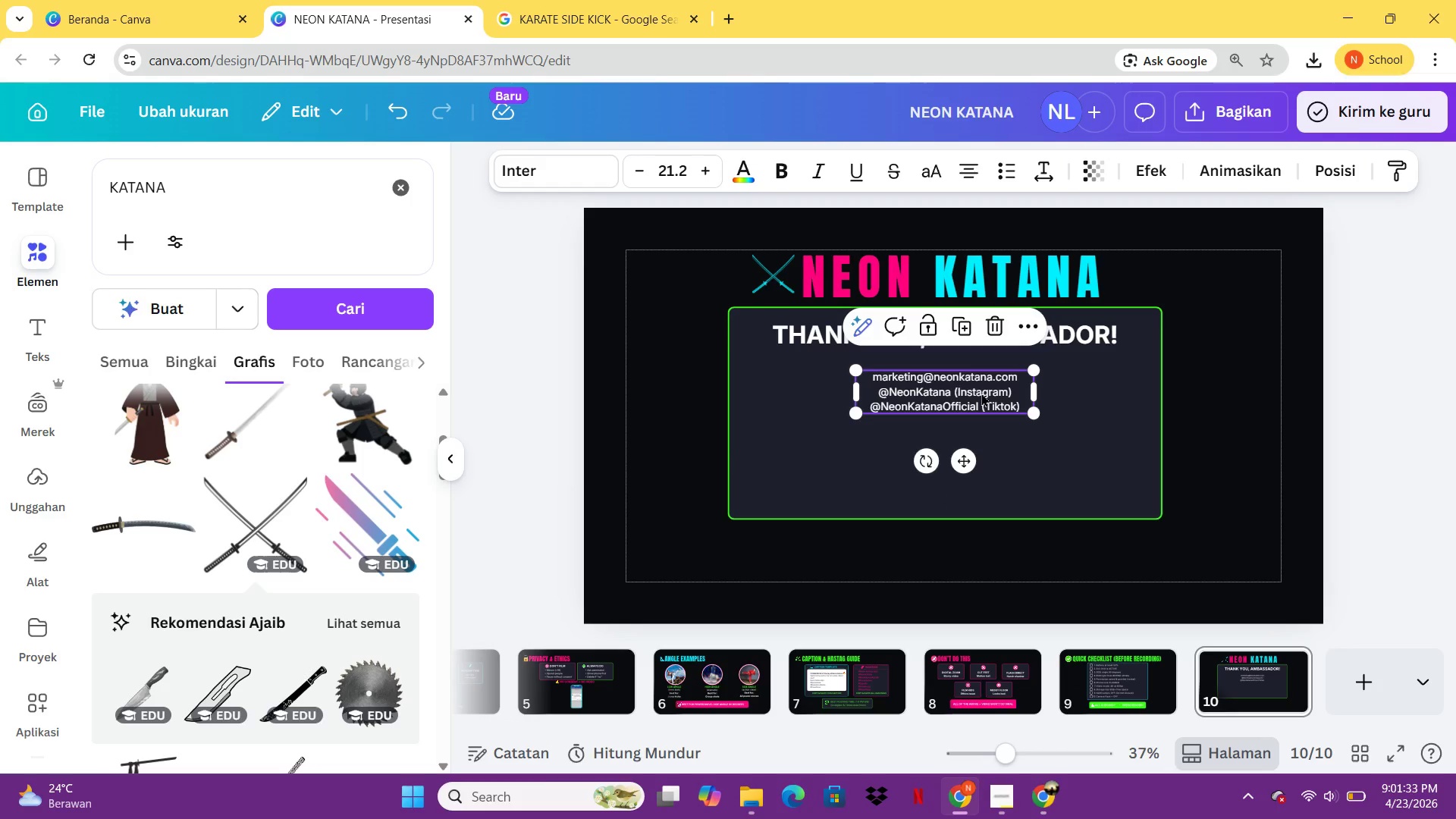 
key(Control+C)
 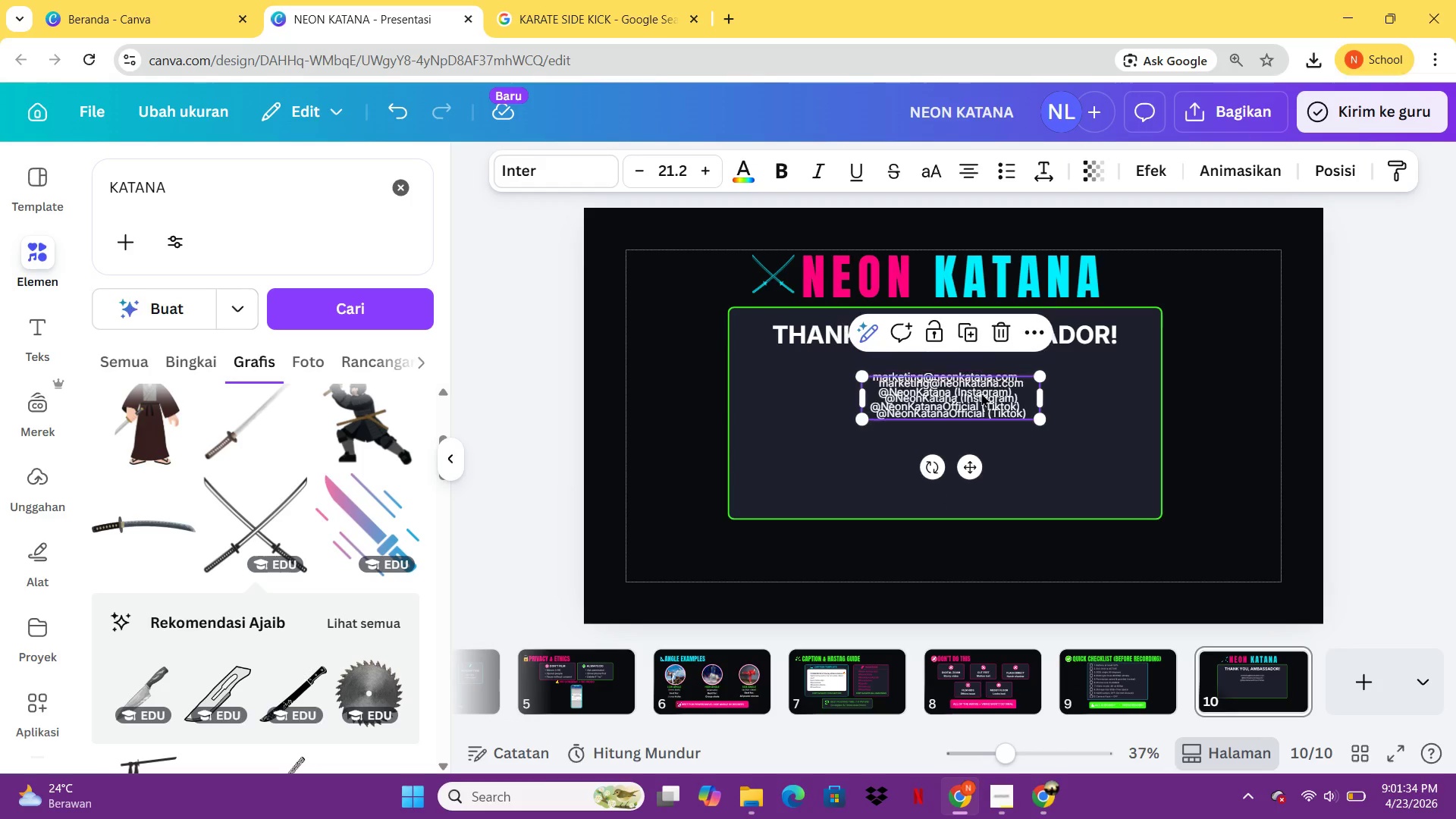 
key(Control+V)
 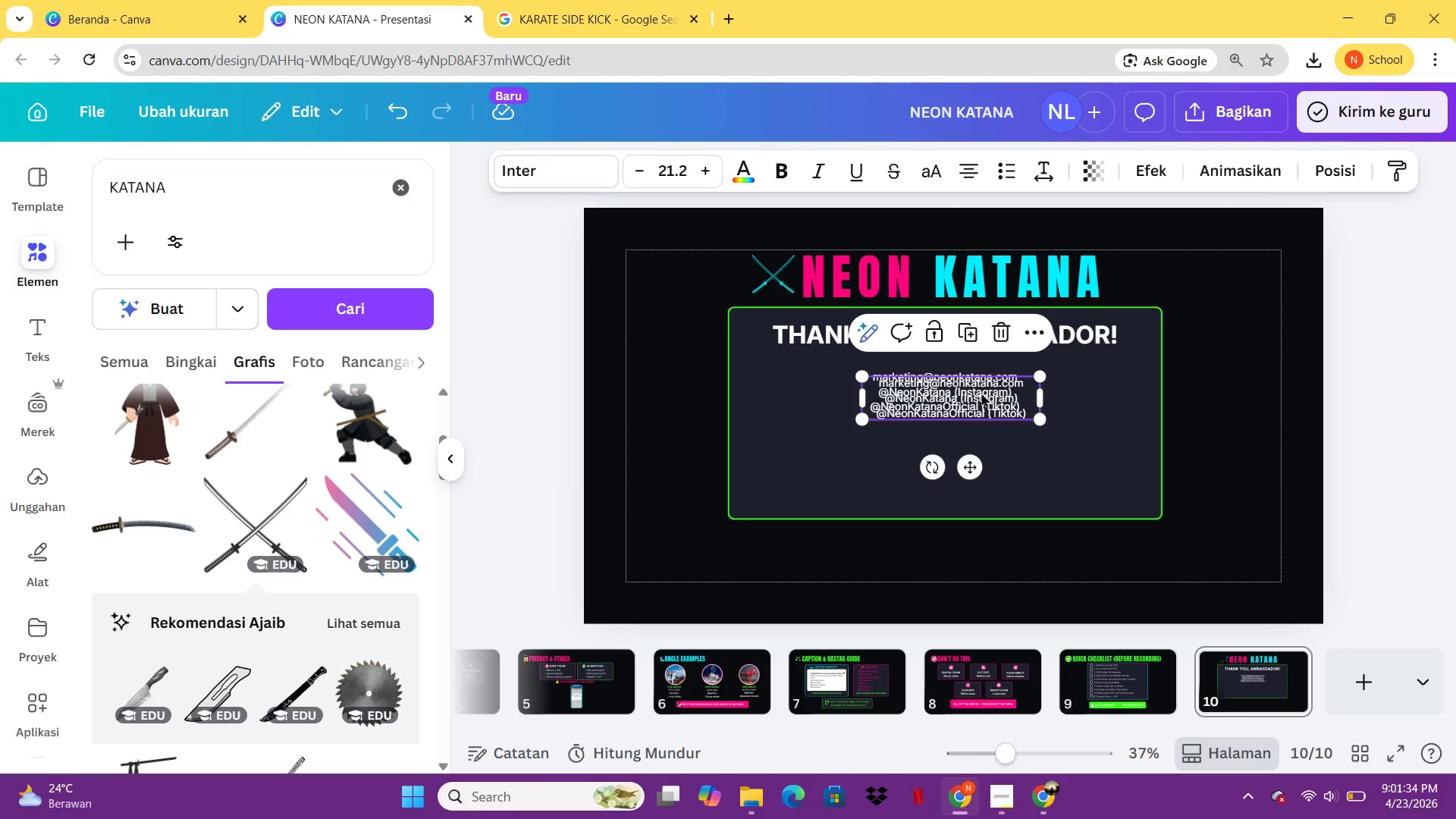 
left_click_drag(start_coordinate=[981, 393], to_coordinate=[961, 450])
 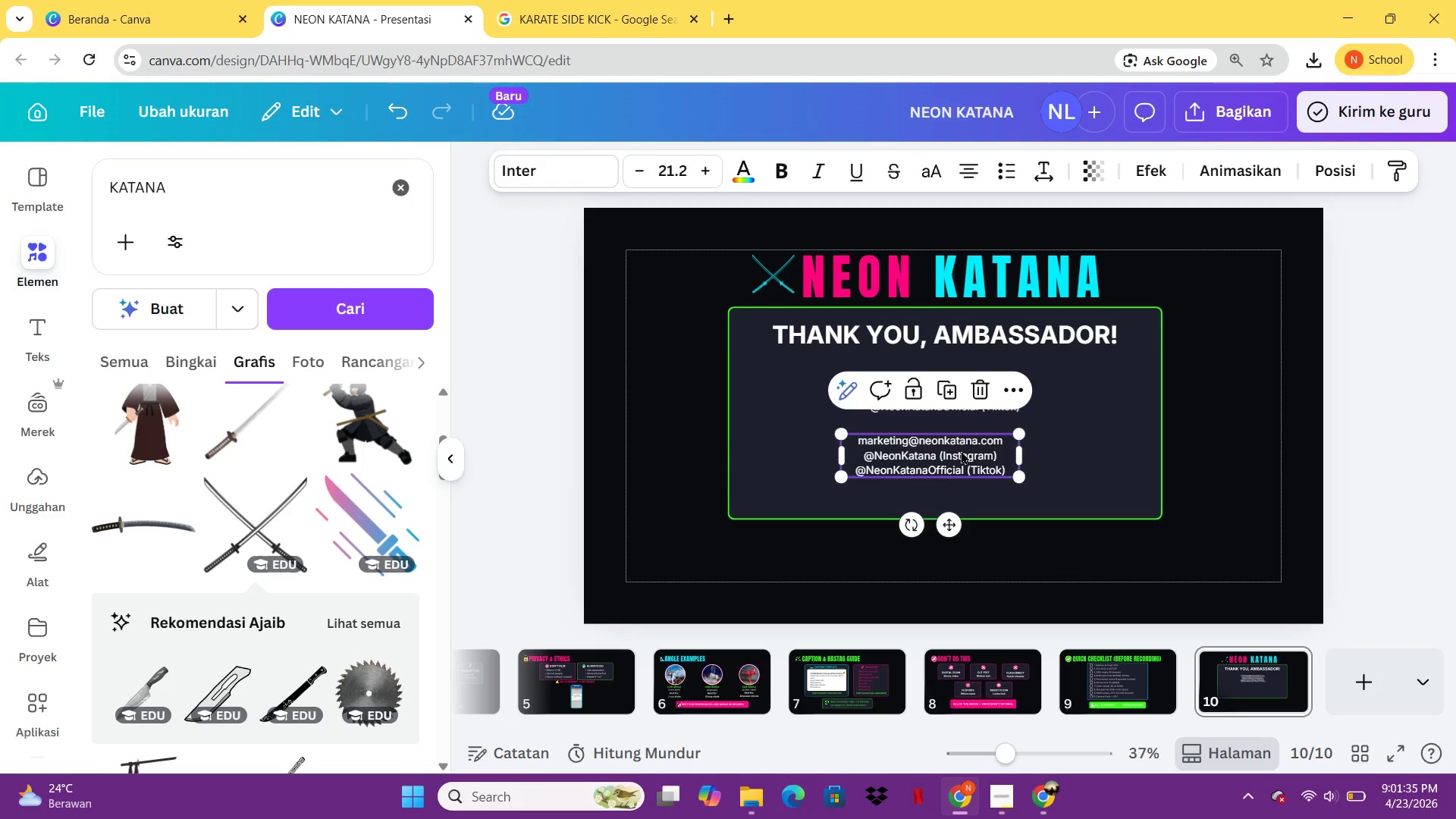 
left_click([961, 450])
 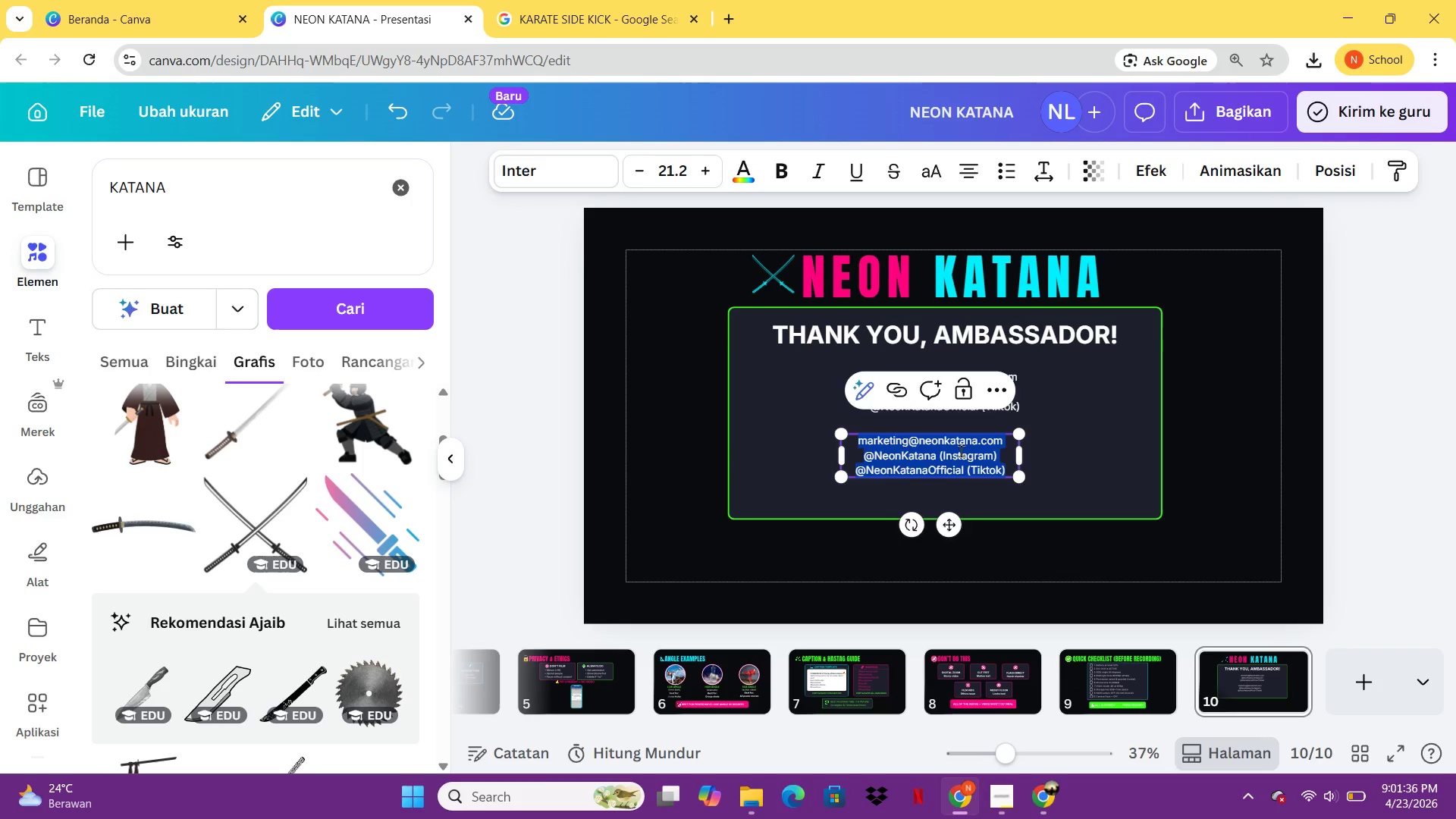 
type(Deadline: Every Friday at 5:00 PM)
 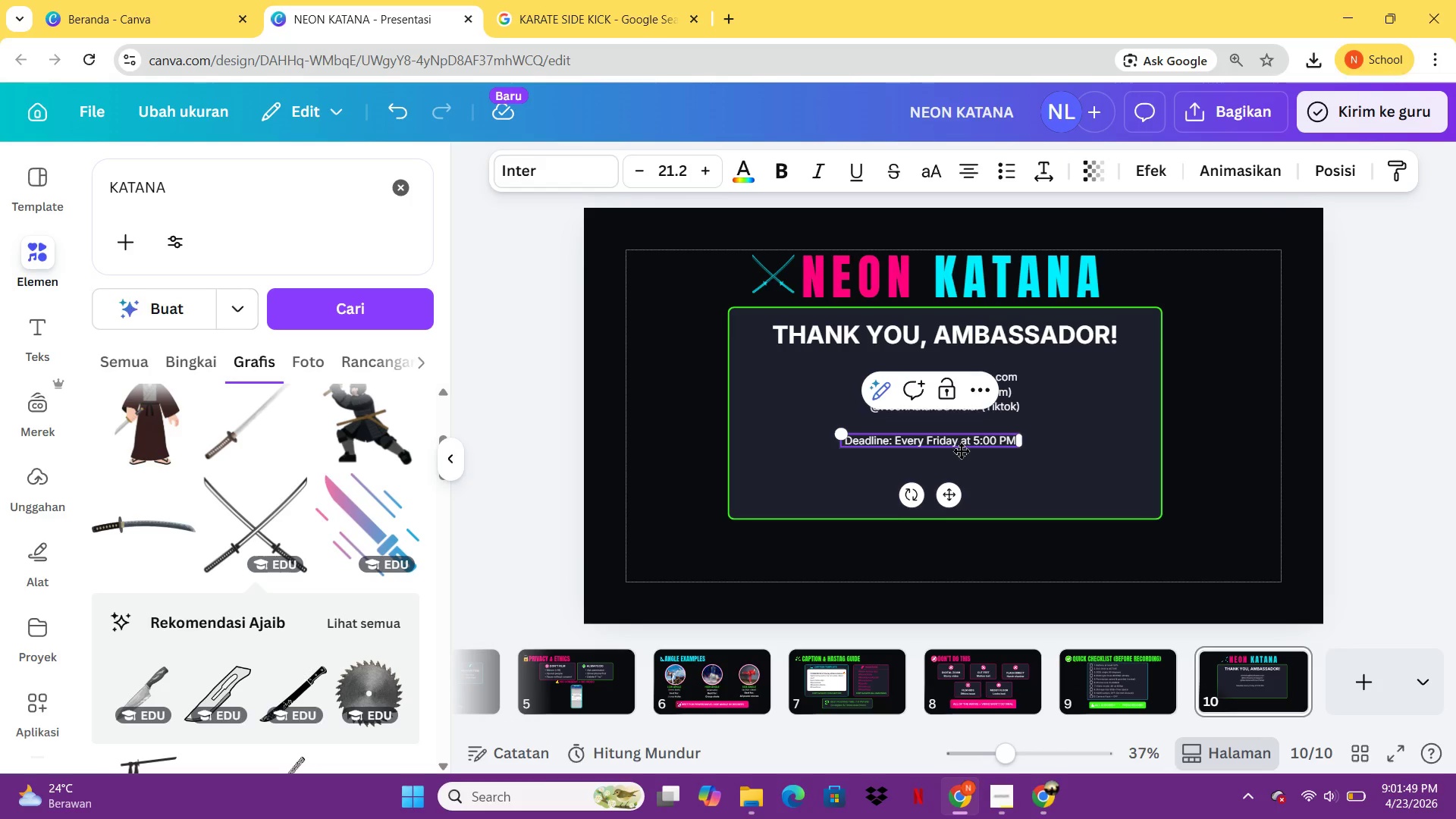 
left_click([877, 469])
 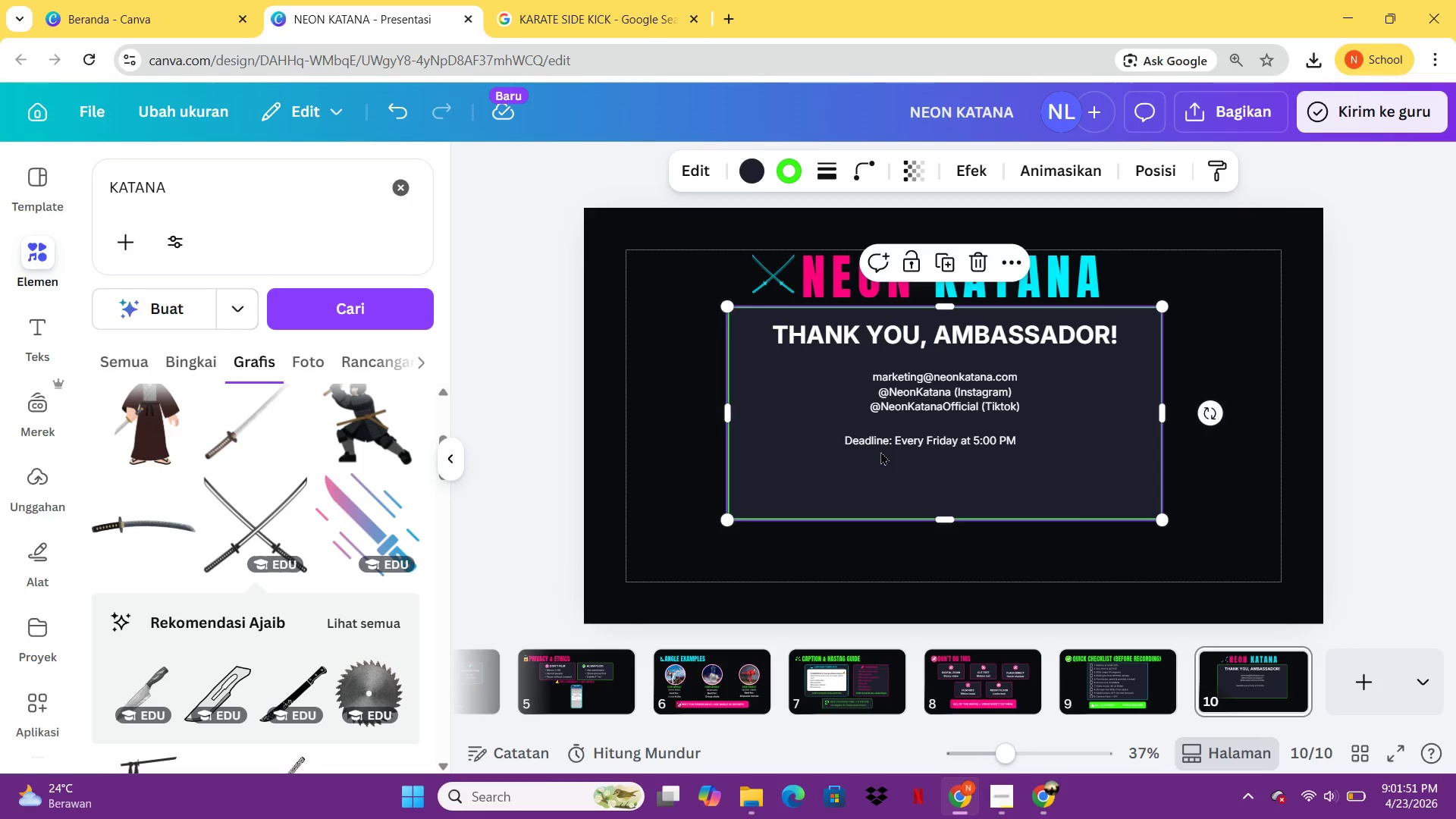 
left_click([880, 451])
 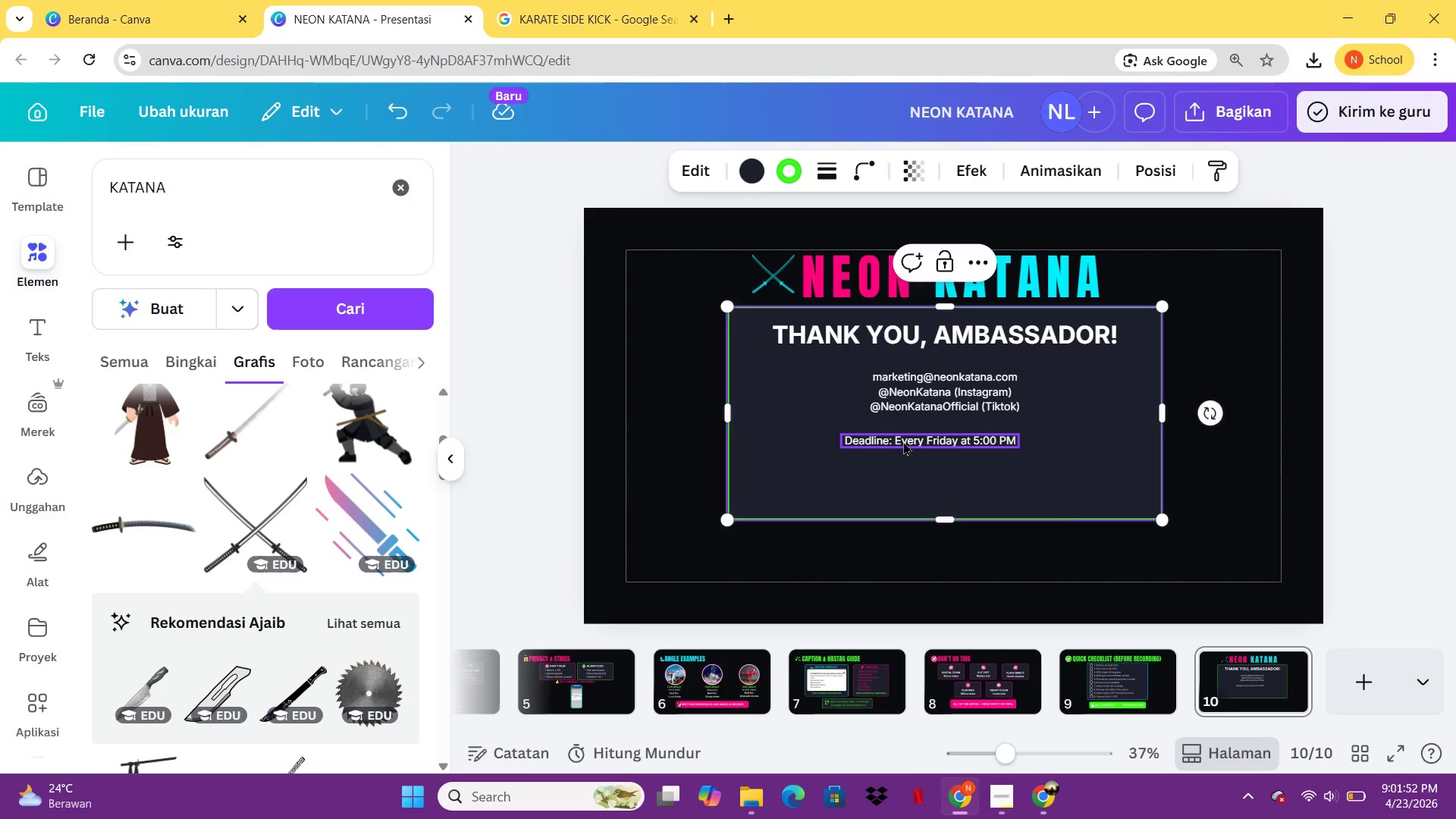 
left_click([903, 441])
 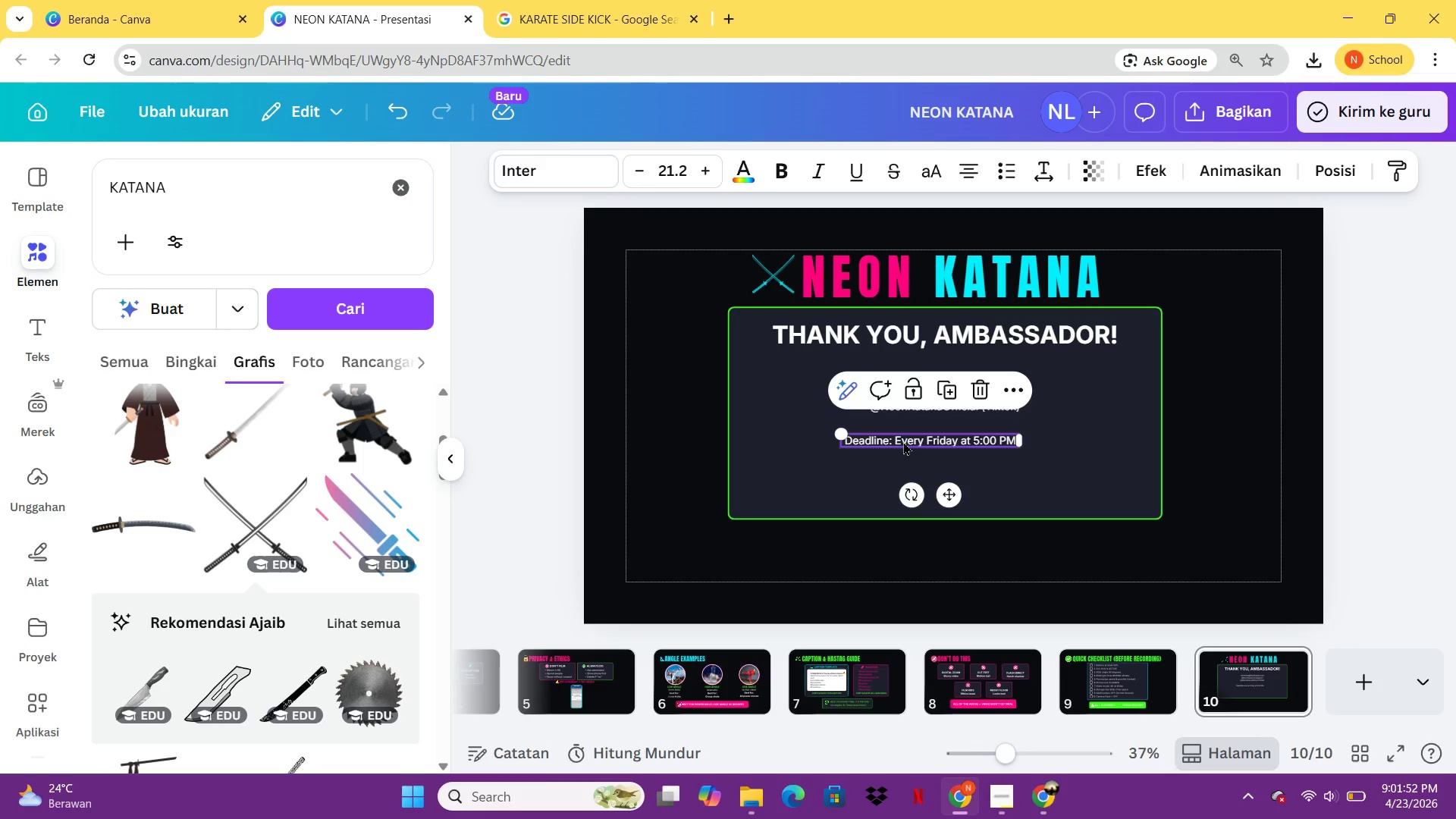 
key(Control+C)
 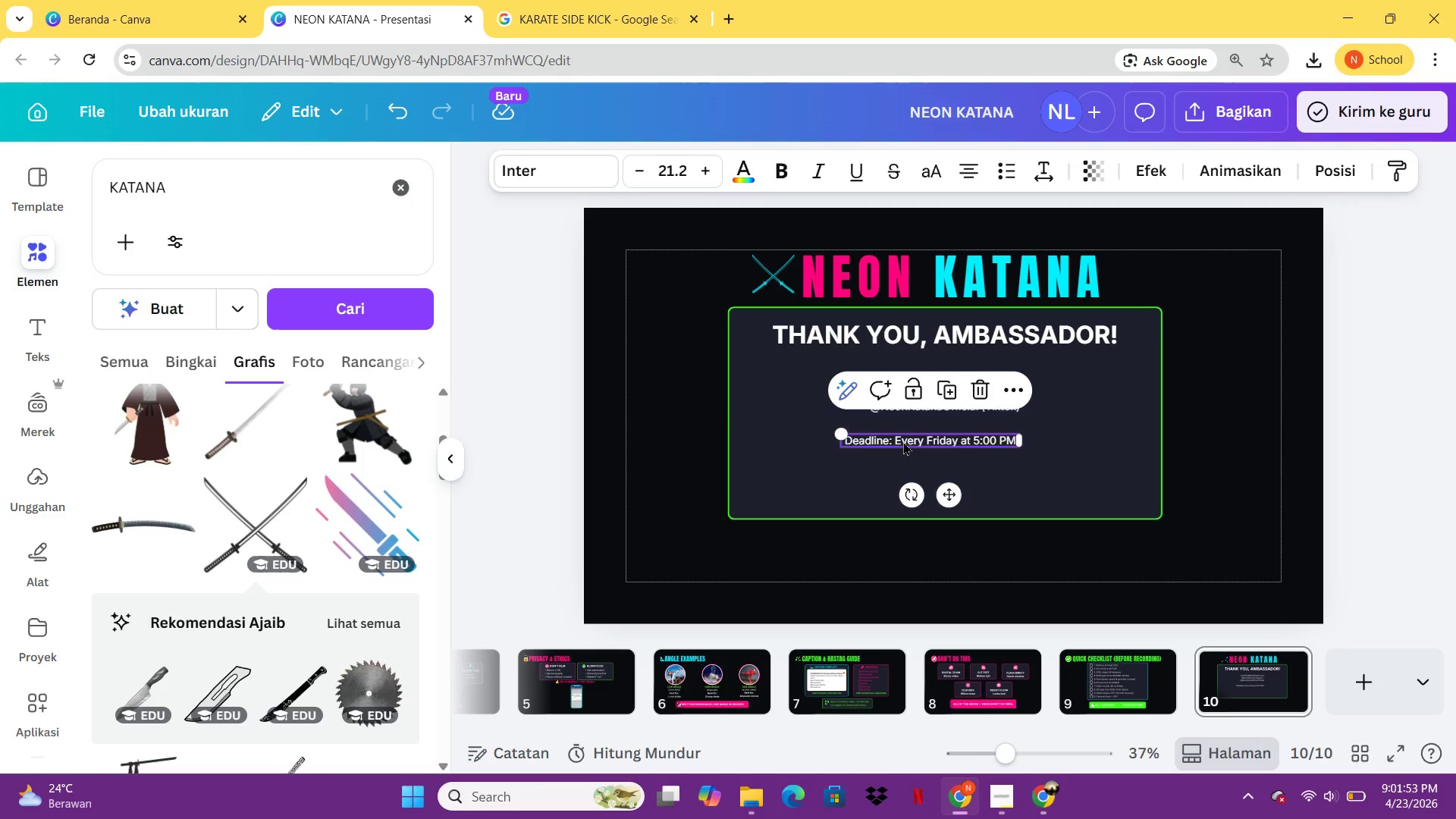 
key(Control+V)
 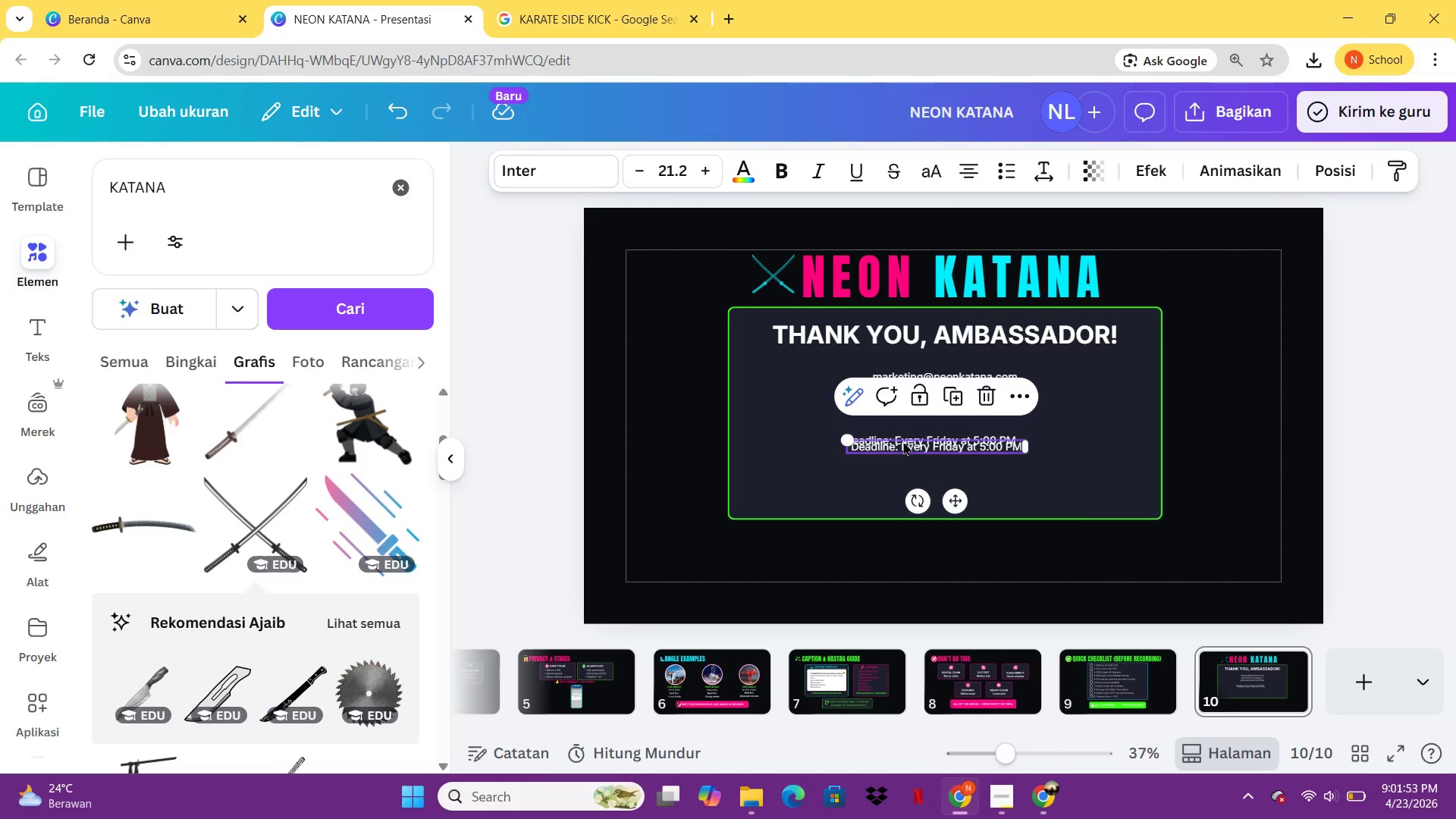 
left_click([903, 441])
 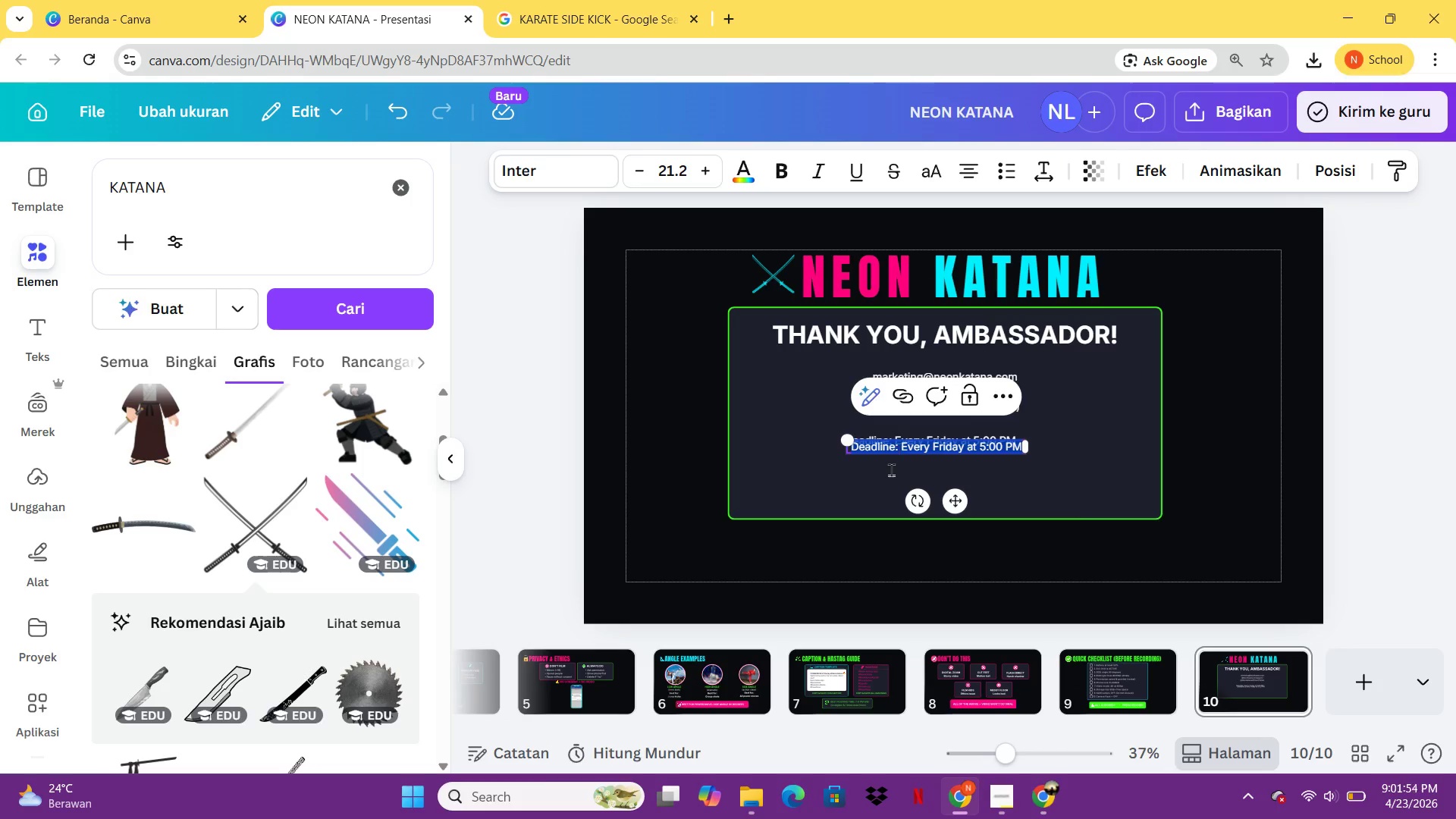 
left_click_drag(start_coordinate=[903, 441], to_coordinate=[891, 469])
 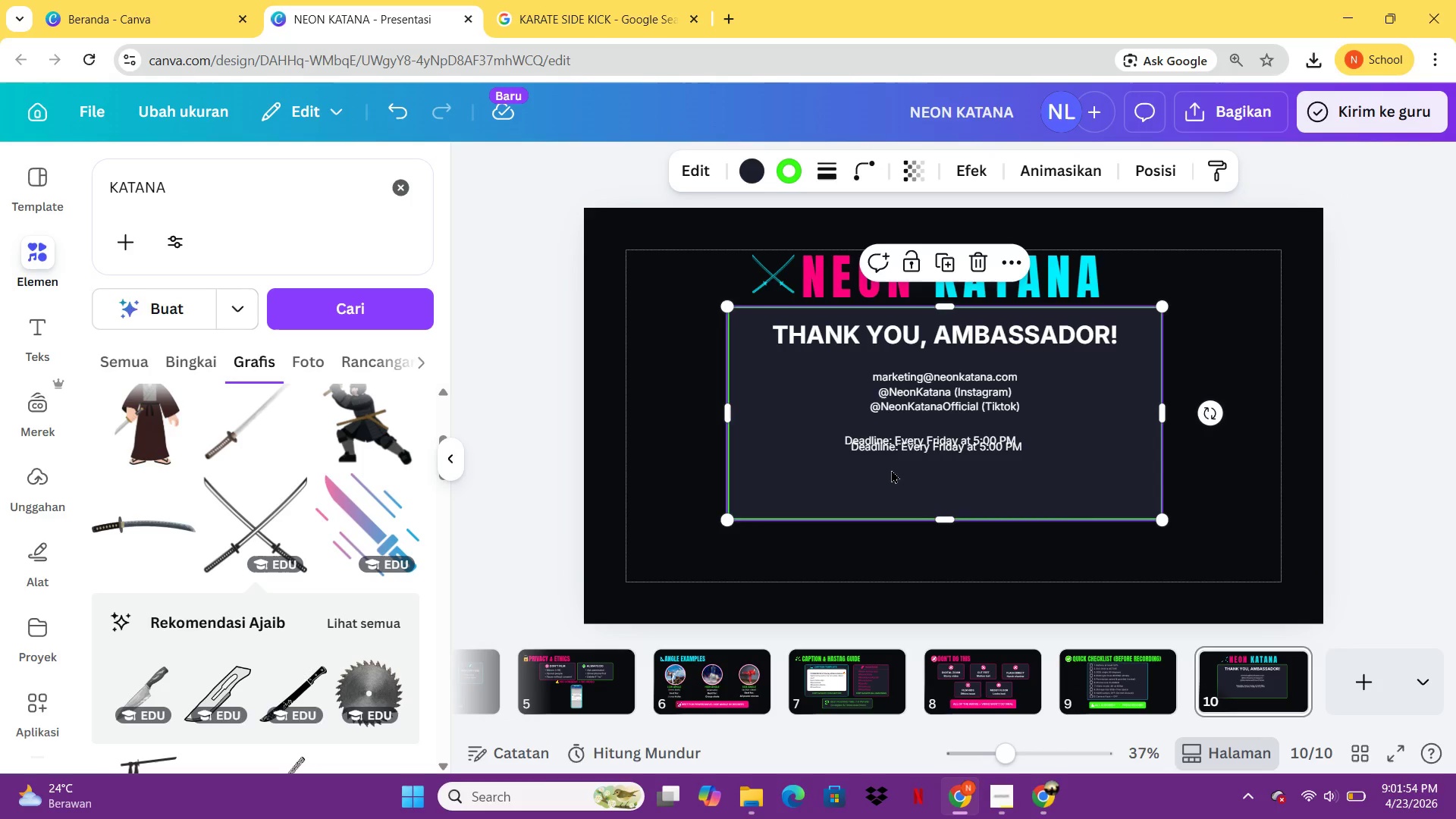 
left_click([891, 469])
 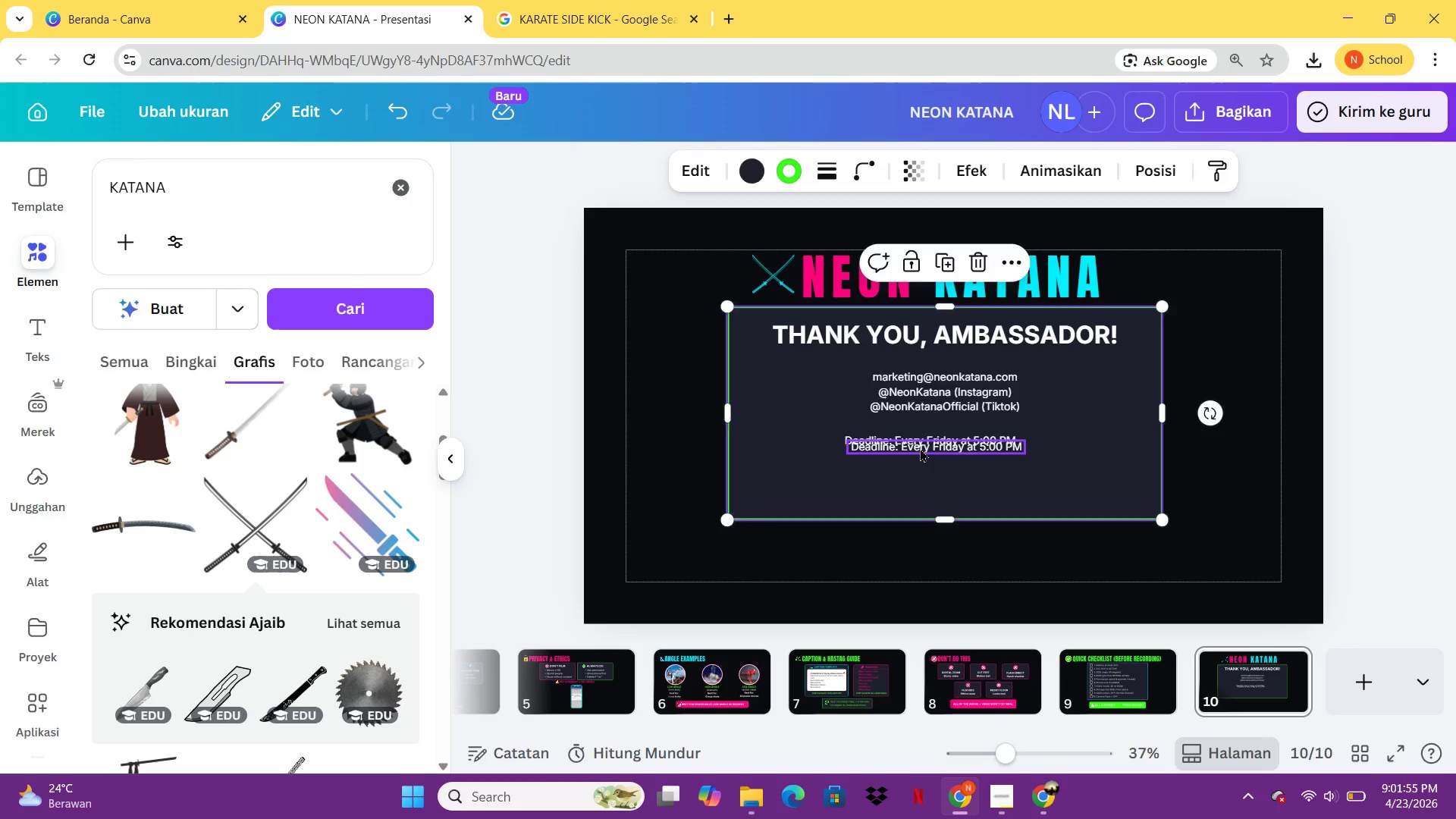 
left_click_drag(start_coordinate=[920, 448], to_coordinate=[899, 473])
 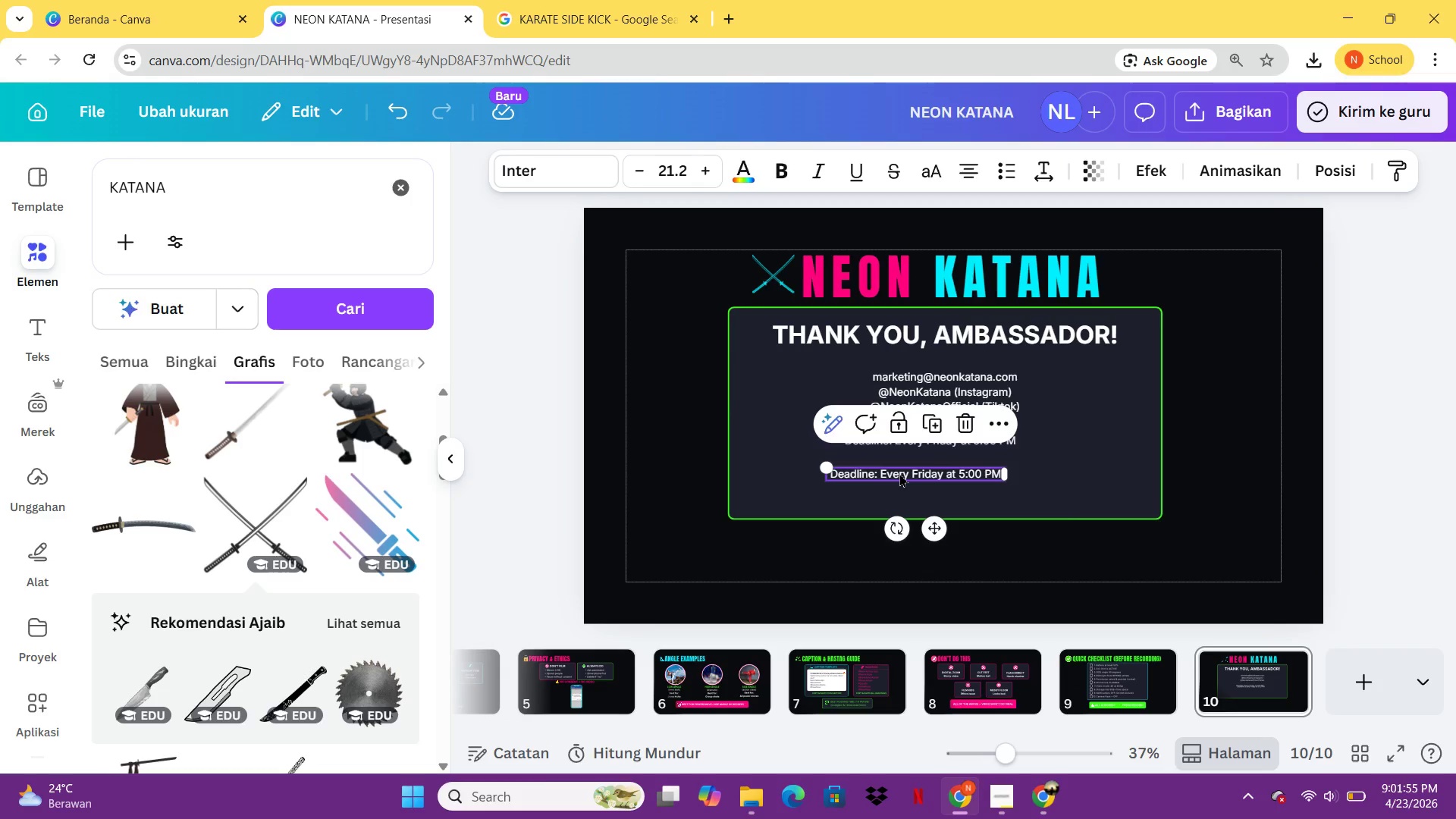 
left_click([899, 473])
 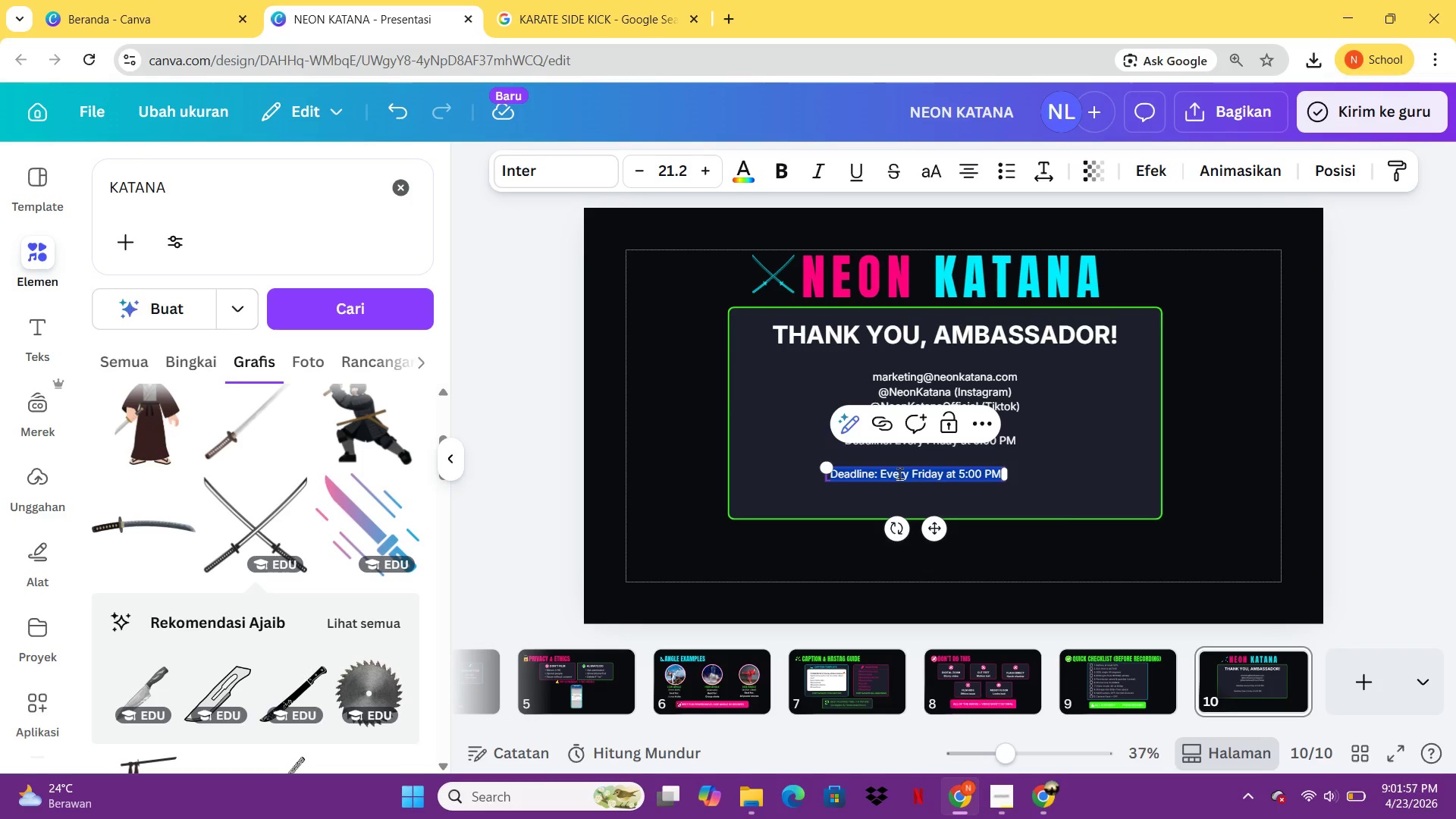 
type(Best clip of the mot)
key(Backspace)
type(nth)
 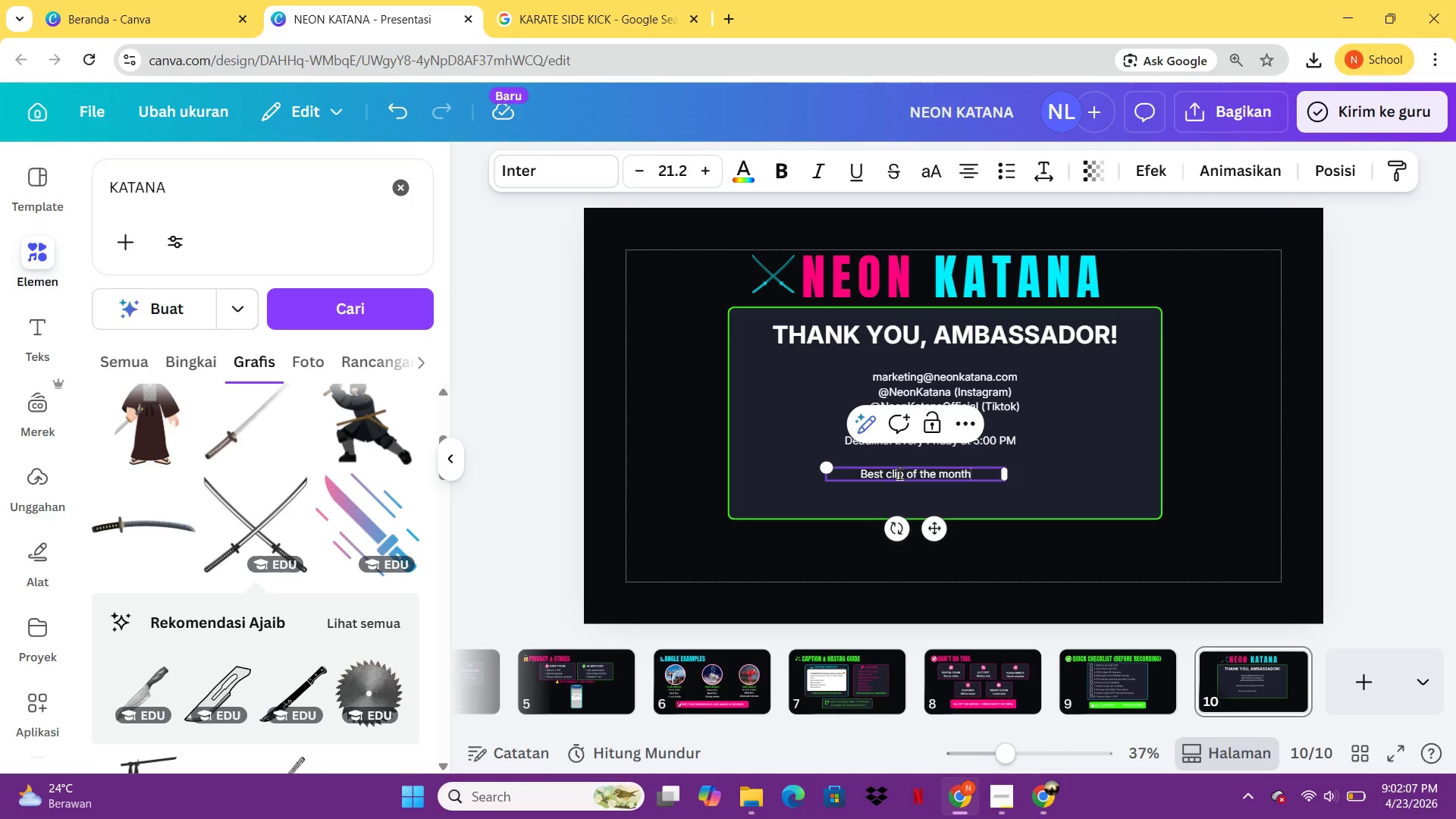 
wait(9.39)
 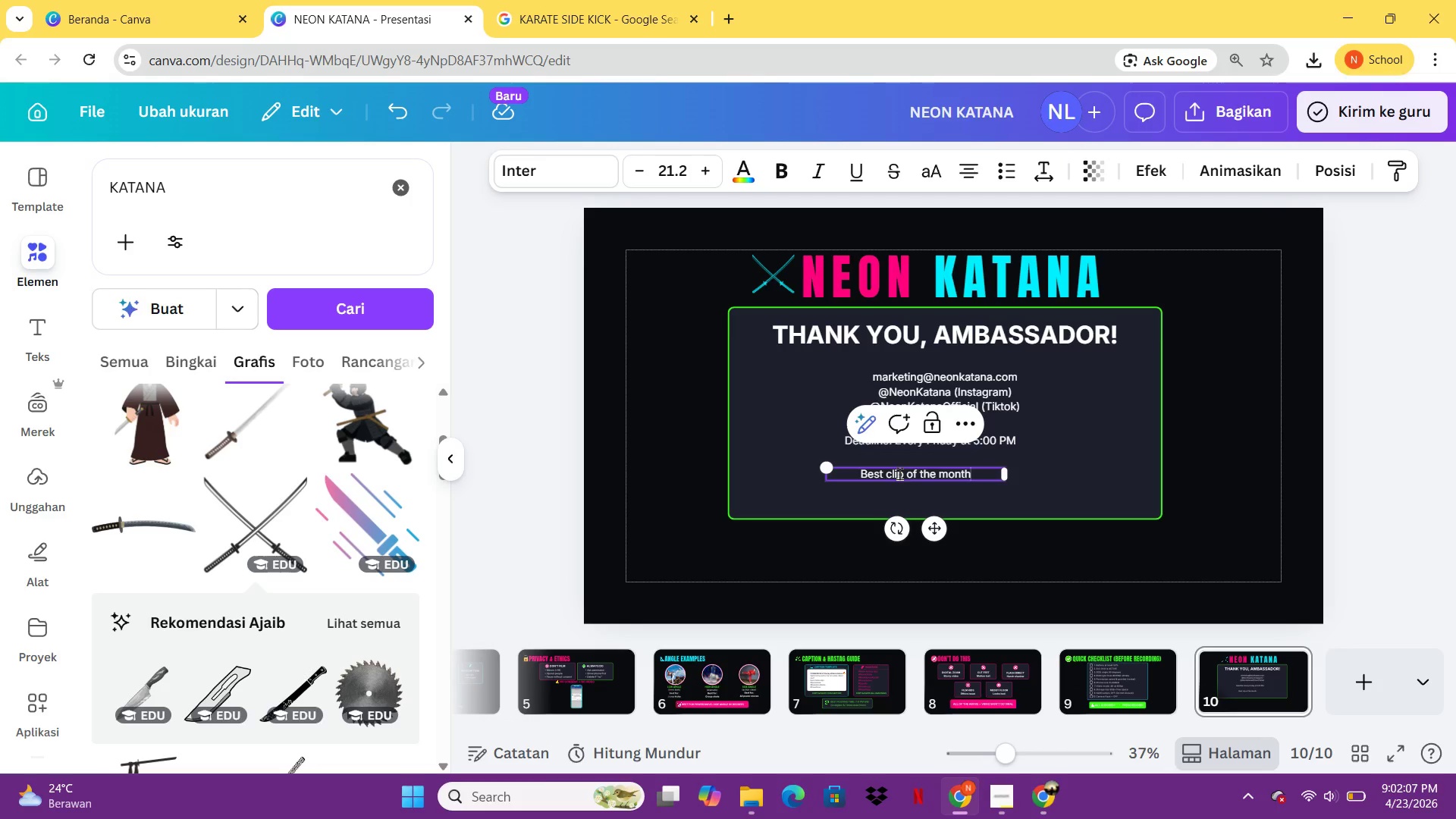 
type(          Free merch + Featured on our IG)
 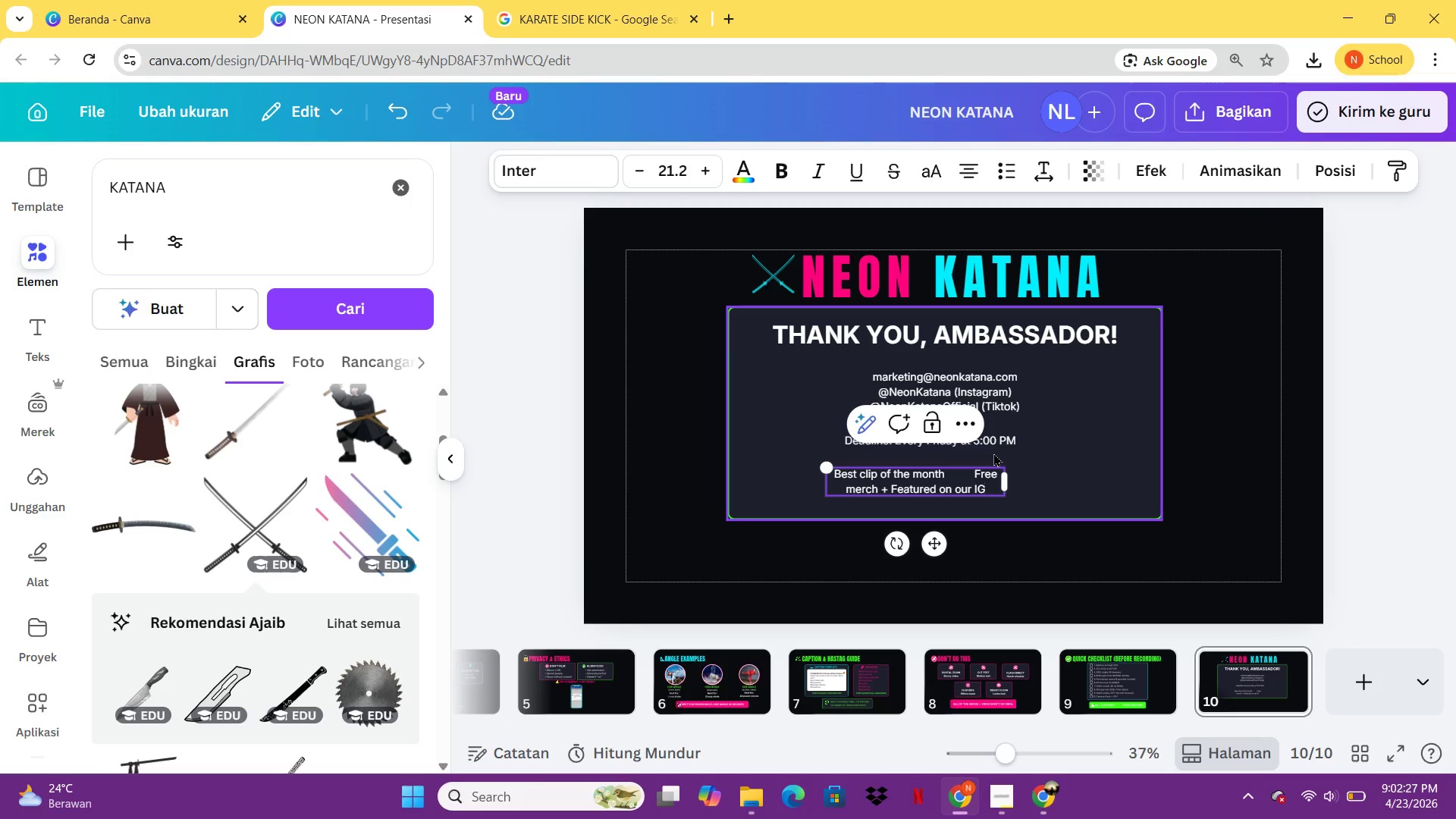 
left_click_drag(start_coordinate=[1012, 487], to_coordinate=[1173, 494])
 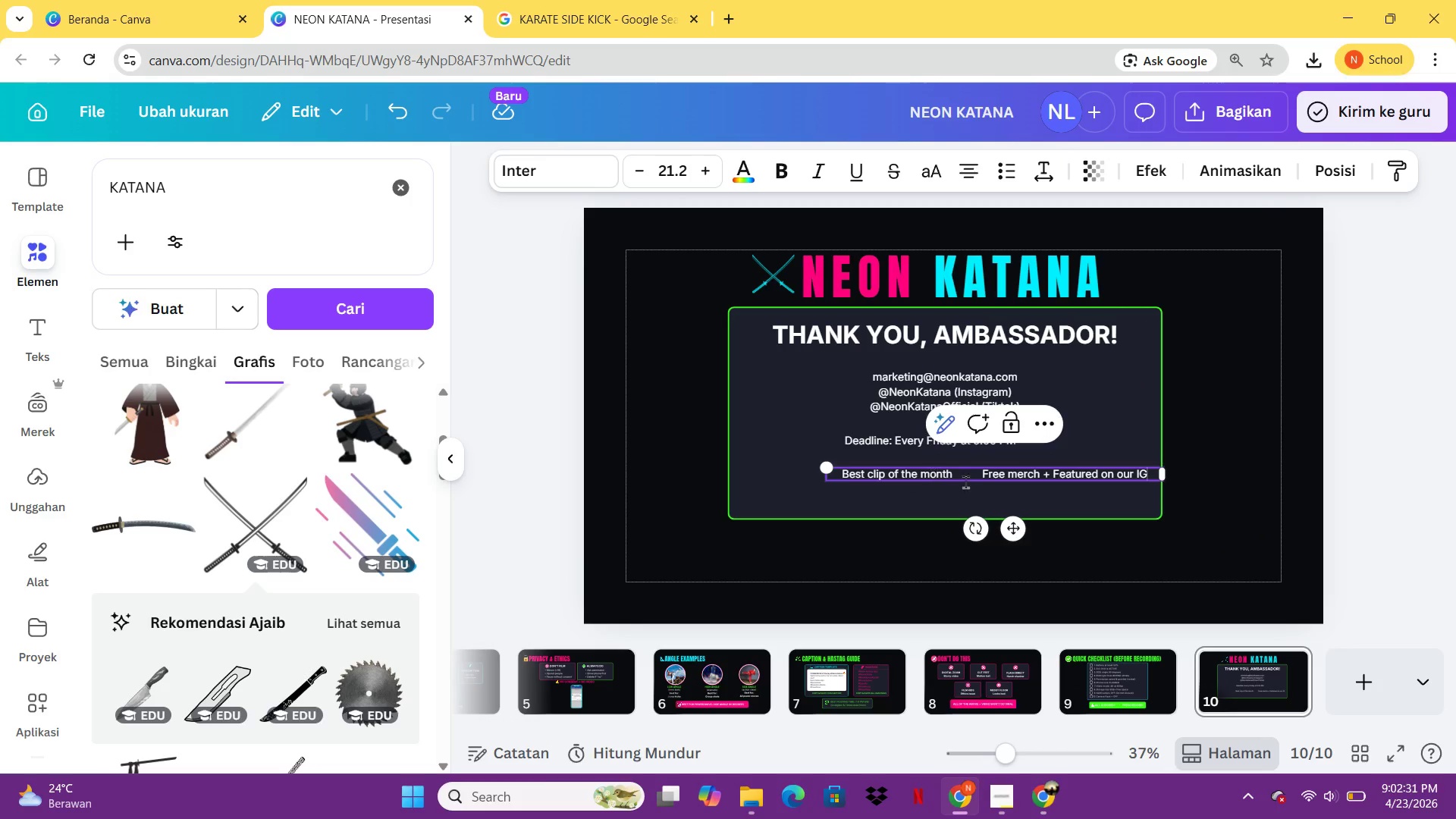 
left_click([1119, 504])
 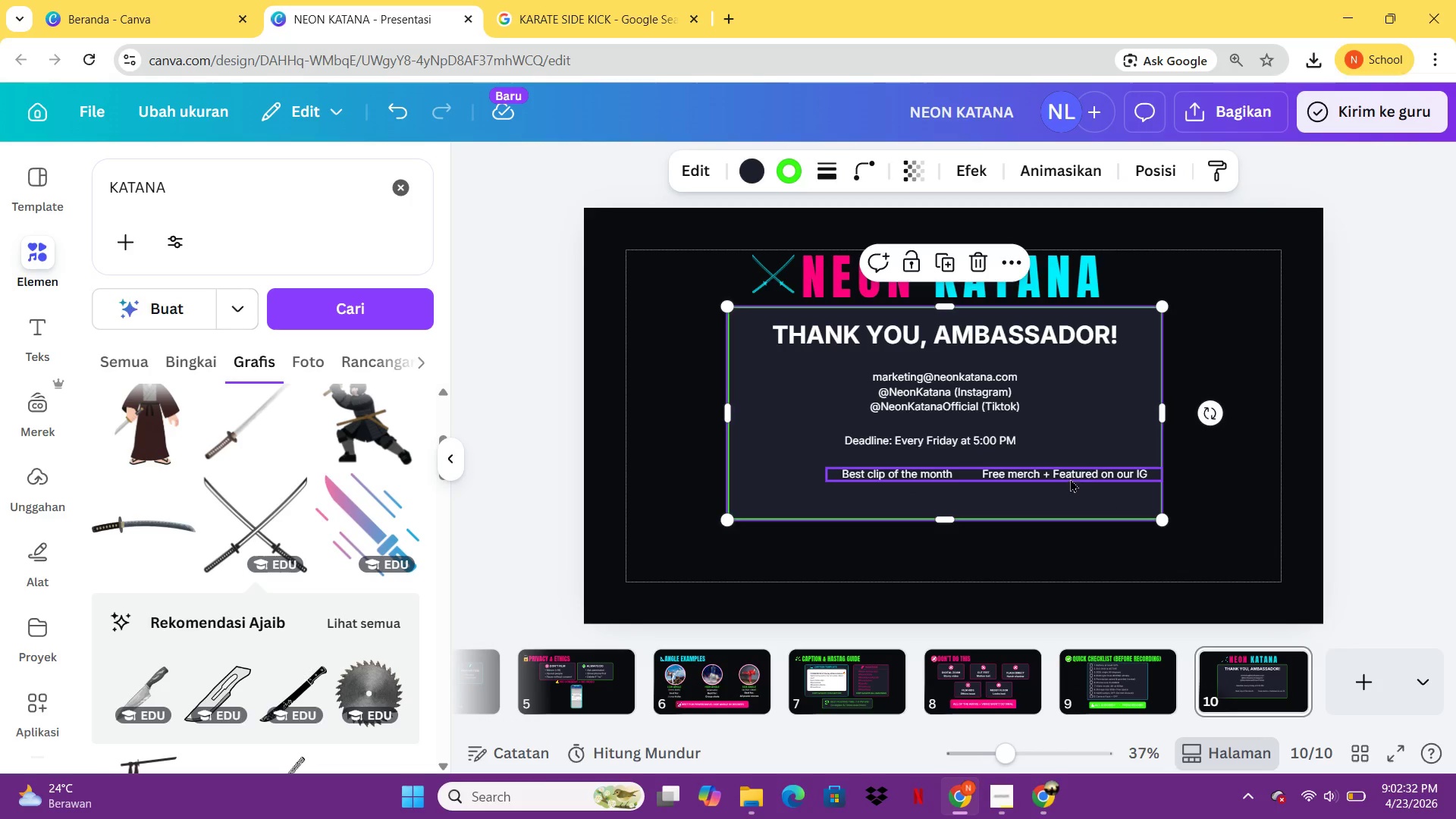 
left_click_drag(start_coordinate=[1070, 479], to_coordinate=[1024, 486])
 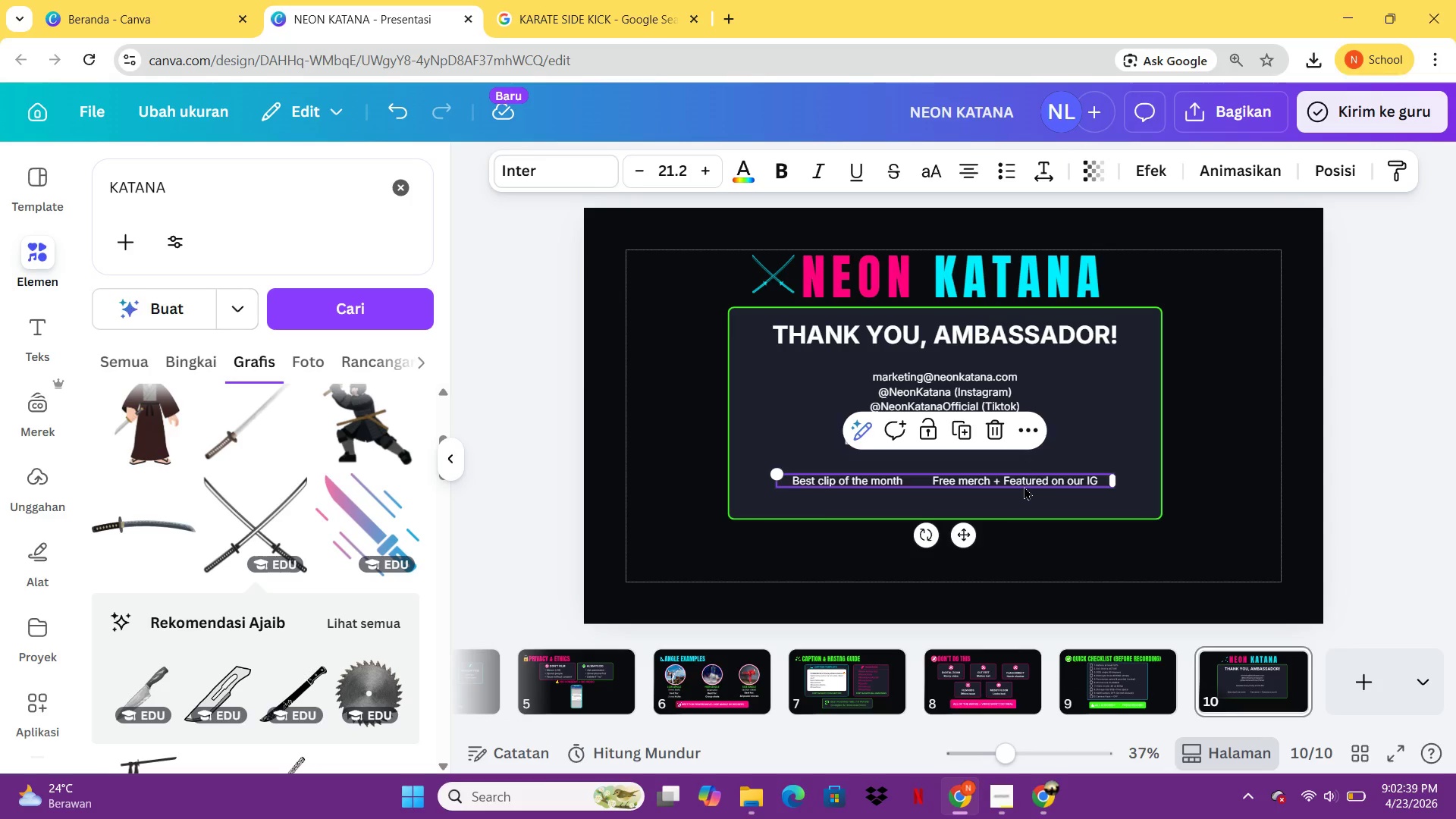 
wait(7.42)
 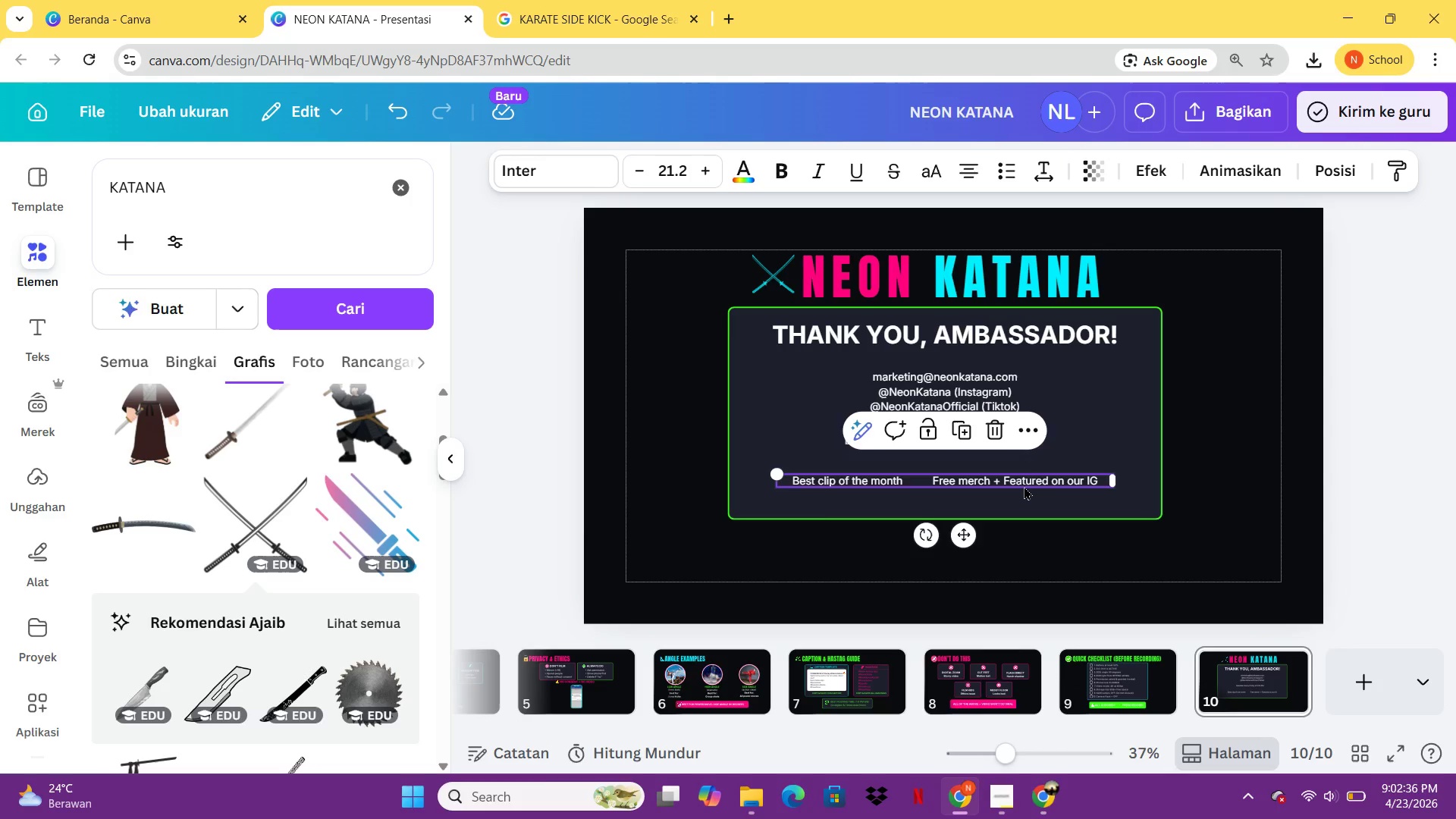 
left_click([980, 386])
 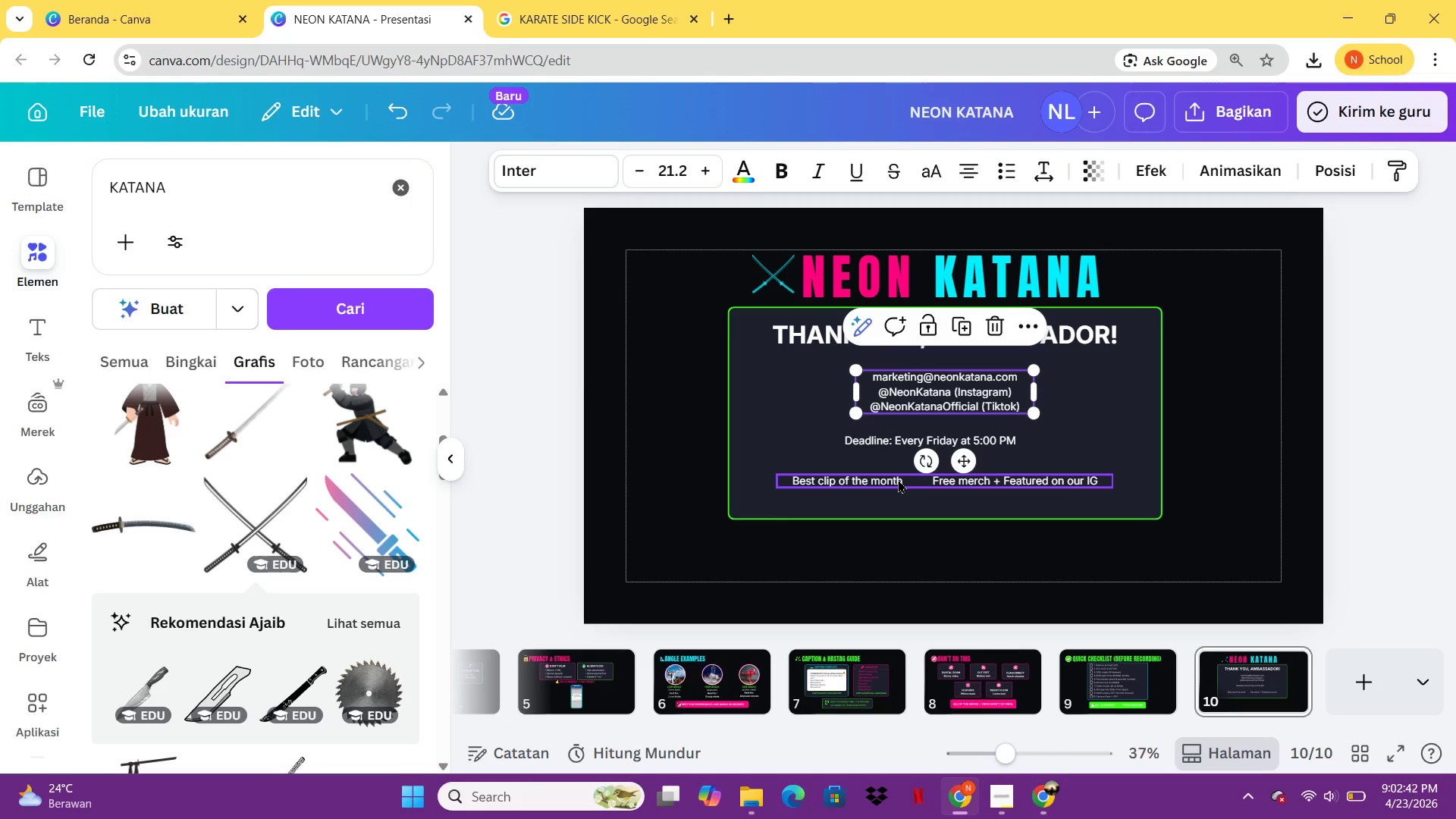 
hold_key(key=ShiftLeft, duration=1.45)
left_click([898, 479])
 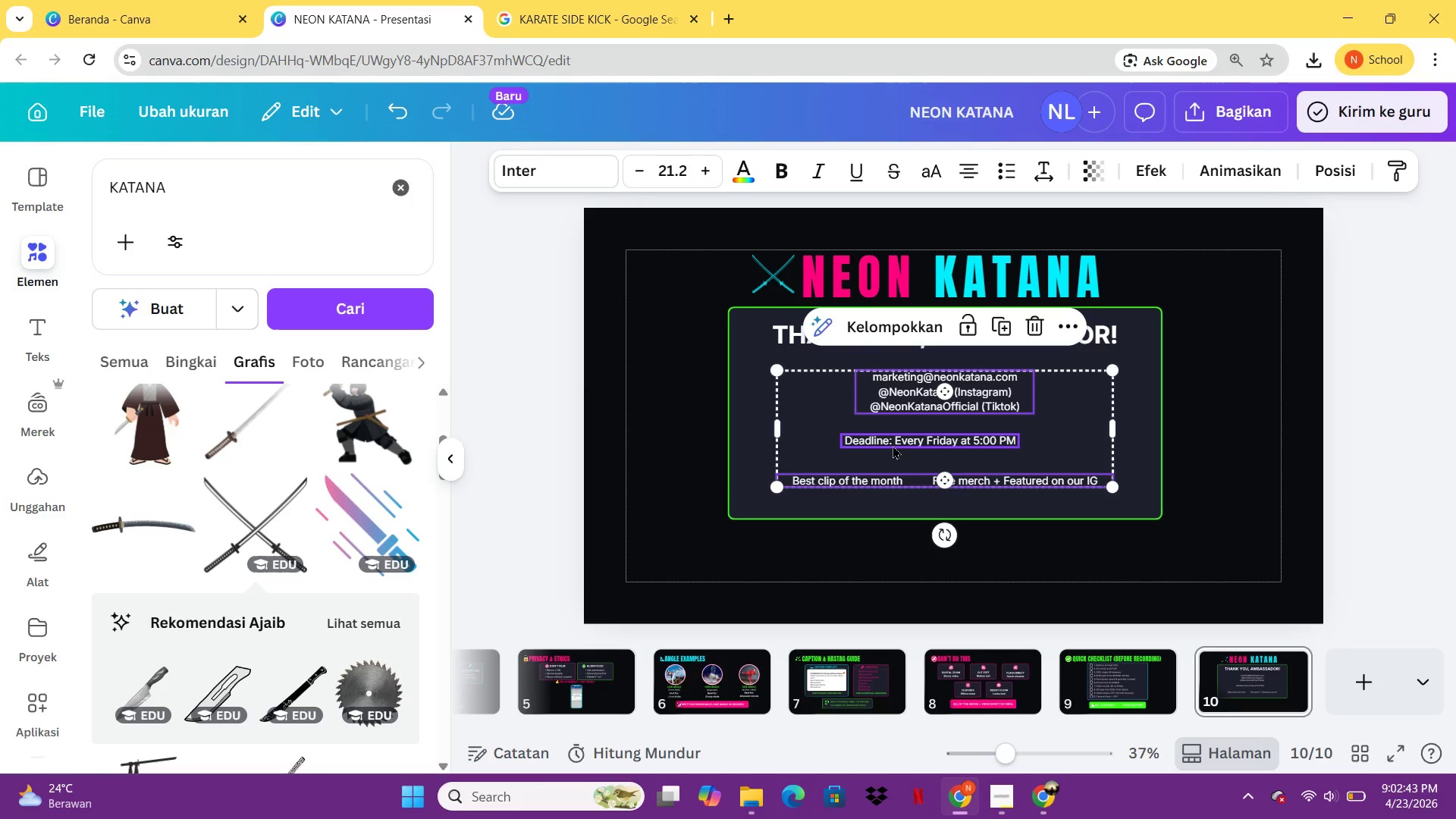 
left_click([893, 445])
 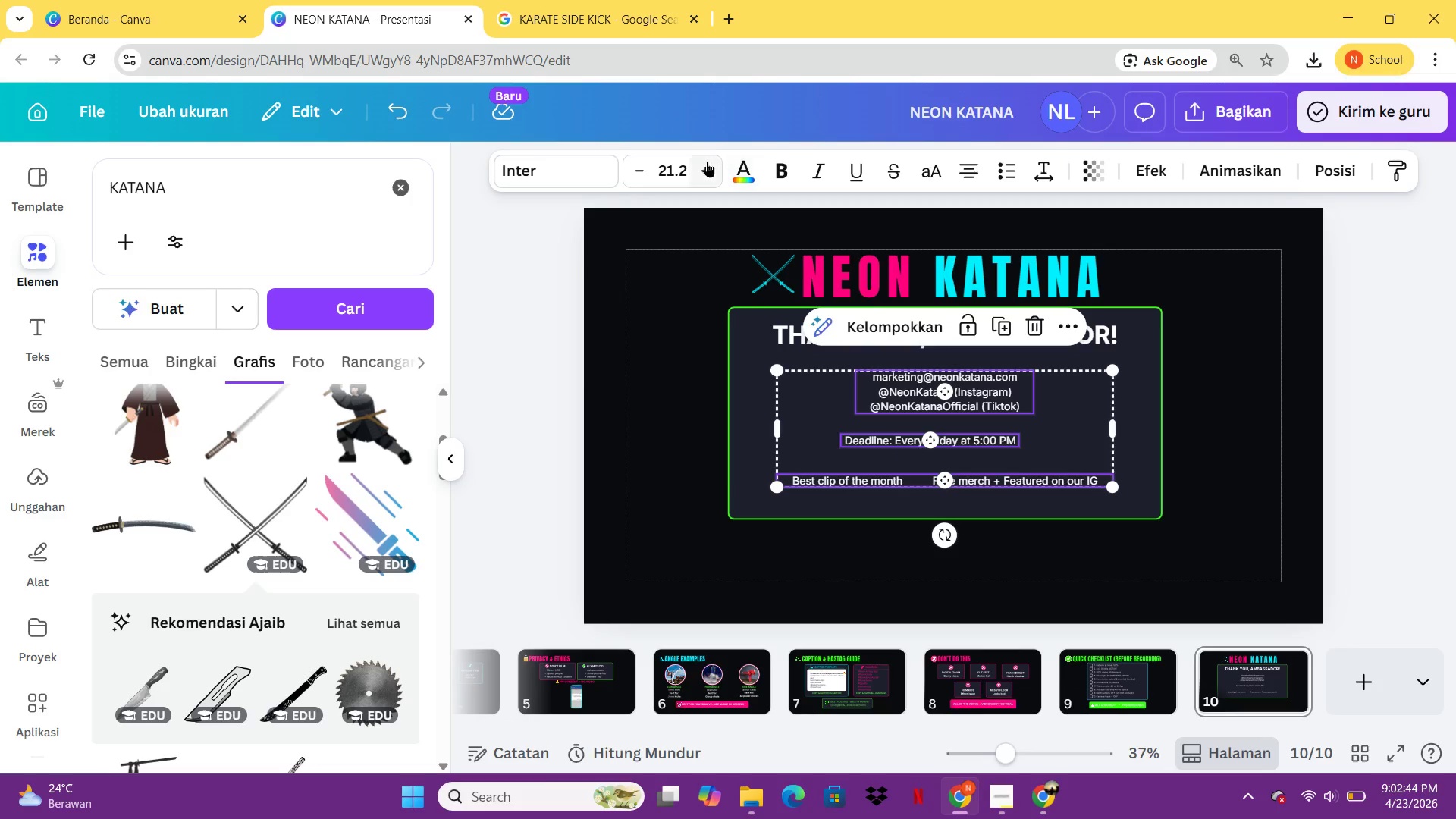 
double_click([707, 162])
 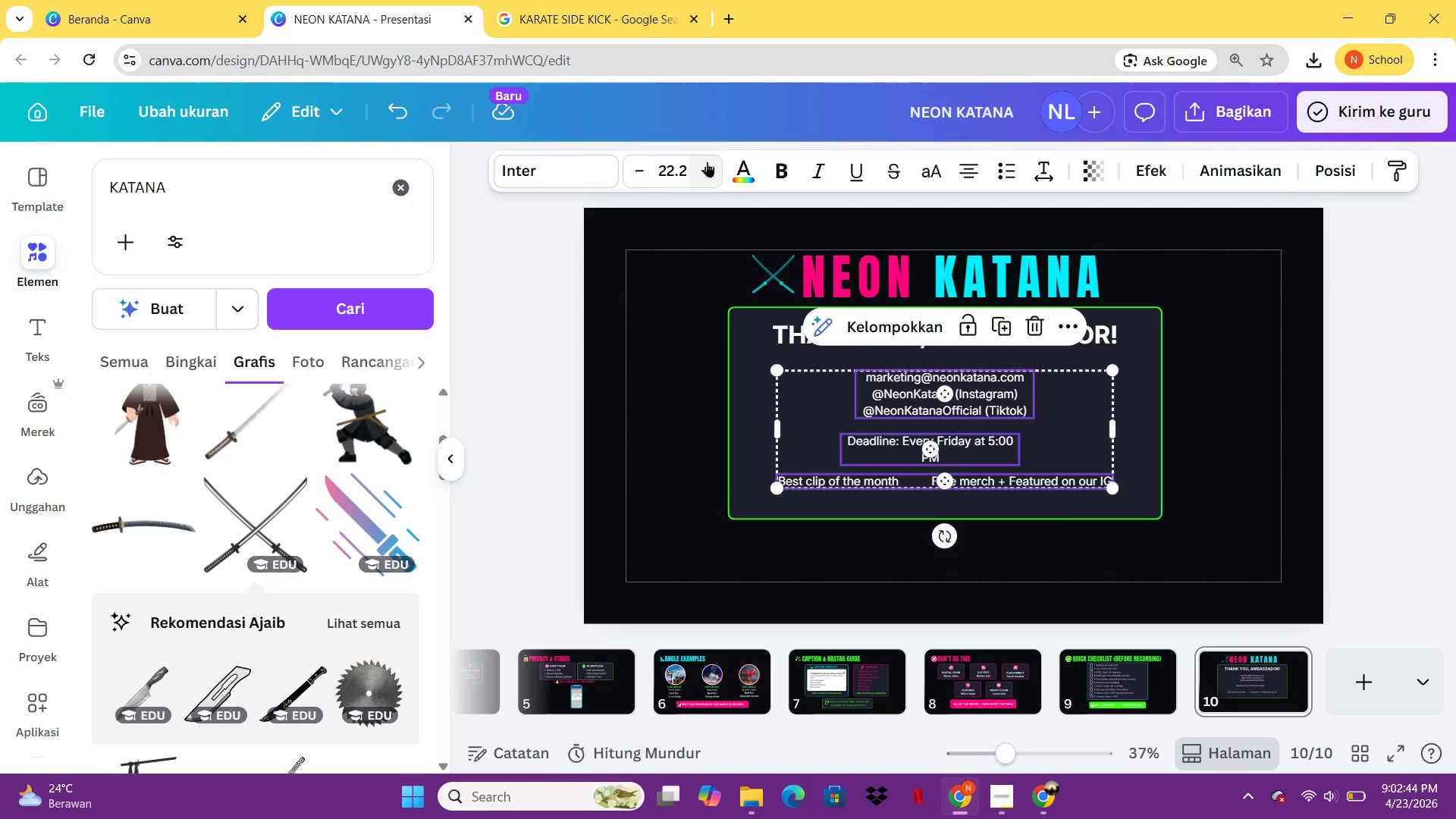 
triple_click([707, 162])
 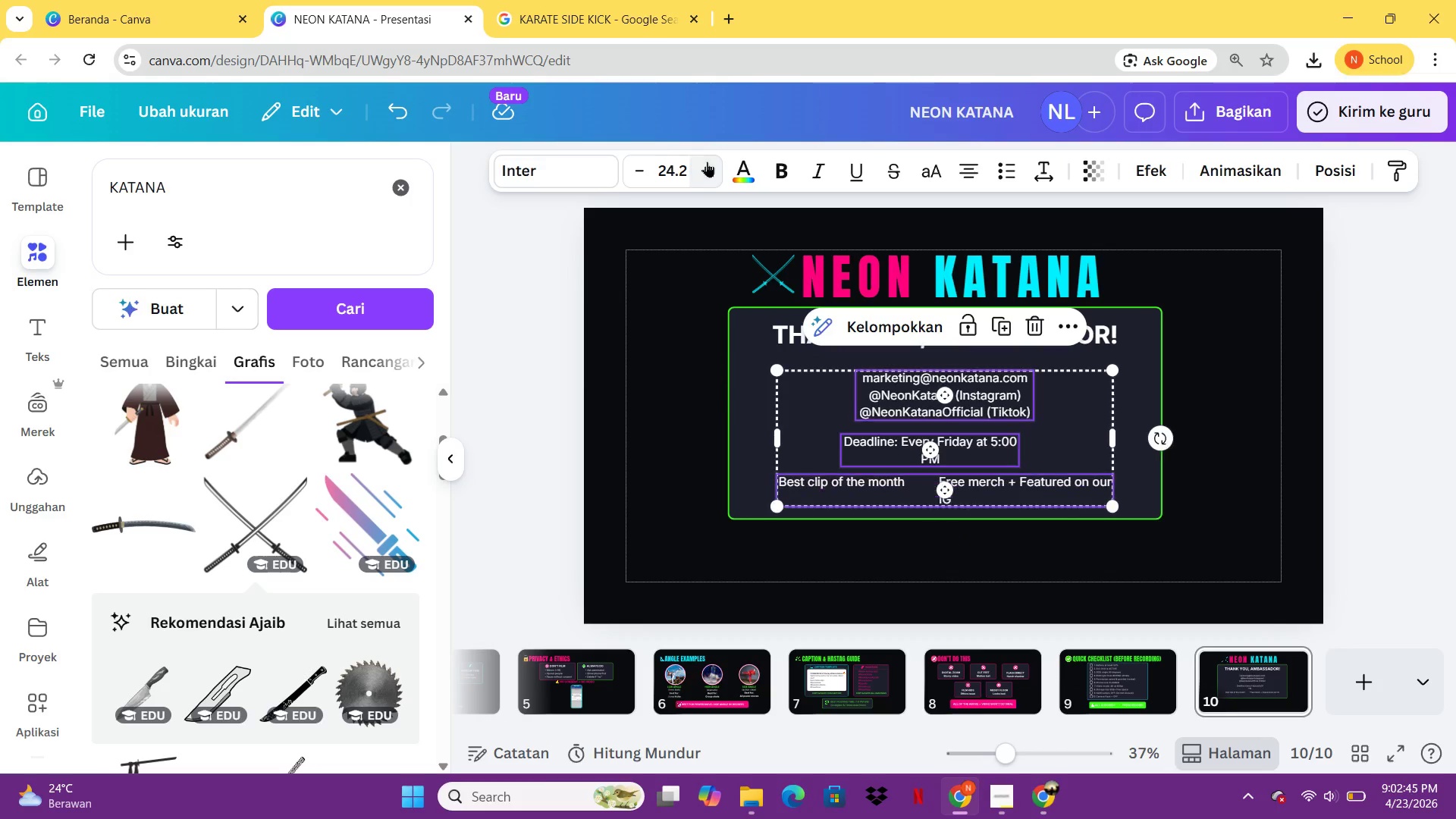 
triple_click([707, 162])
 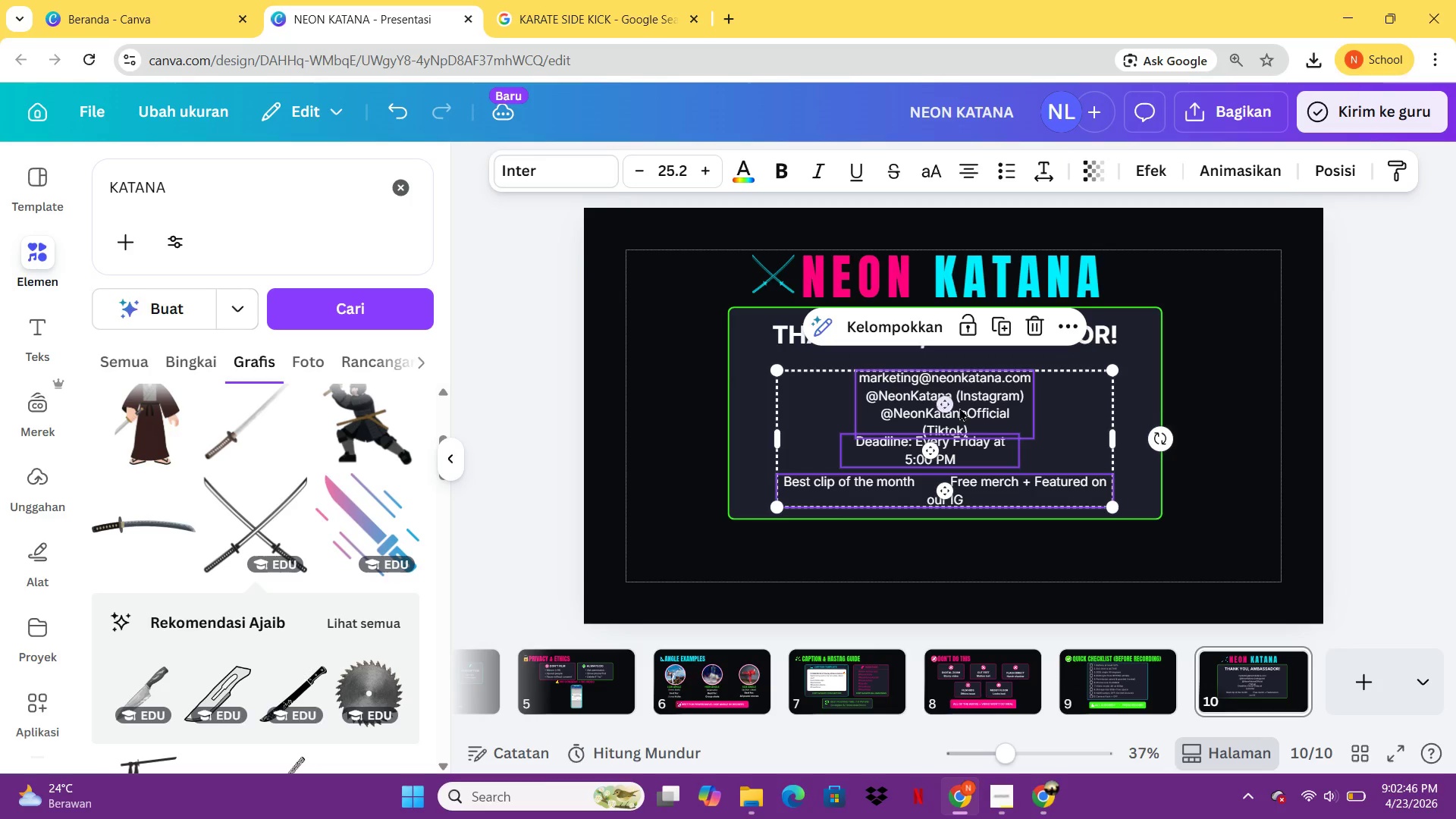 
left_click([972, 413])
 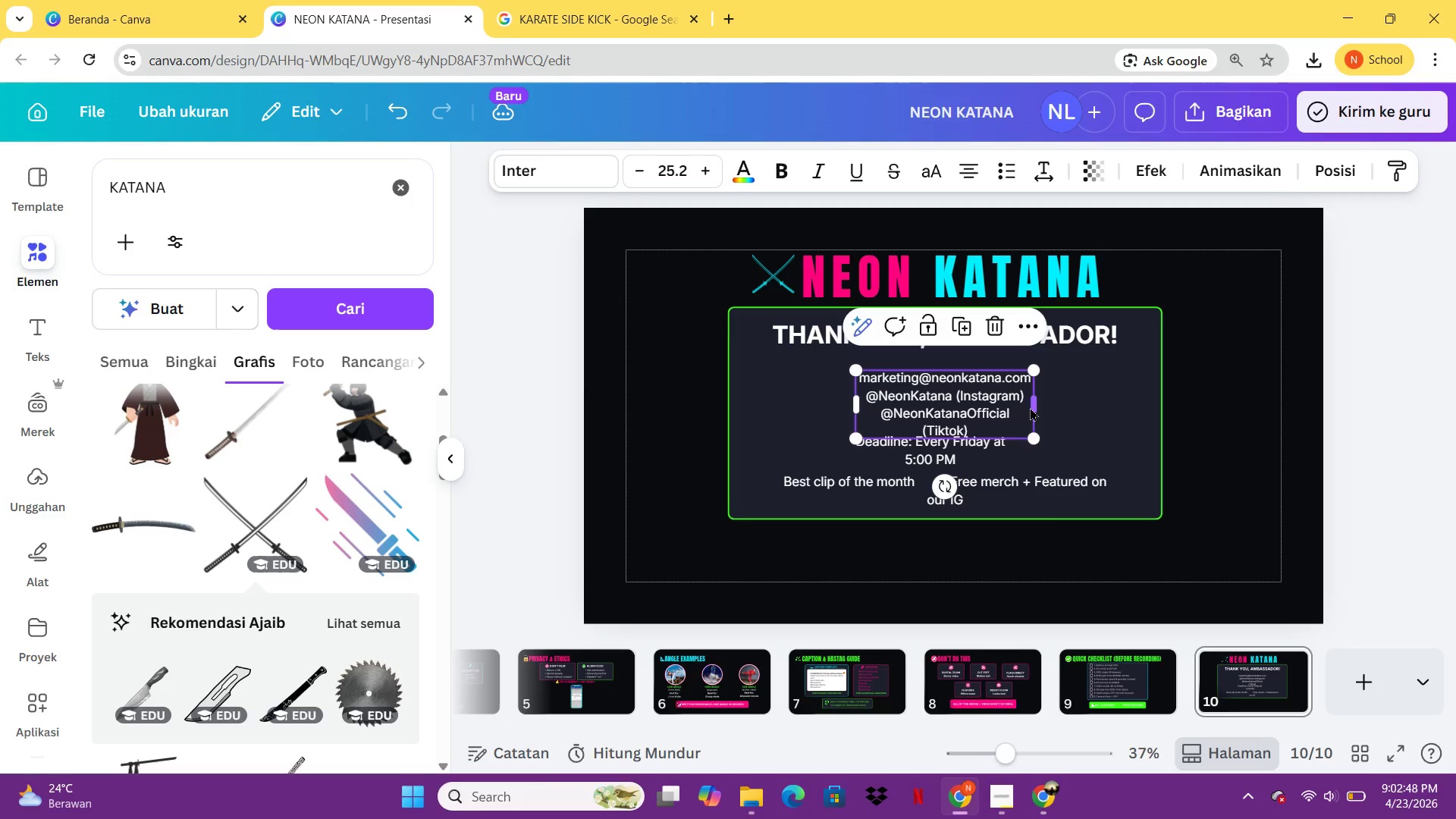 
left_click_drag(start_coordinate=[977, 407], to_coordinate=[977, 397])
 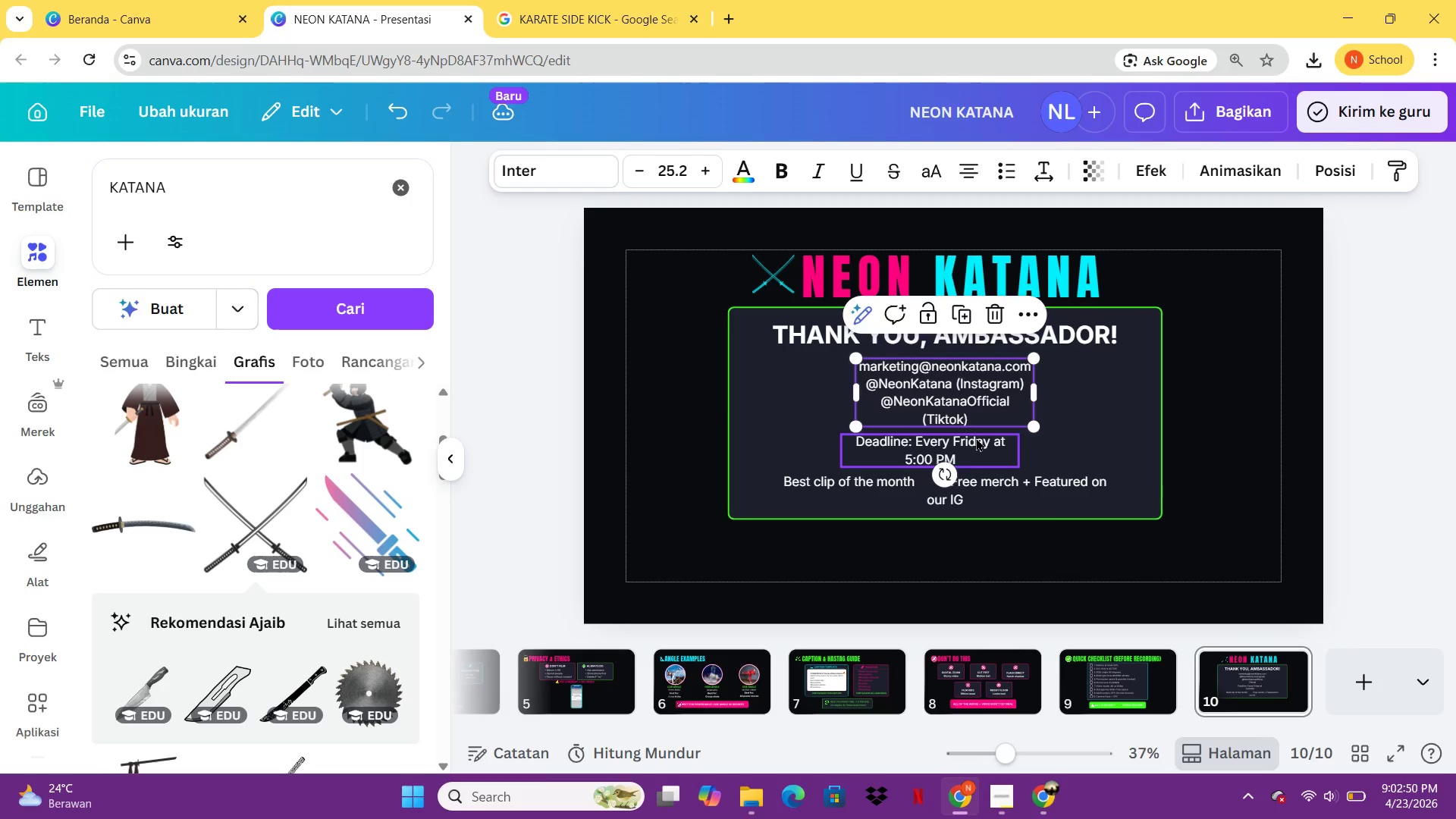 
left_click([976, 436])
 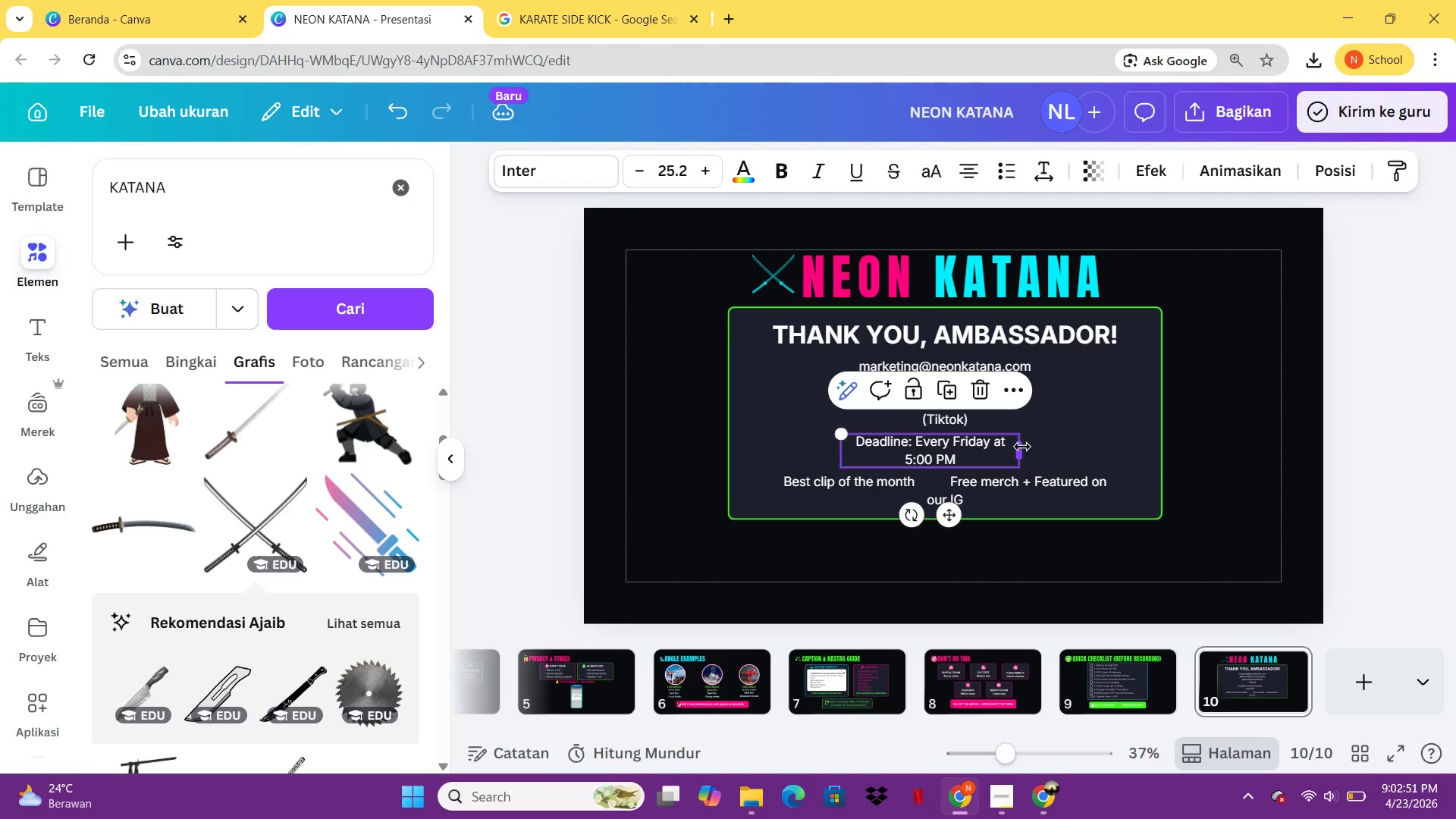 
left_click_drag(start_coordinate=[1022, 448], to_coordinate=[1136, 453])
 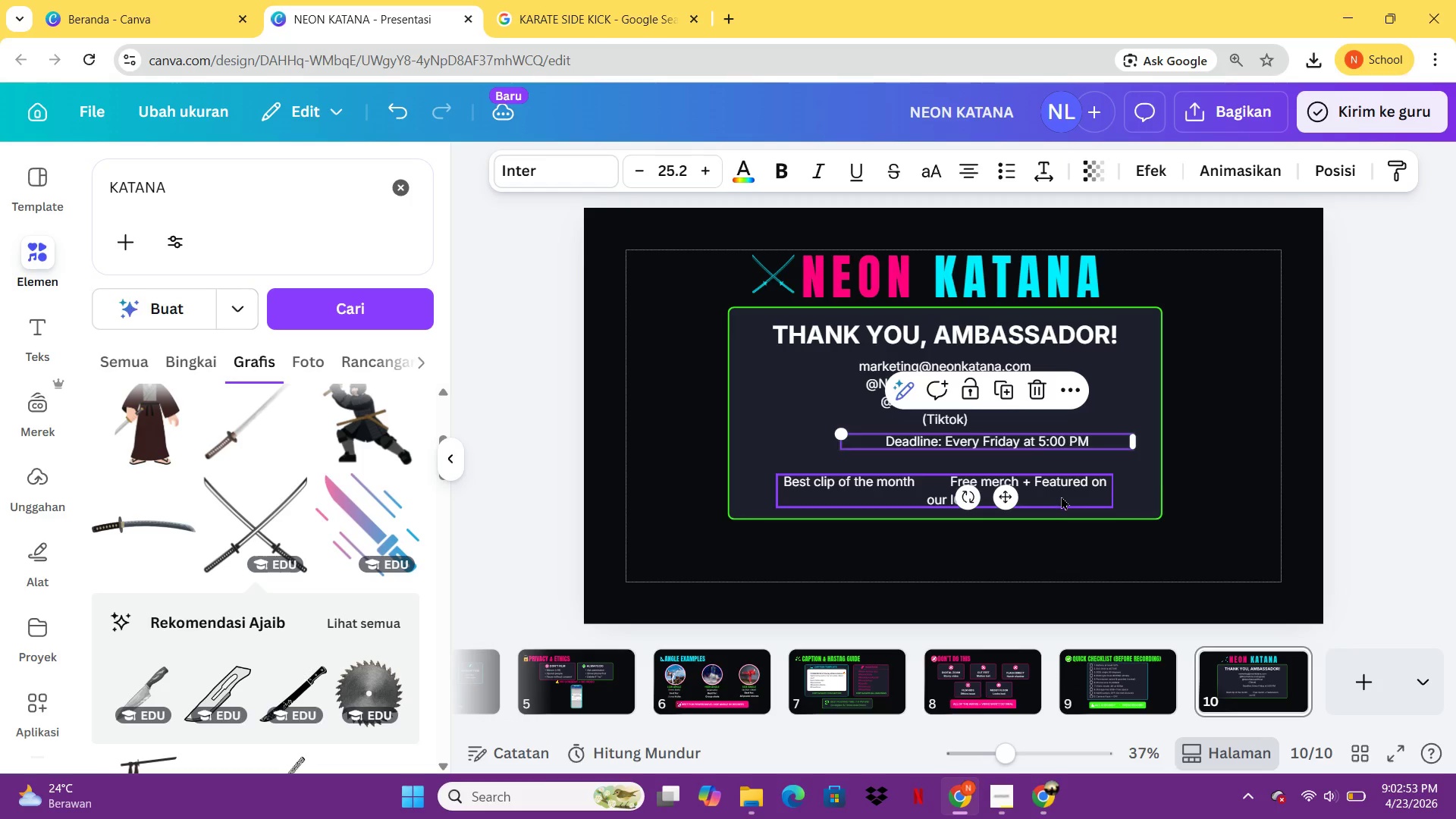 
left_click([1061, 496])
 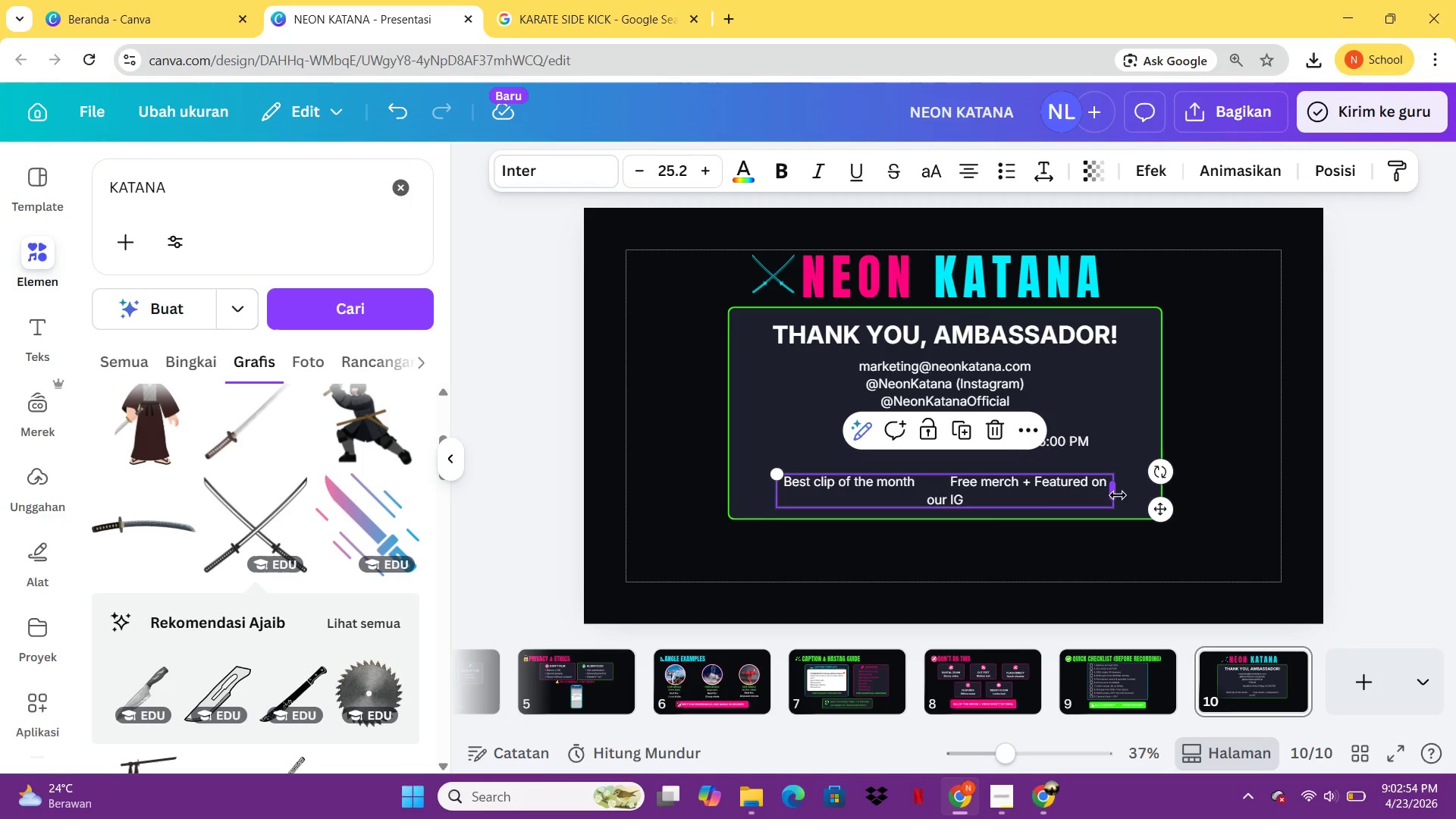 
left_click_drag(start_coordinate=[1118, 495], to_coordinate=[1169, 485])
 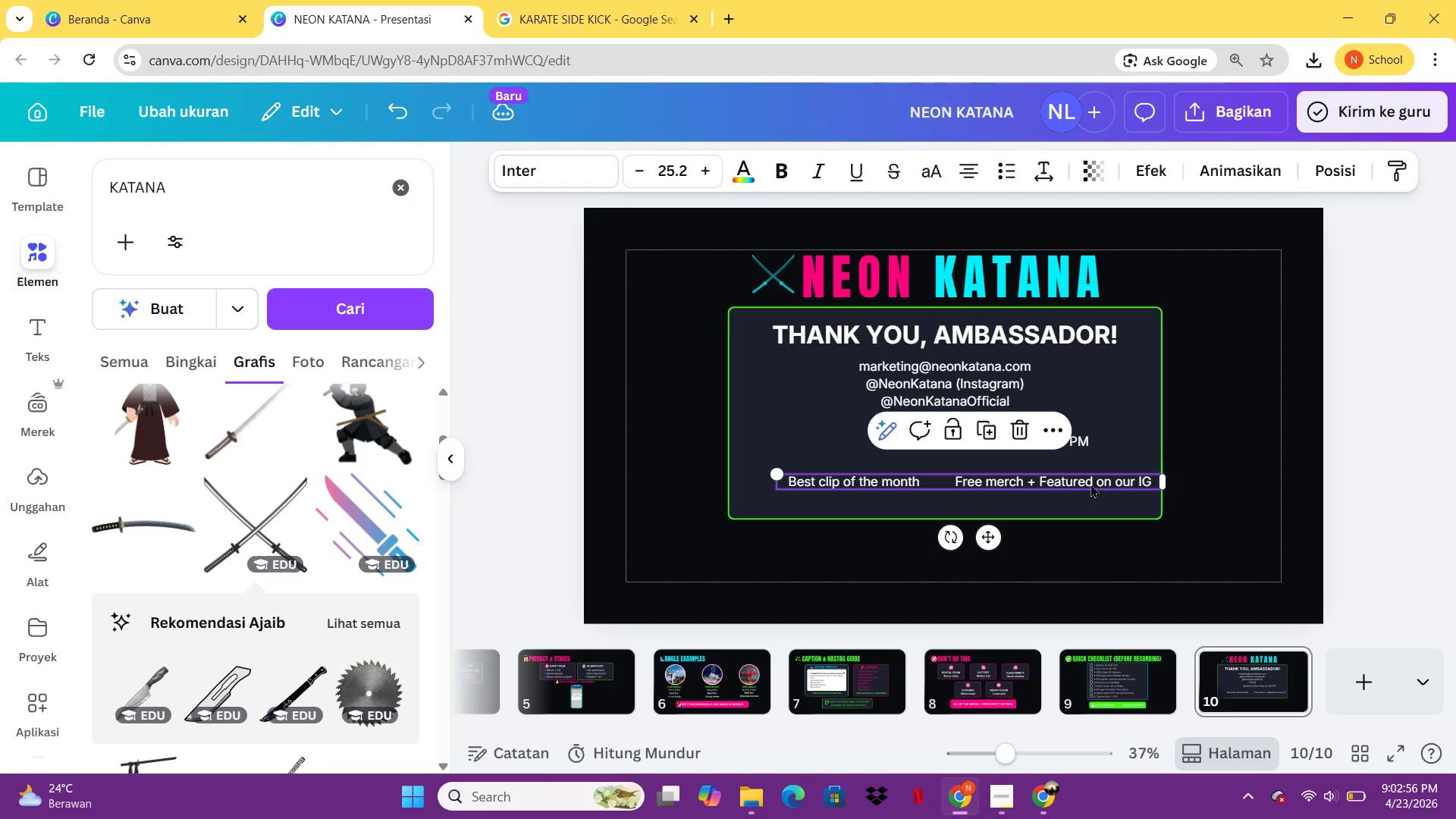 
left_click_drag(start_coordinate=[1097, 484], to_coordinate=[1072, 493])
 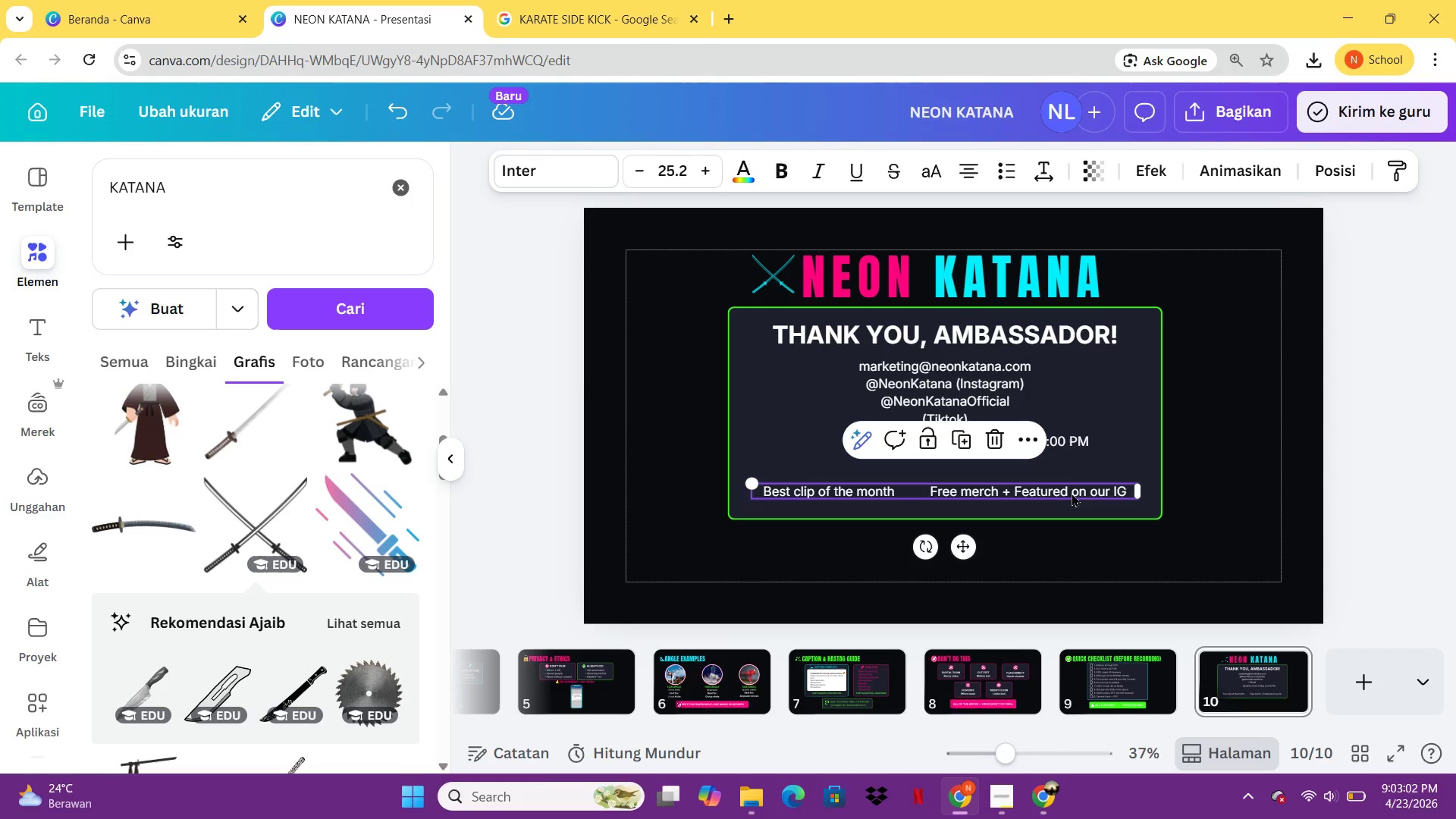 
wait(5.19)
 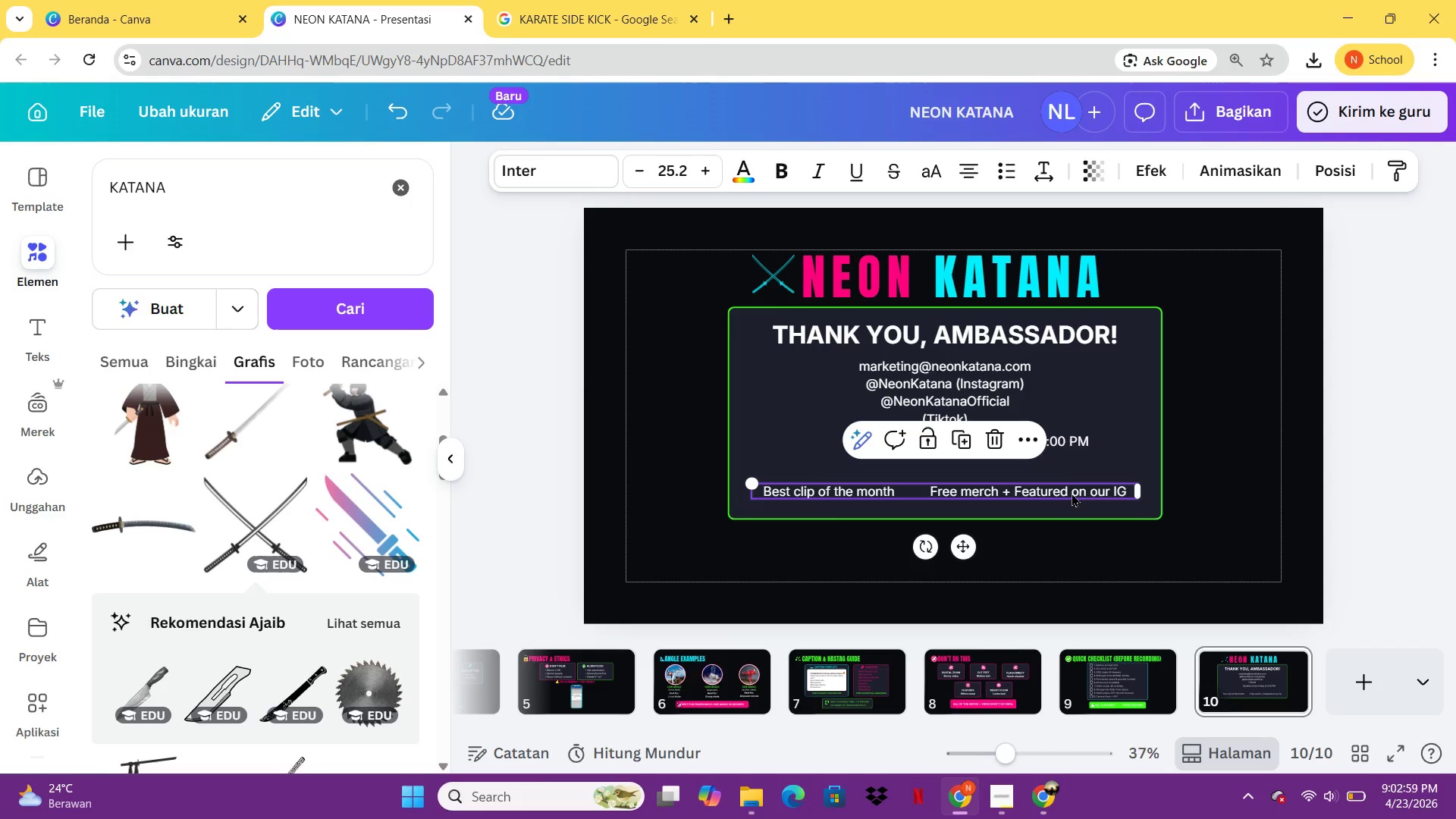 
left_click([975, 382])
 